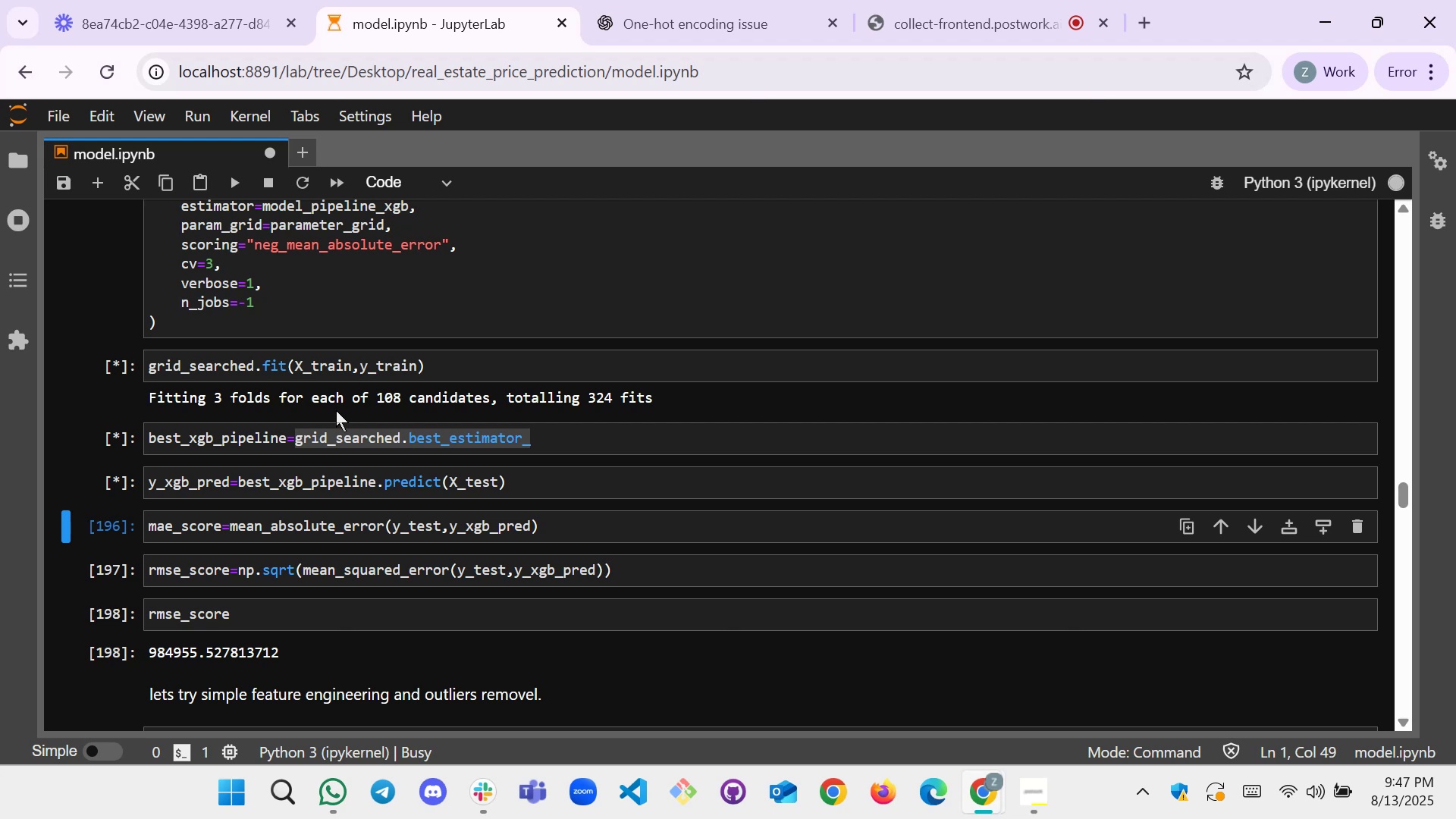 
wait(56.19)
 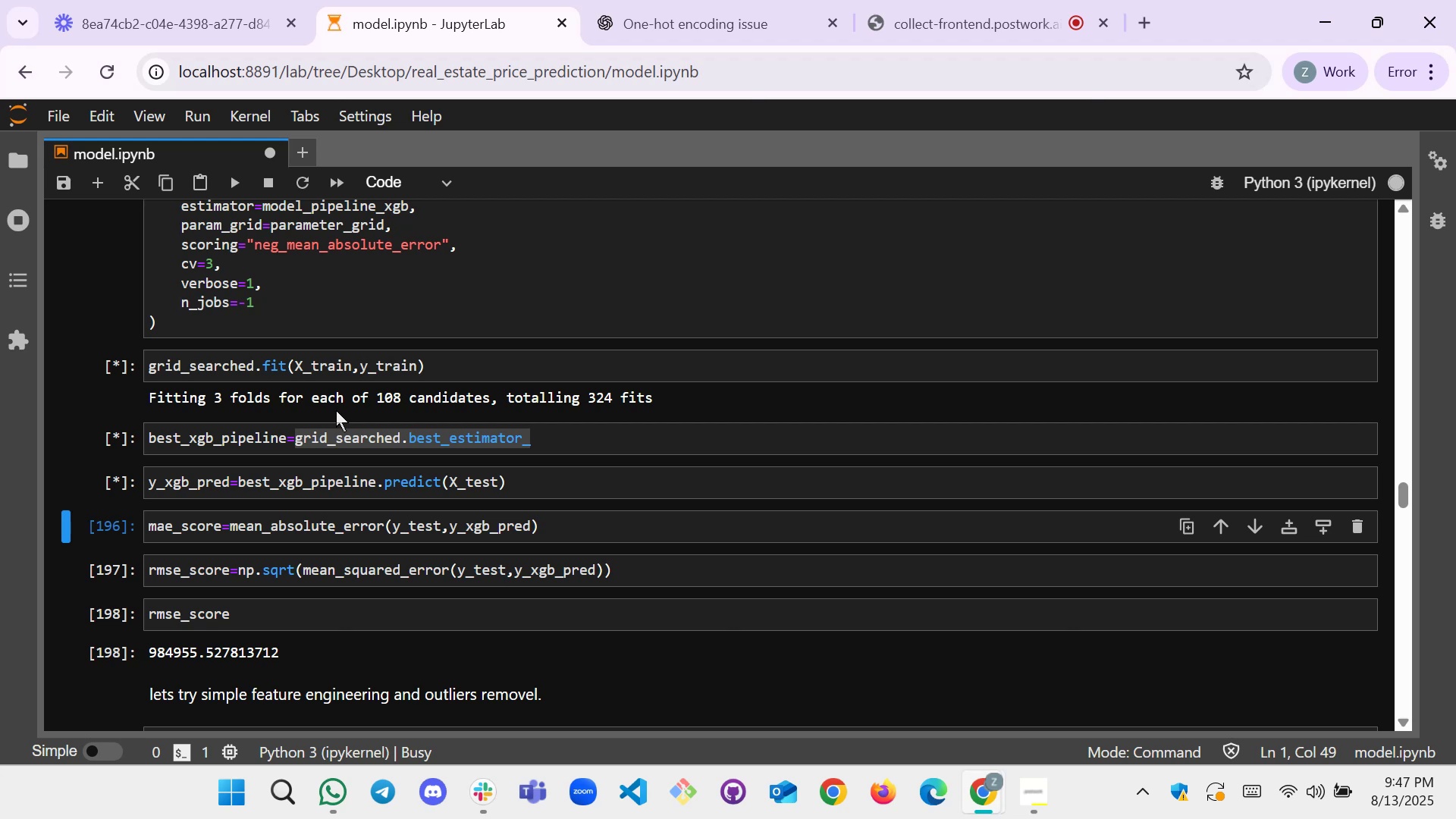 
scroll: coordinate [275, 433], scroll_direction: down, amount: 27.0
 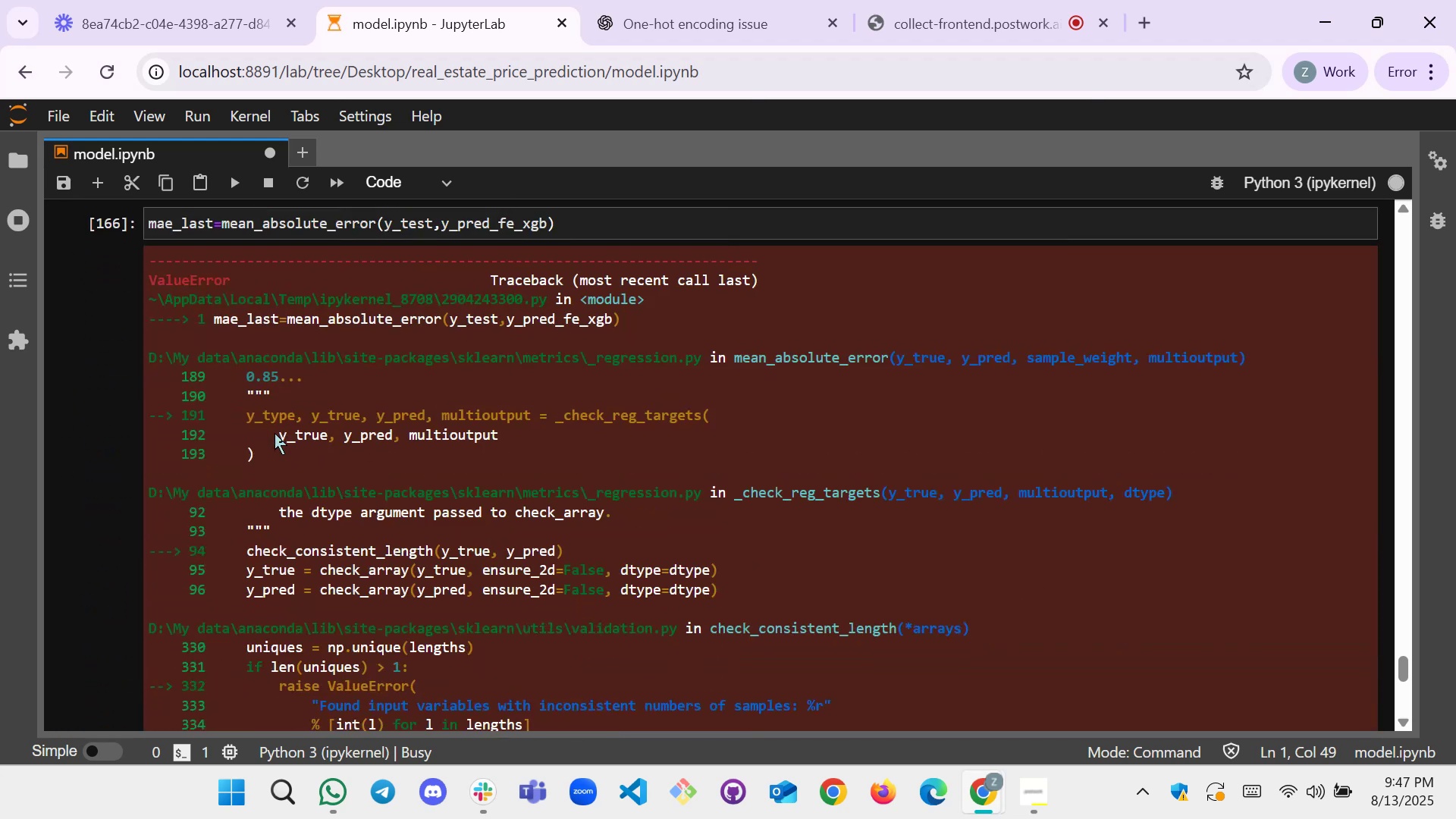 
scroll: coordinate [275, 433], scroll_direction: up, amount: 3.0
 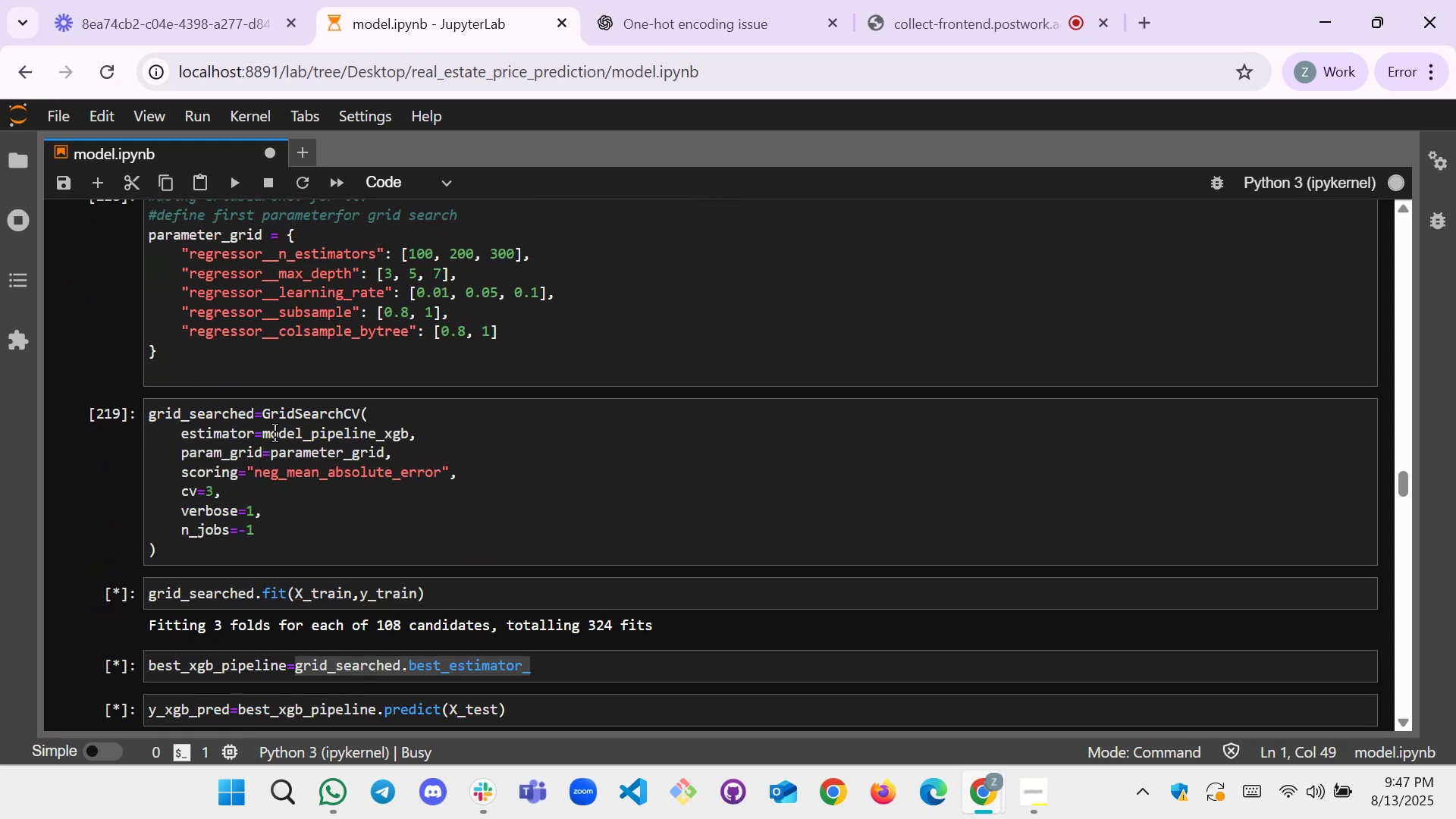 
scroll: coordinate [275, 433], scroll_direction: down, amount: 2.0
 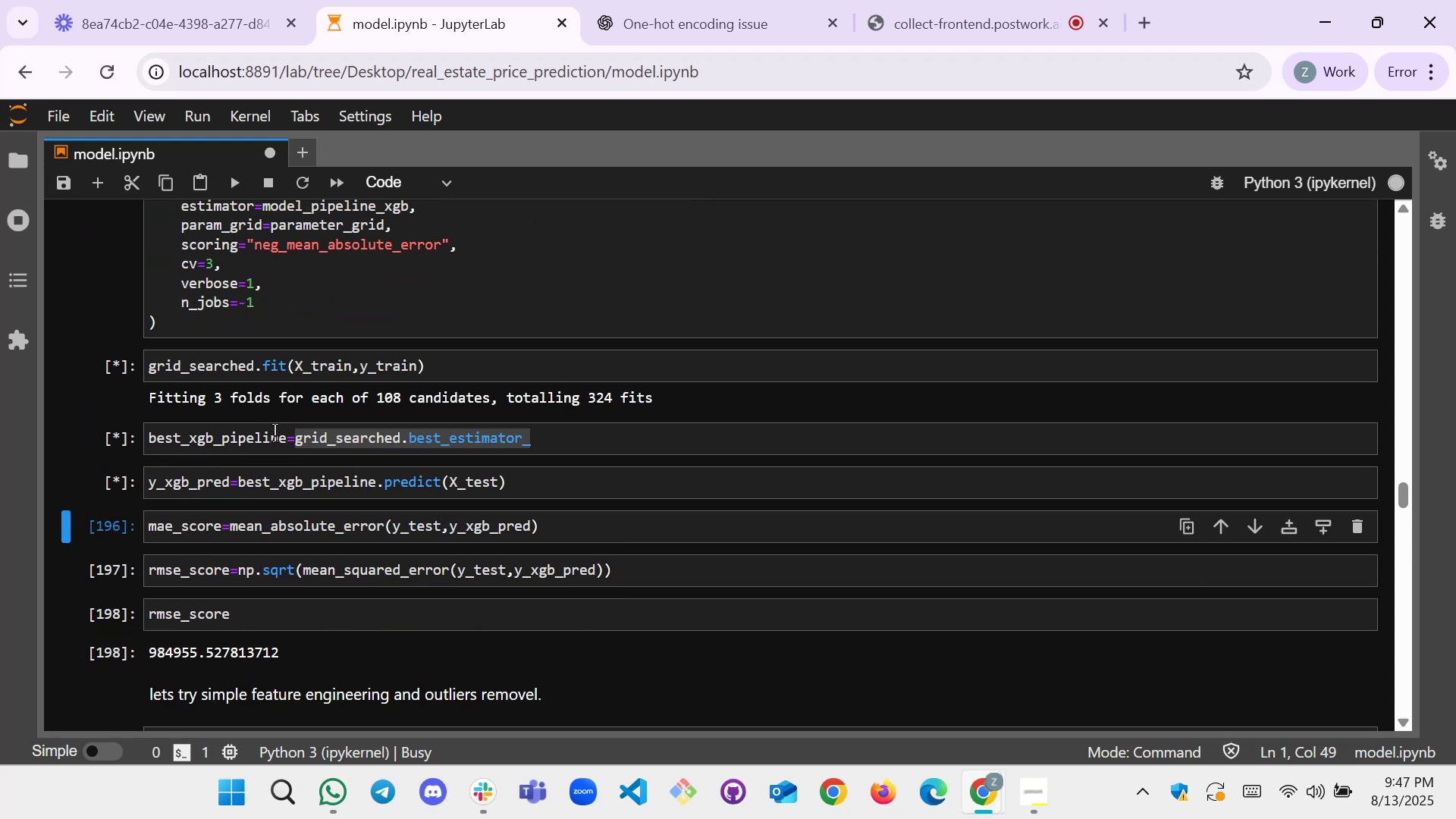 
scroll: coordinate [275, 433], scroll_direction: up, amount: 2.0
 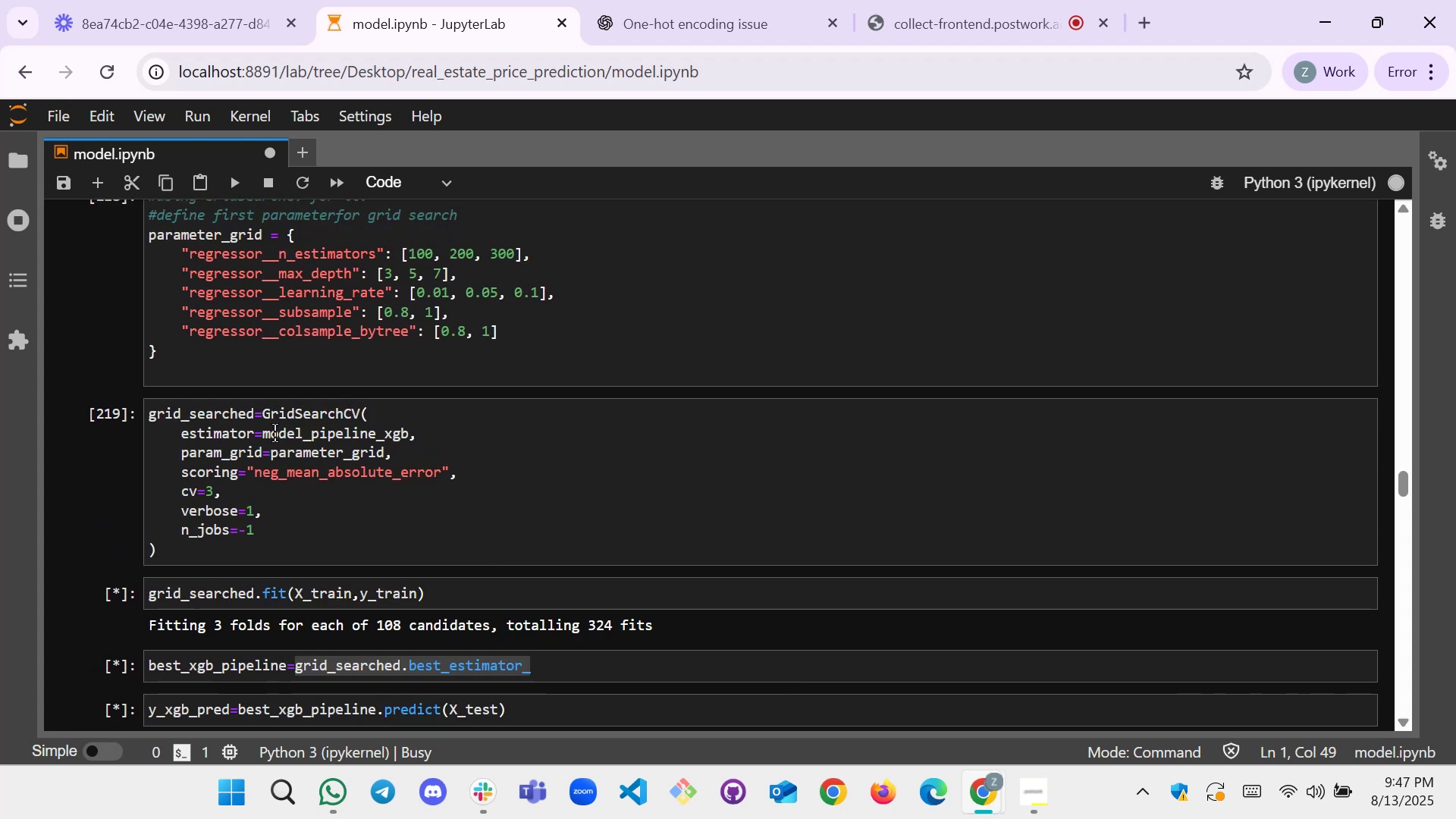 
scroll: coordinate [275, 433], scroll_direction: down, amount: 2.0
 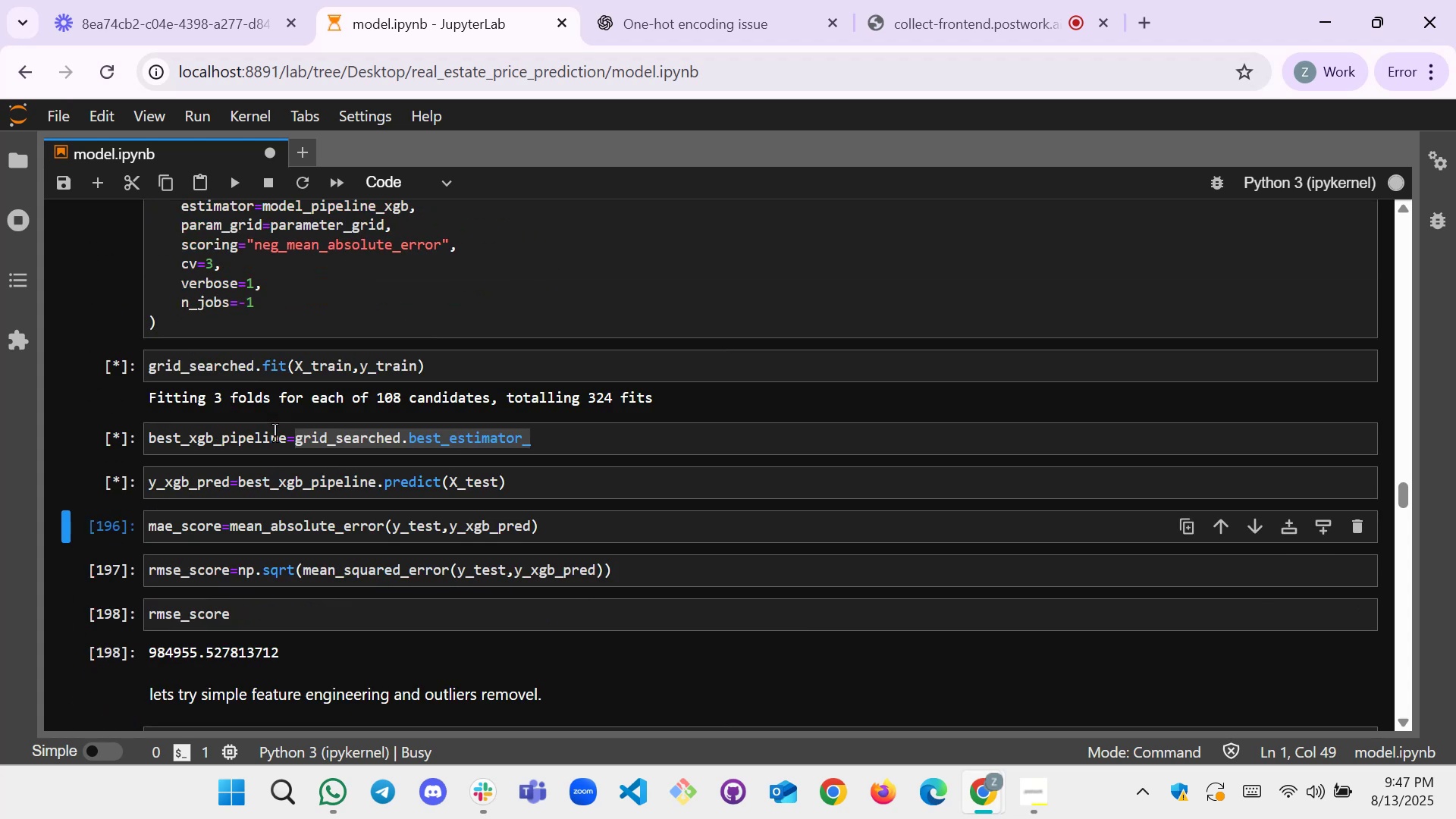 
wait(8.71)
 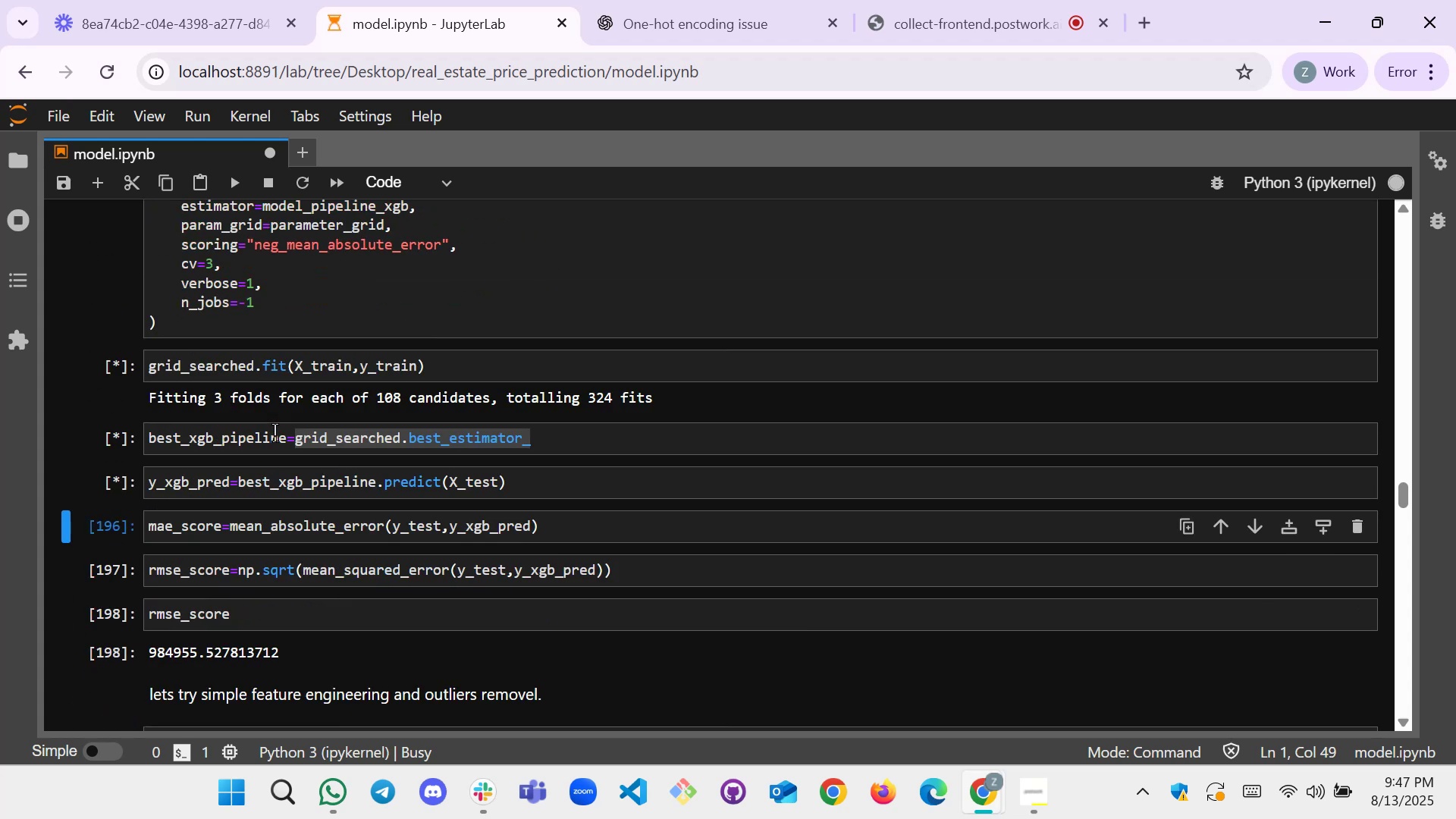 
scroll: coordinate [275, 433], scroll_direction: up, amount: 1.0
 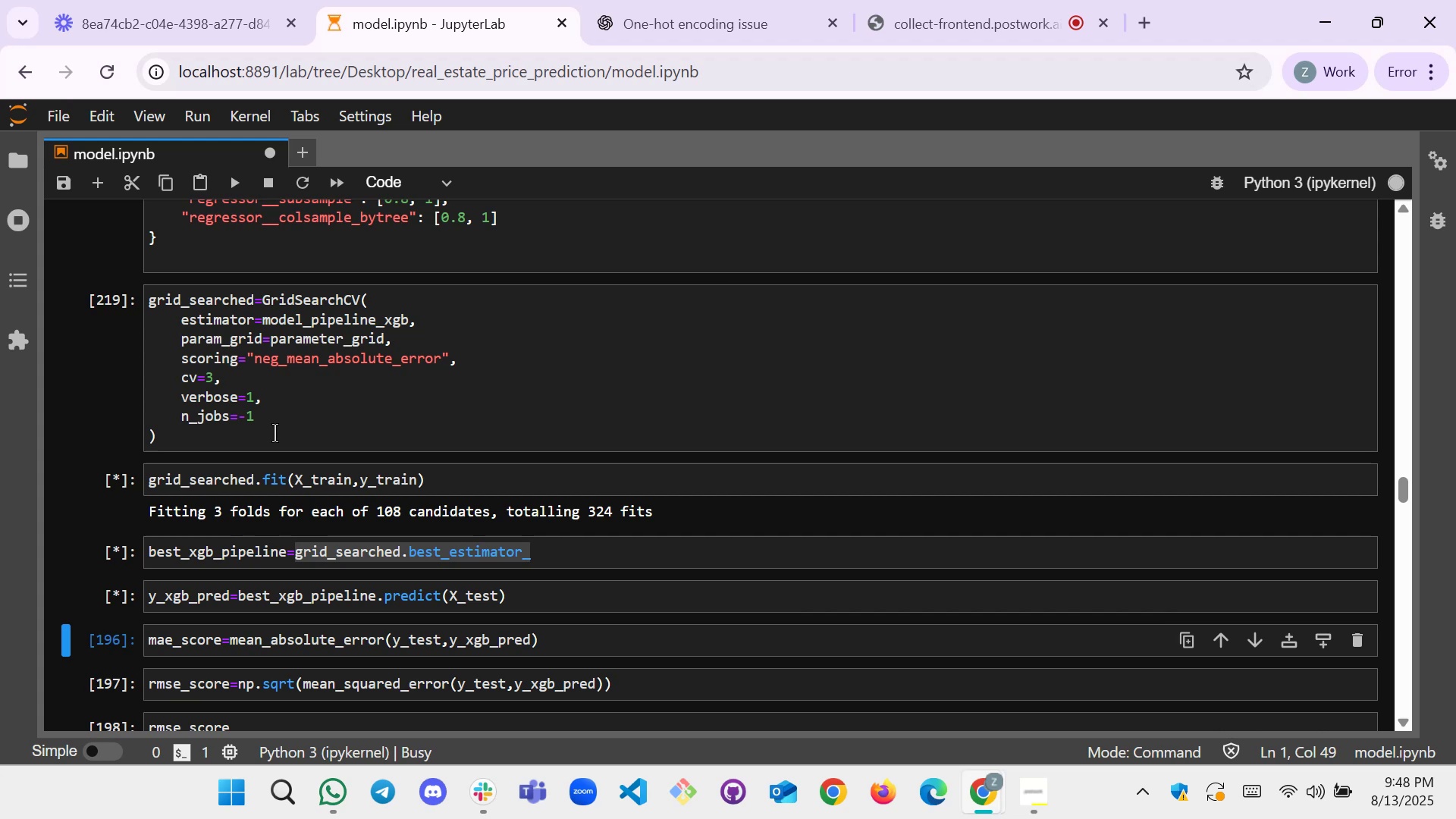 
scroll: coordinate [275, 433], scroll_direction: down, amount: 2.0
 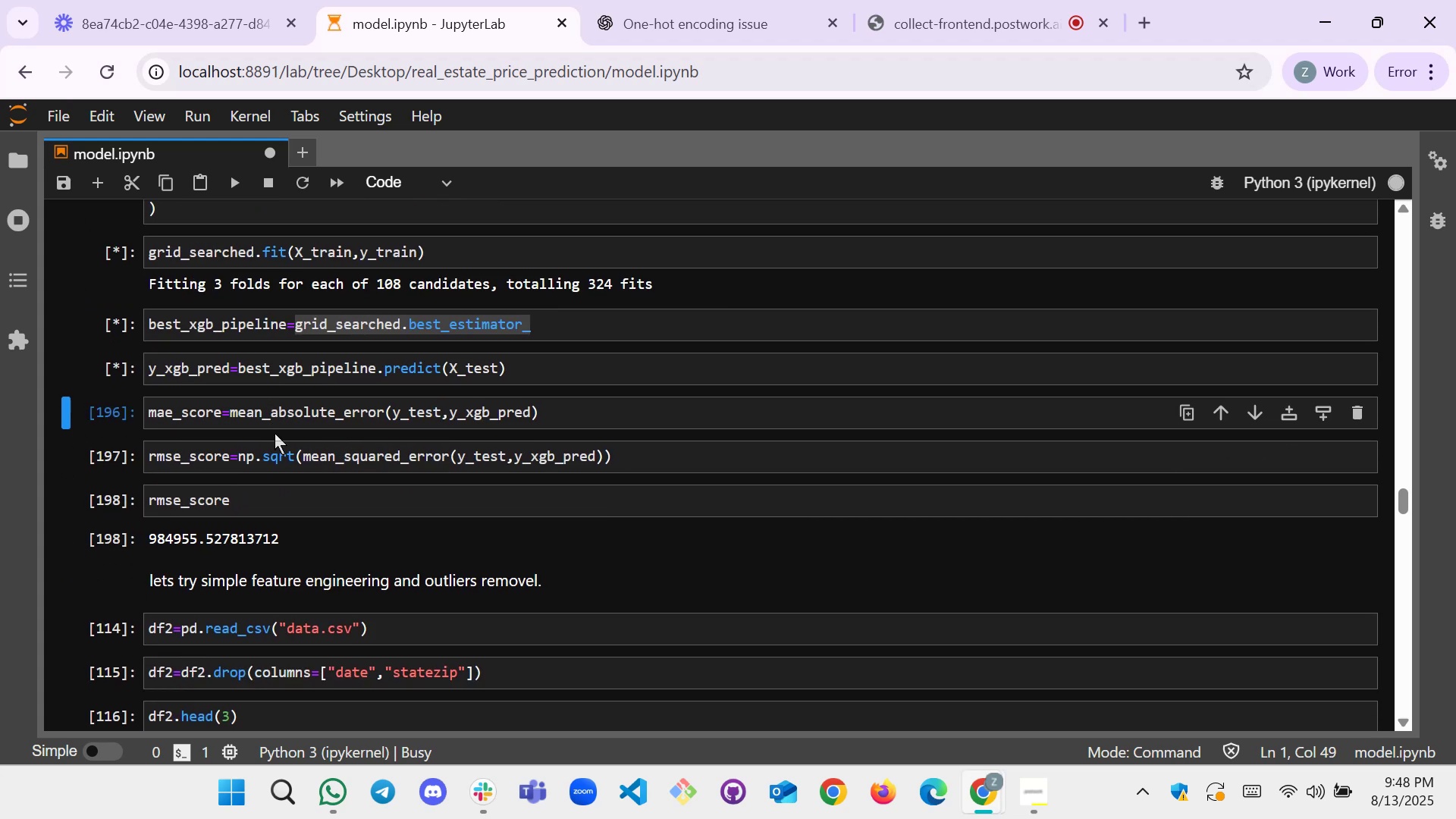 
scroll: coordinate [275, 433], scroll_direction: none, amount: 0.0
 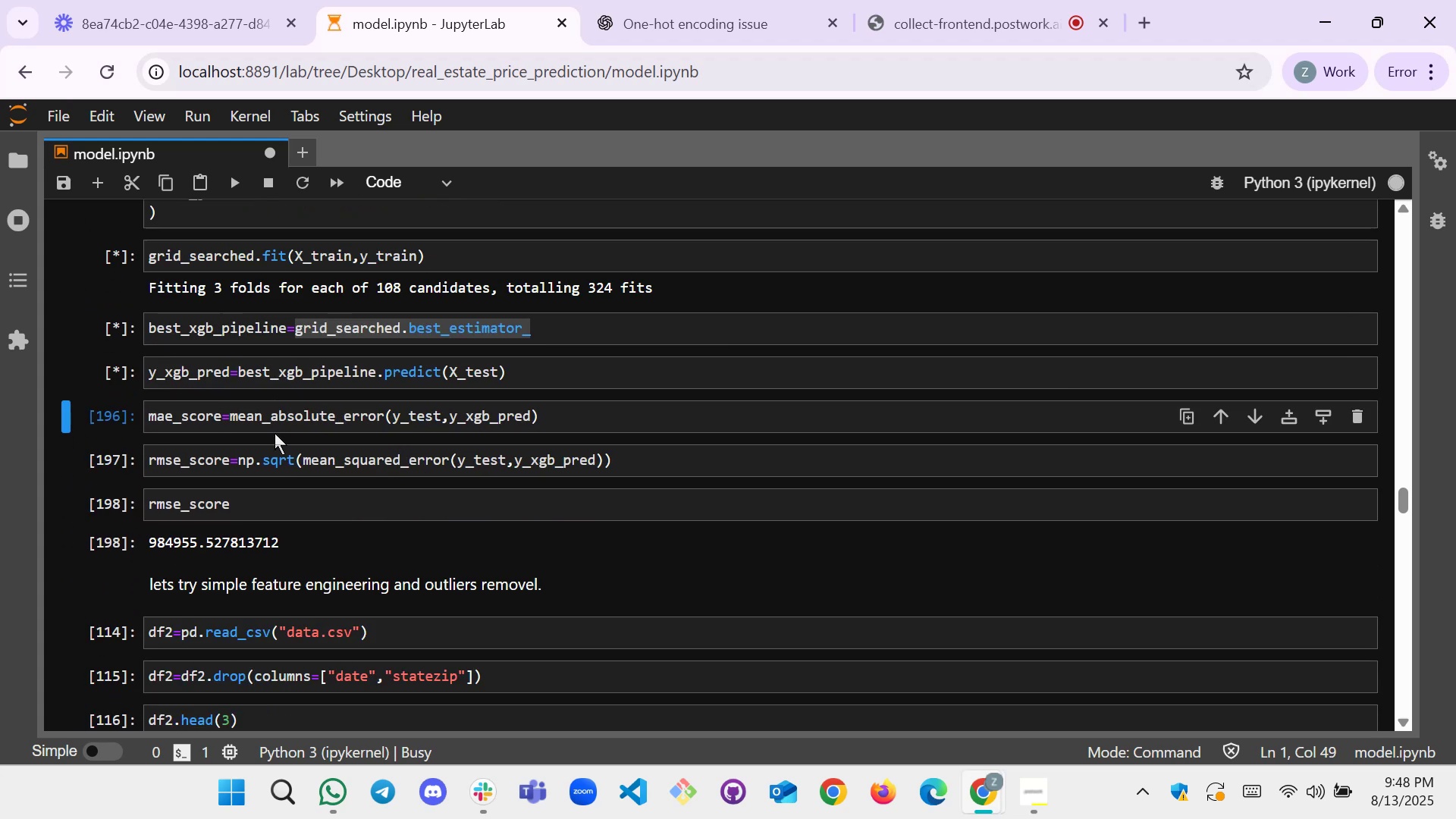 
scroll: coordinate [583, 468], scroll_direction: down, amount: 4.0
 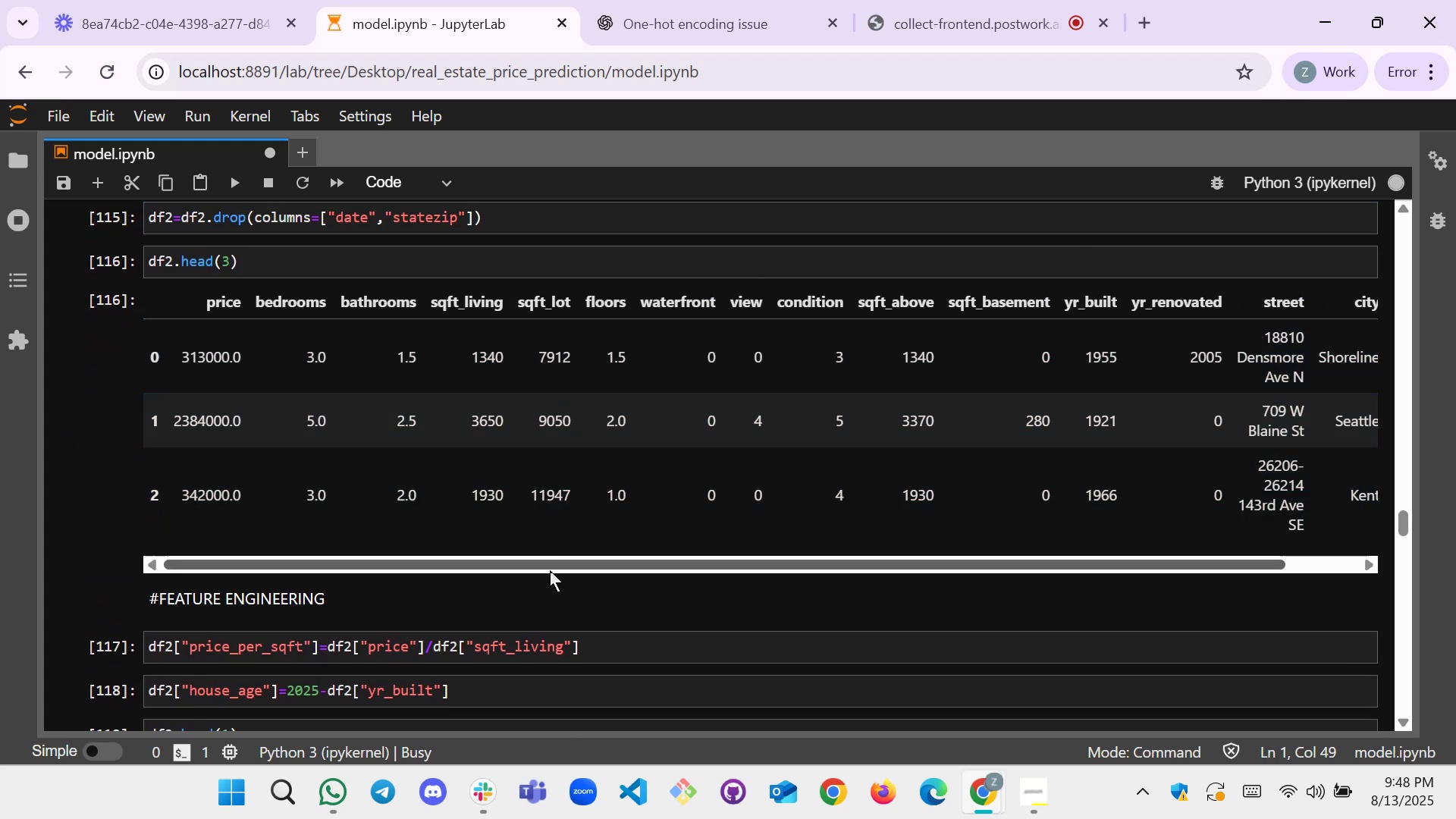 
left_click_drag(start_coordinate=[563, 557], to_coordinate=[162, 504])
 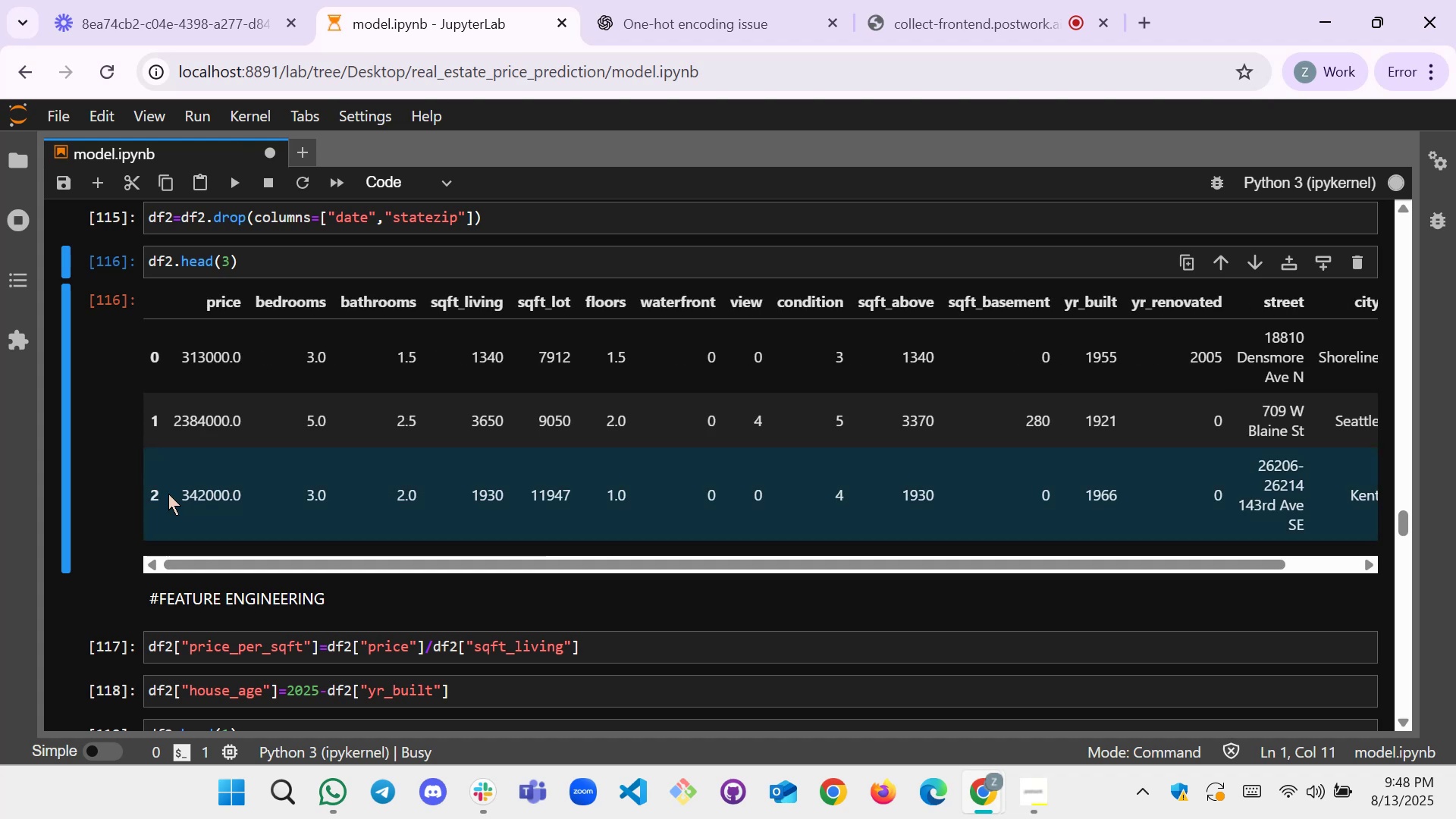 
scroll: coordinate [258, 442], scroll_direction: up, amount: 4.0
 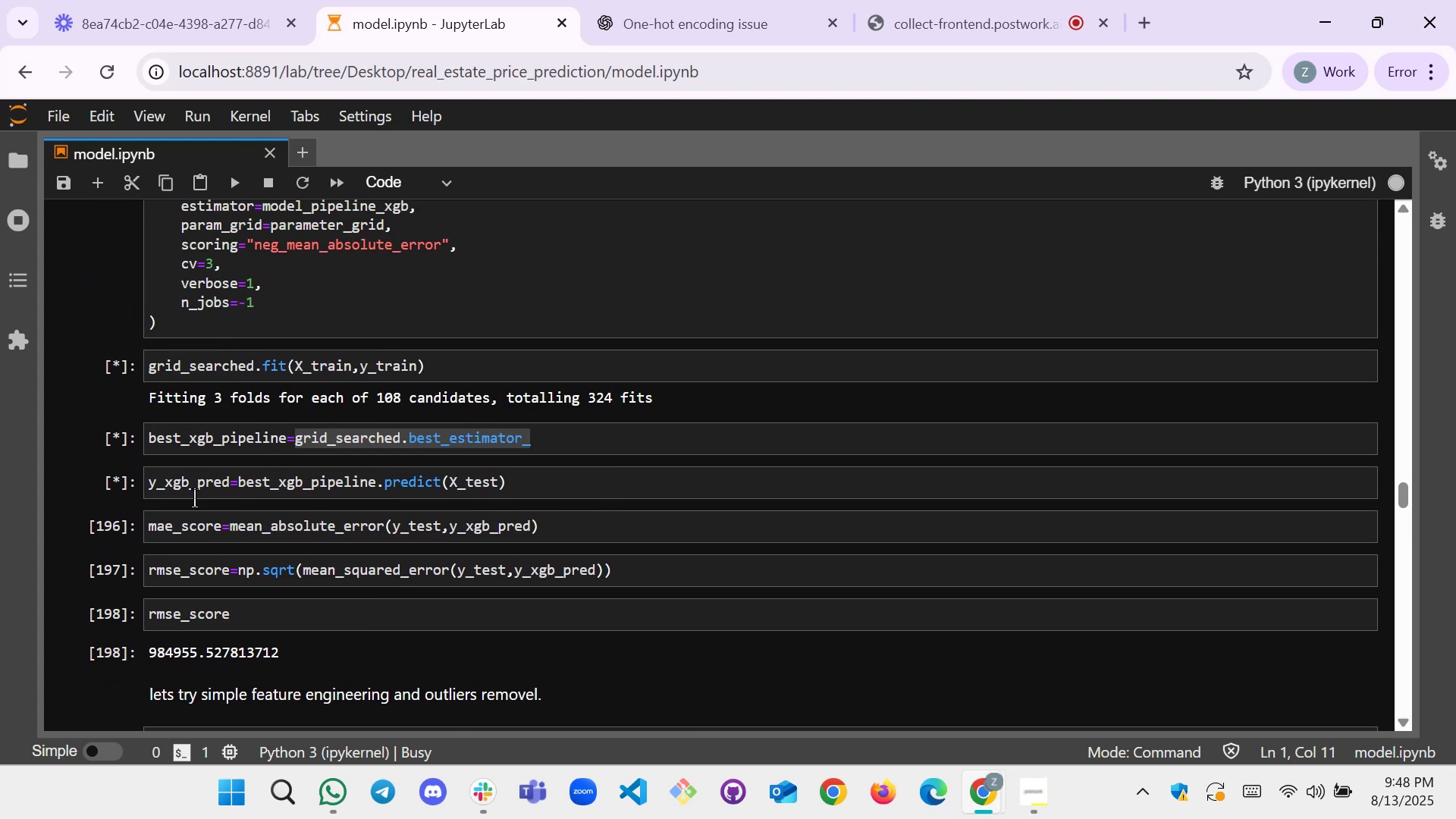 
left_click([604, 526])
 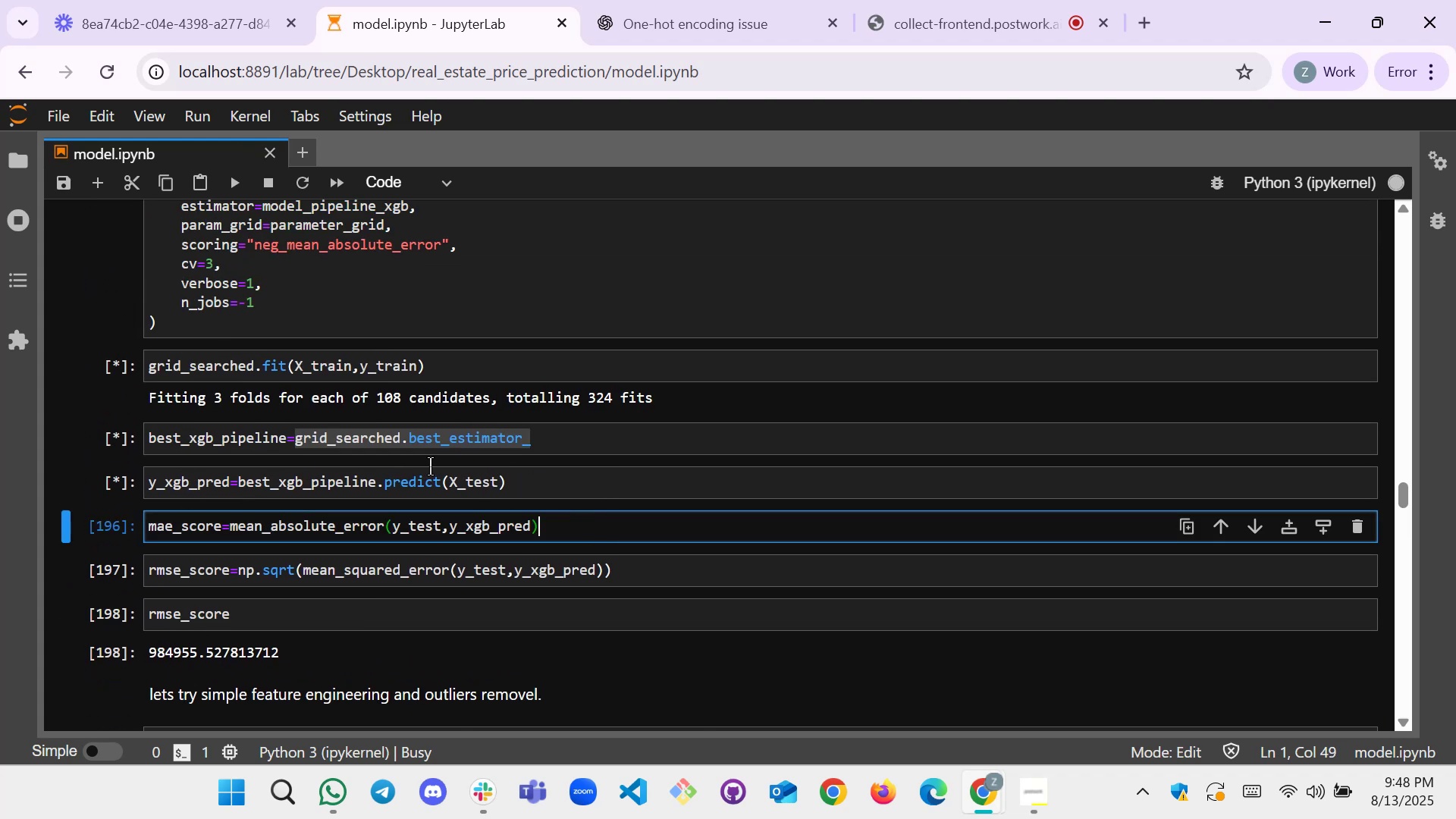 
scroll: coordinate [366, 440], scroll_direction: up, amount: 1.0
 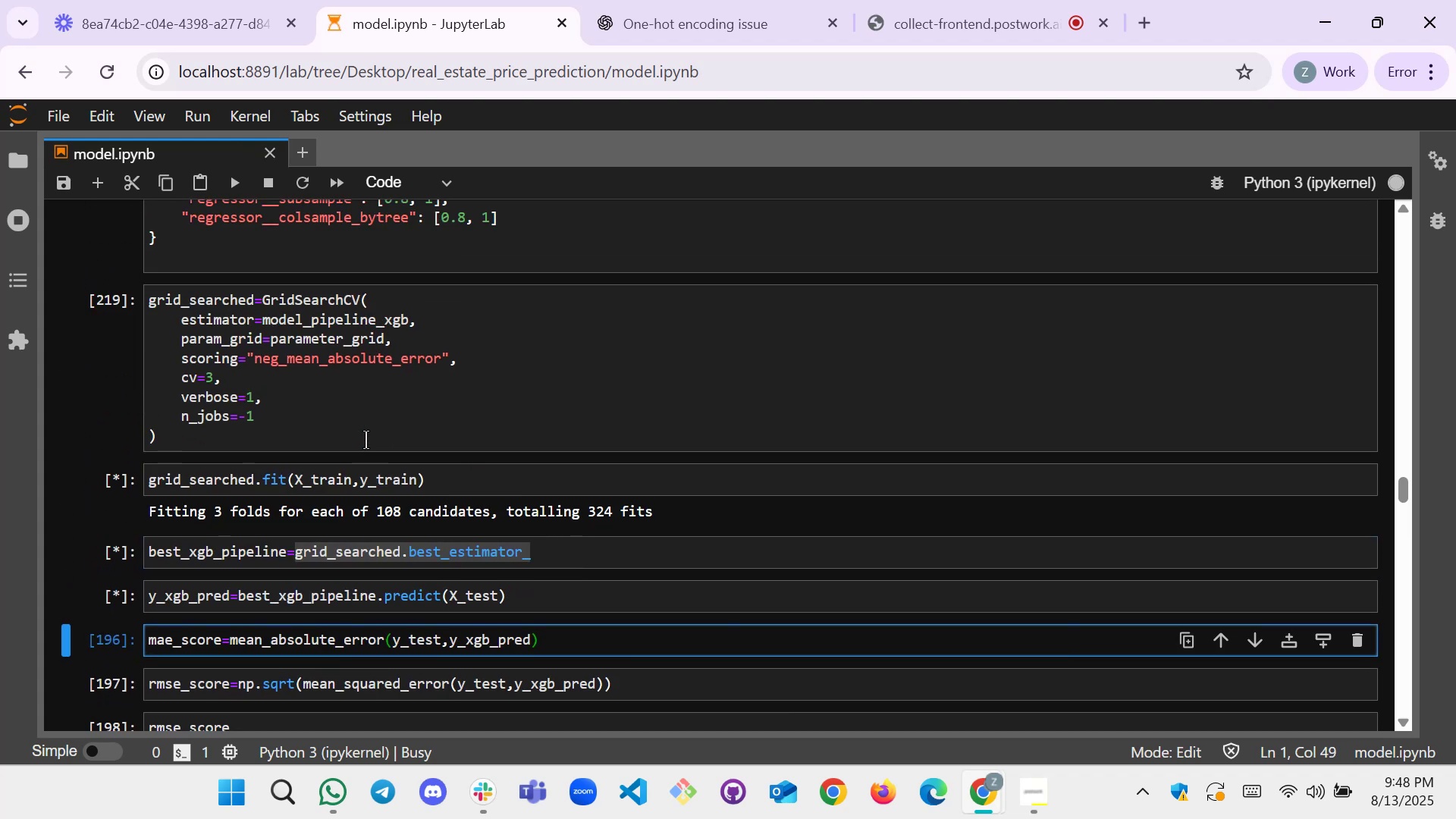 
scroll: coordinate [366, 440], scroll_direction: down, amount: 1.0
 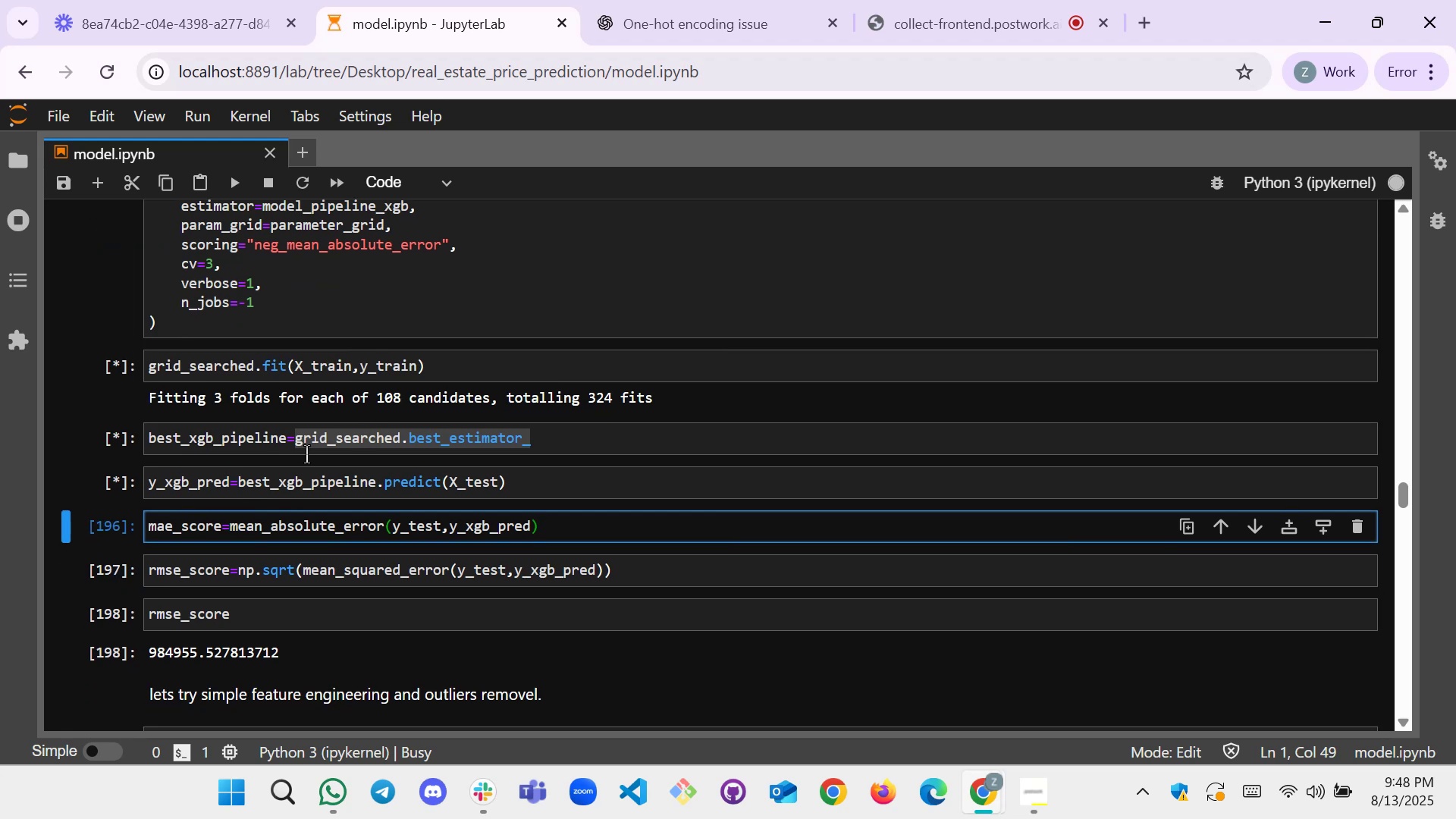 
wait(6.4)
 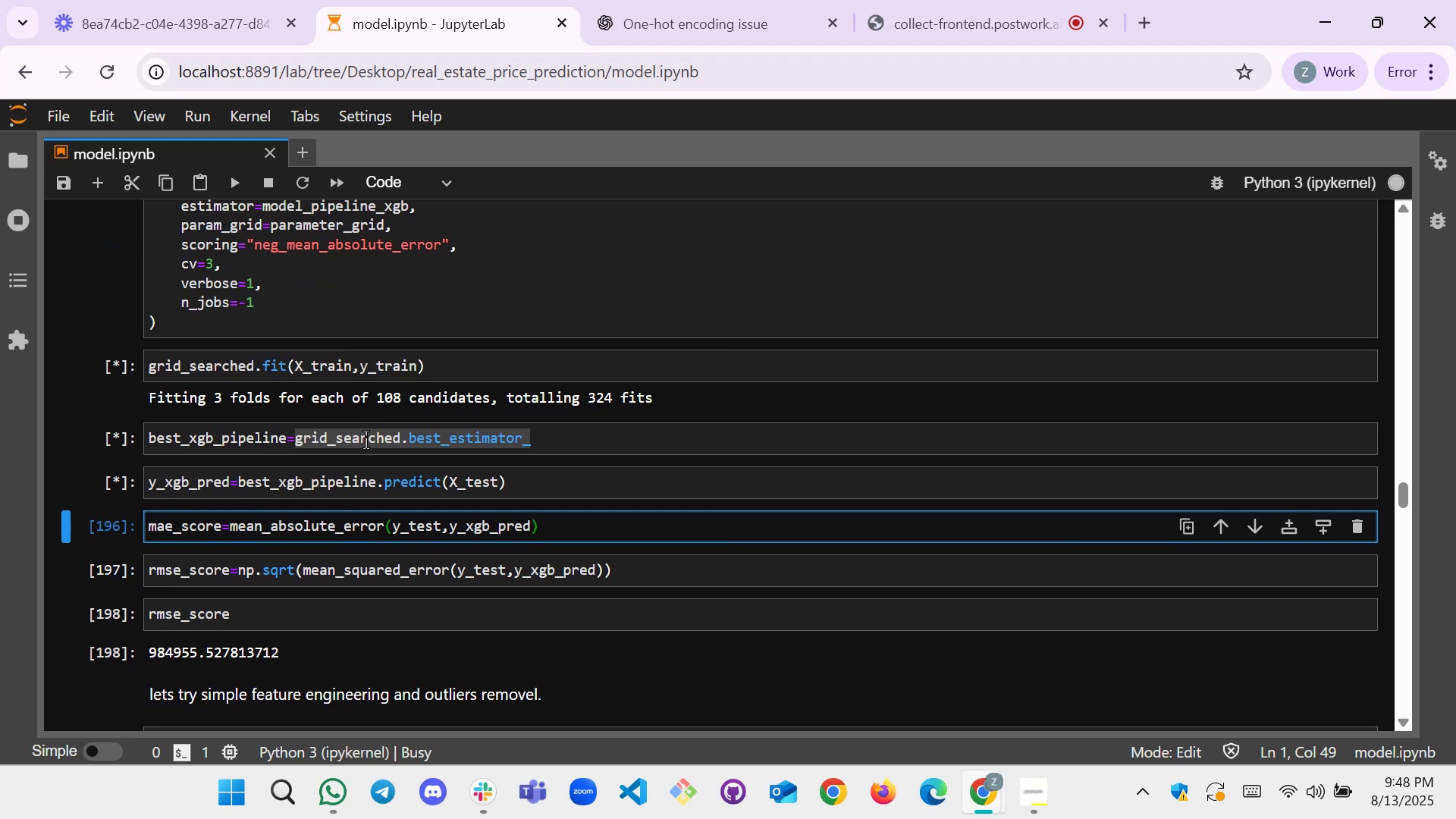 
left_click([434, 359])
 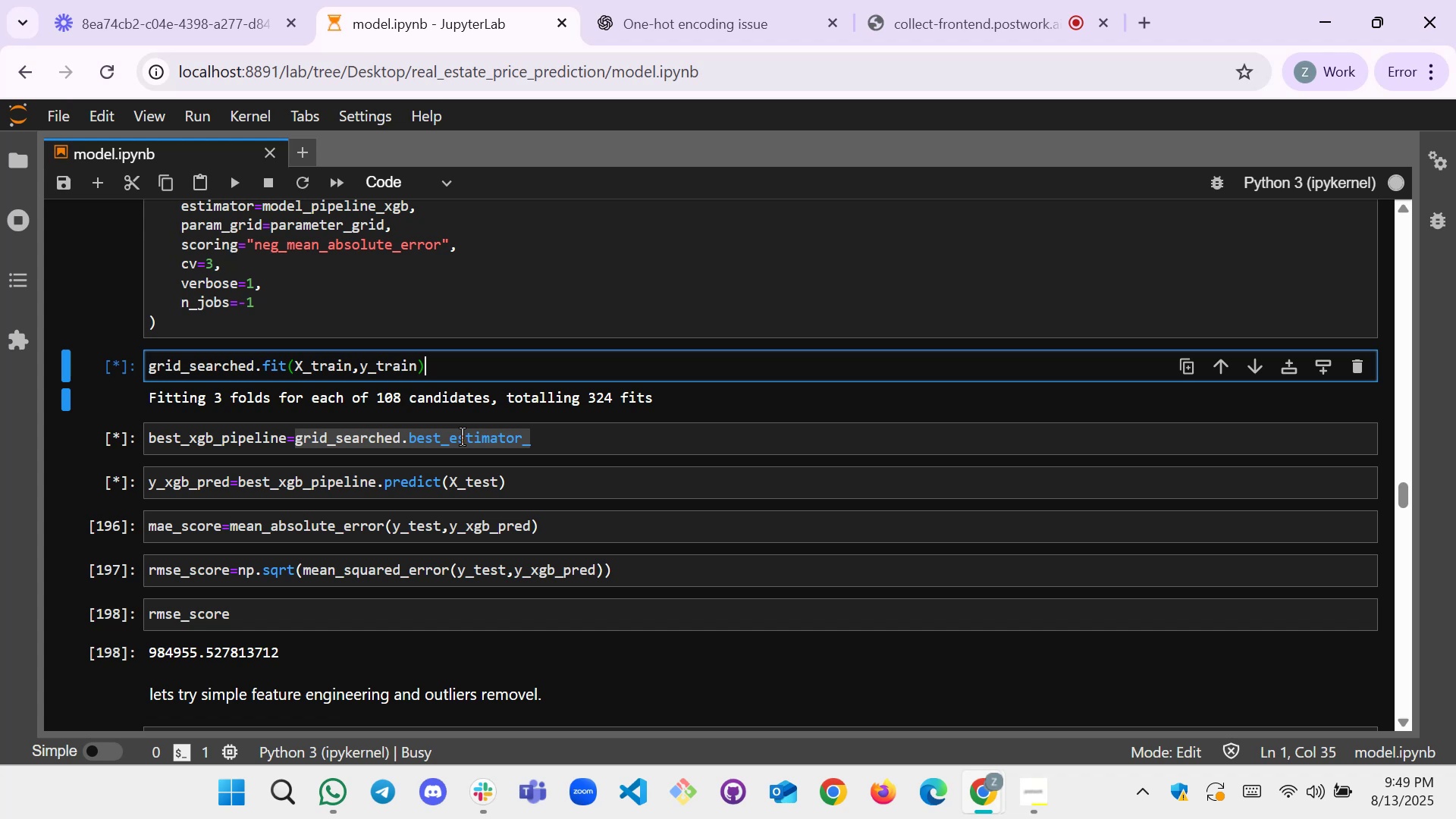 
wait(48.96)
 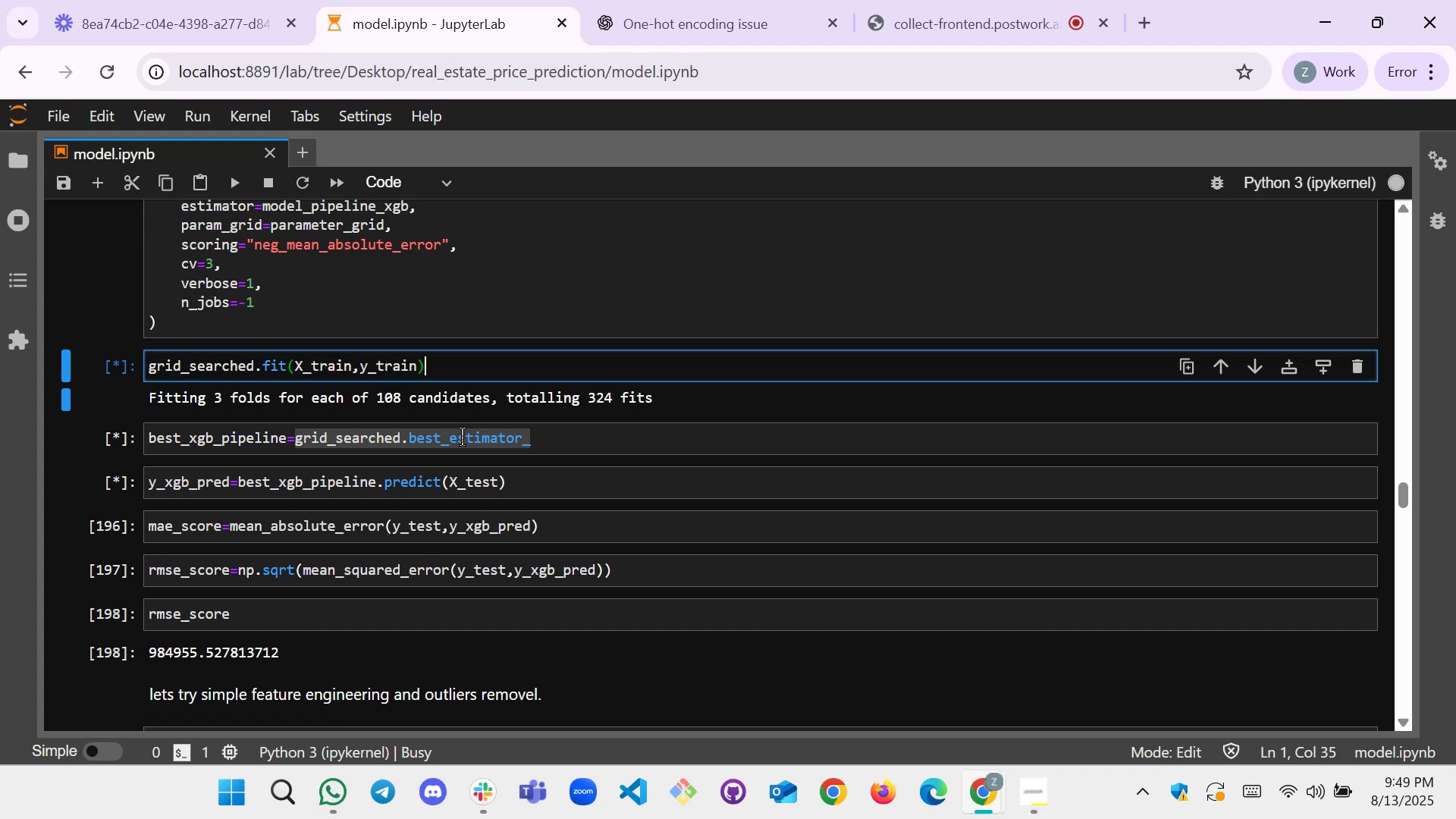 
scroll: coordinate [420, 488], scroll_direction: down, amount: 29.0
 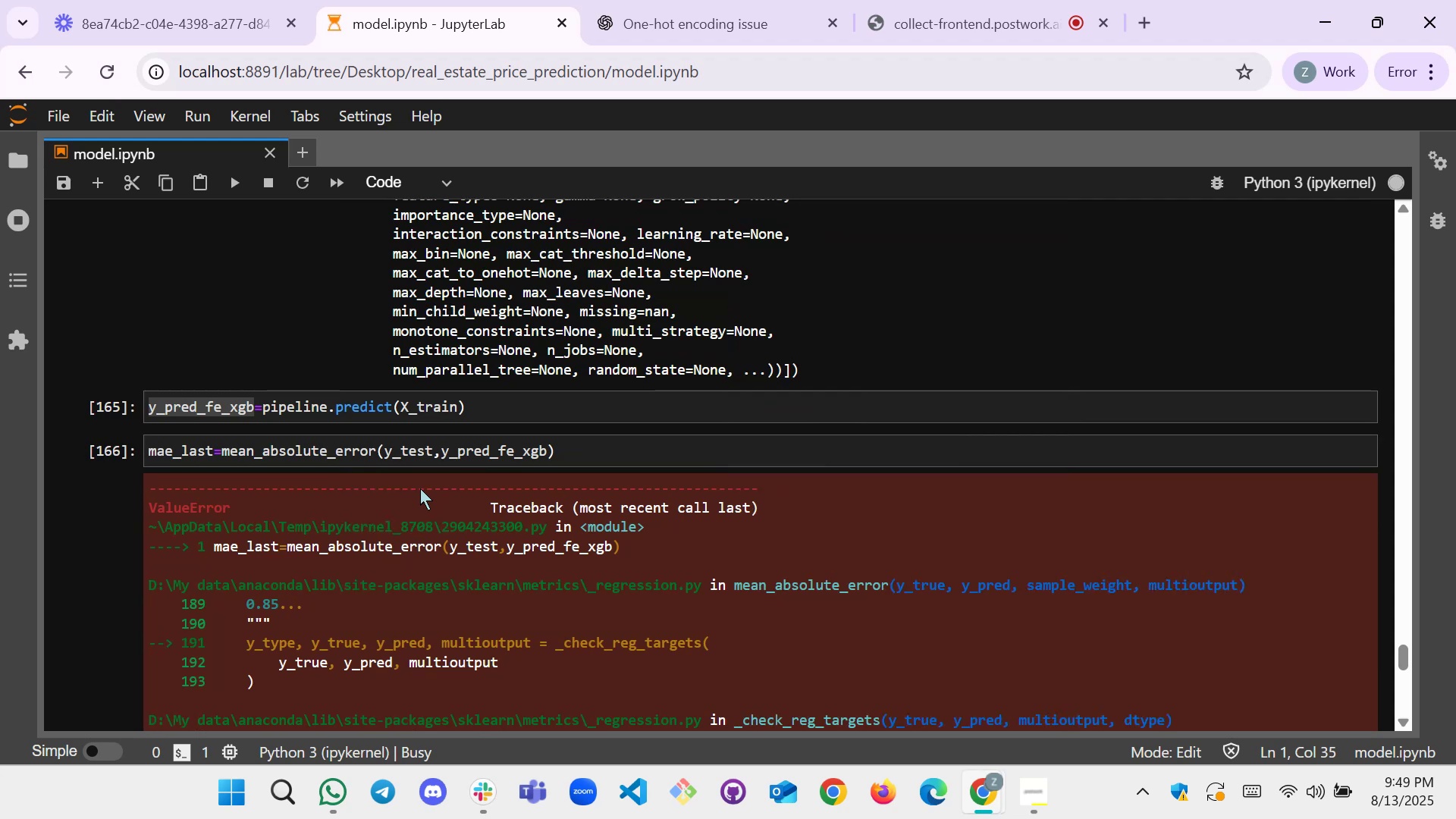 
scroll: coordinate [420, 488], scroll_direction: up, amount: 6.0
 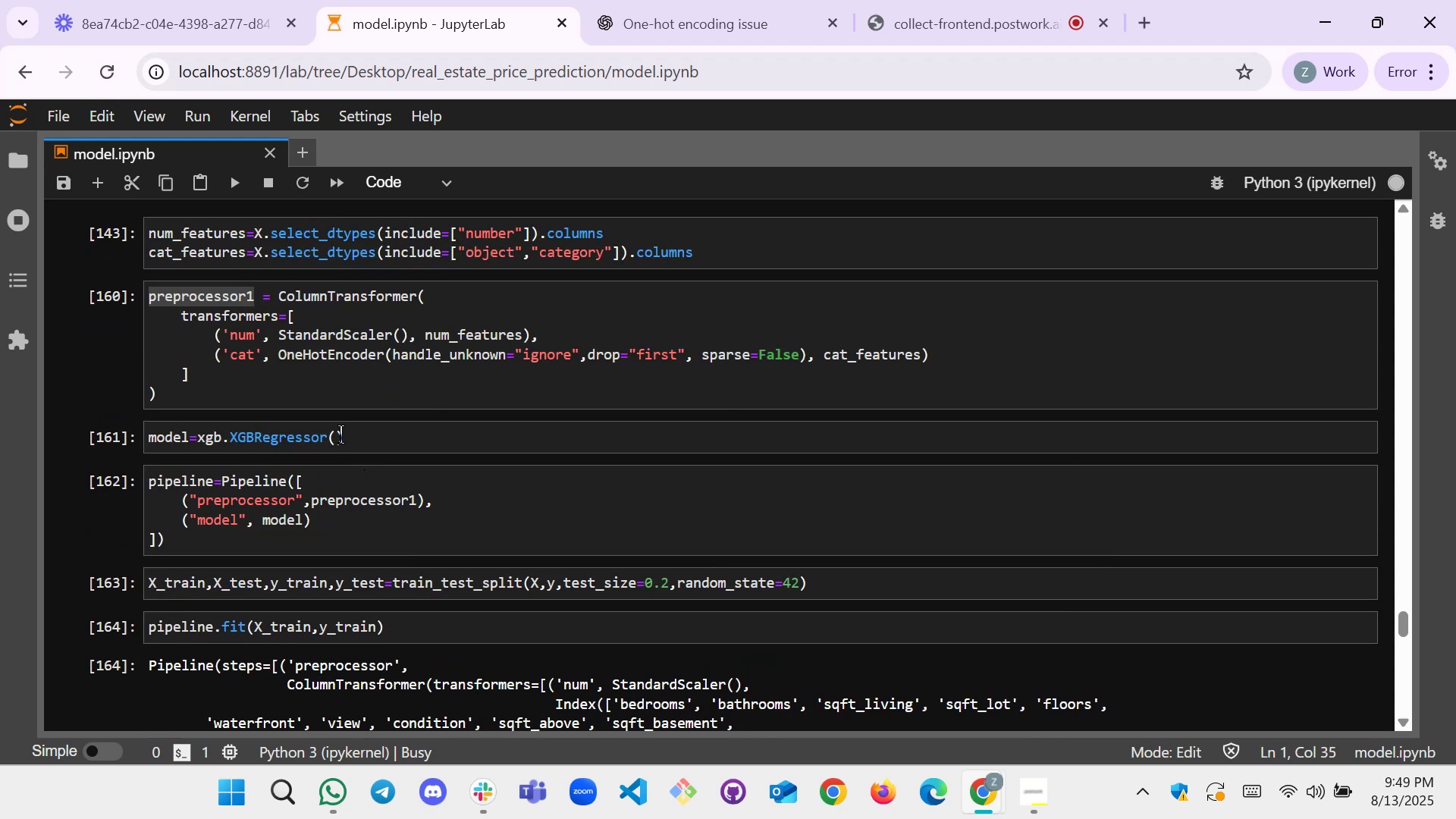 
left_click([334, 433])
 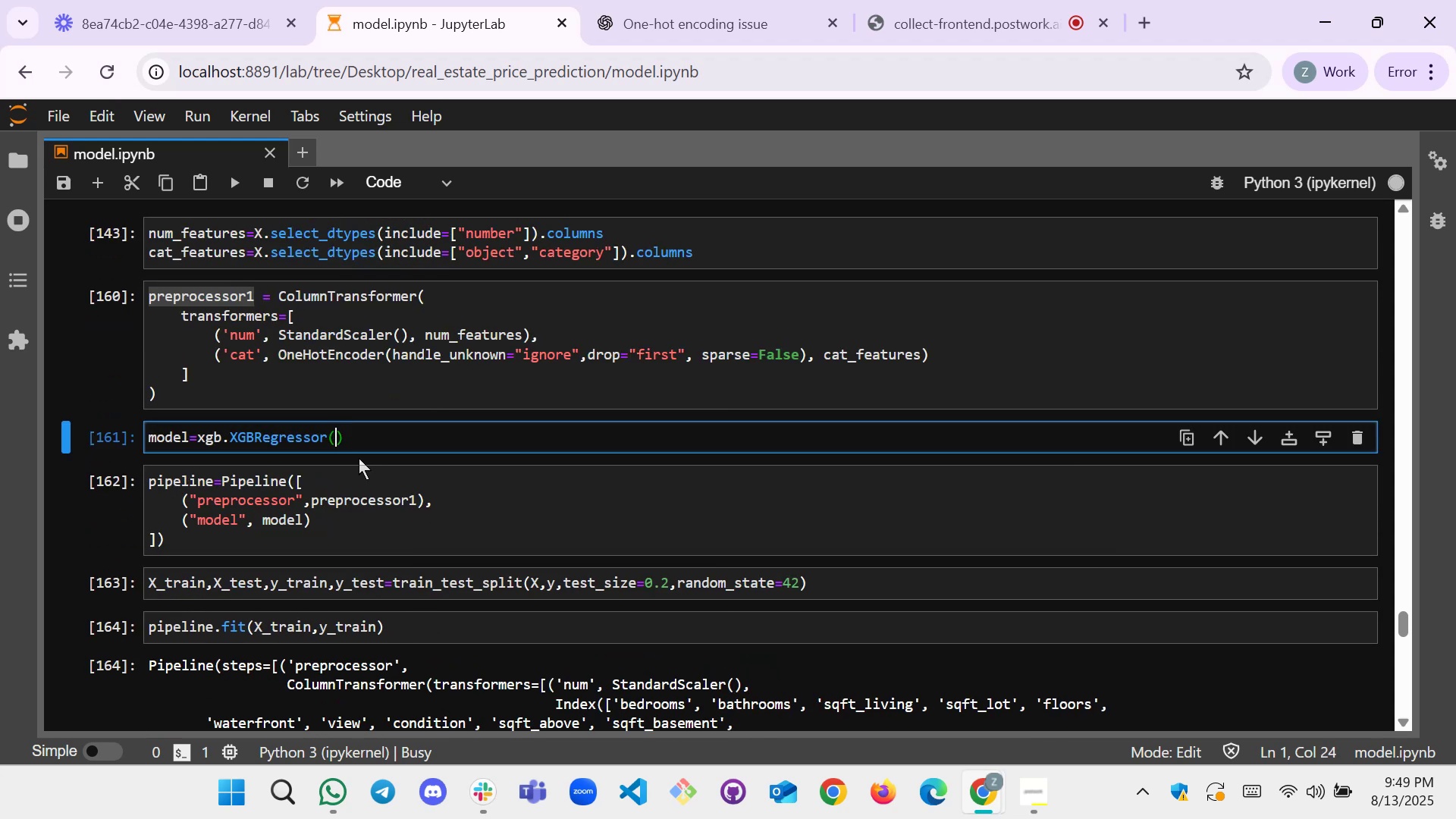 
key(Control+Z)
 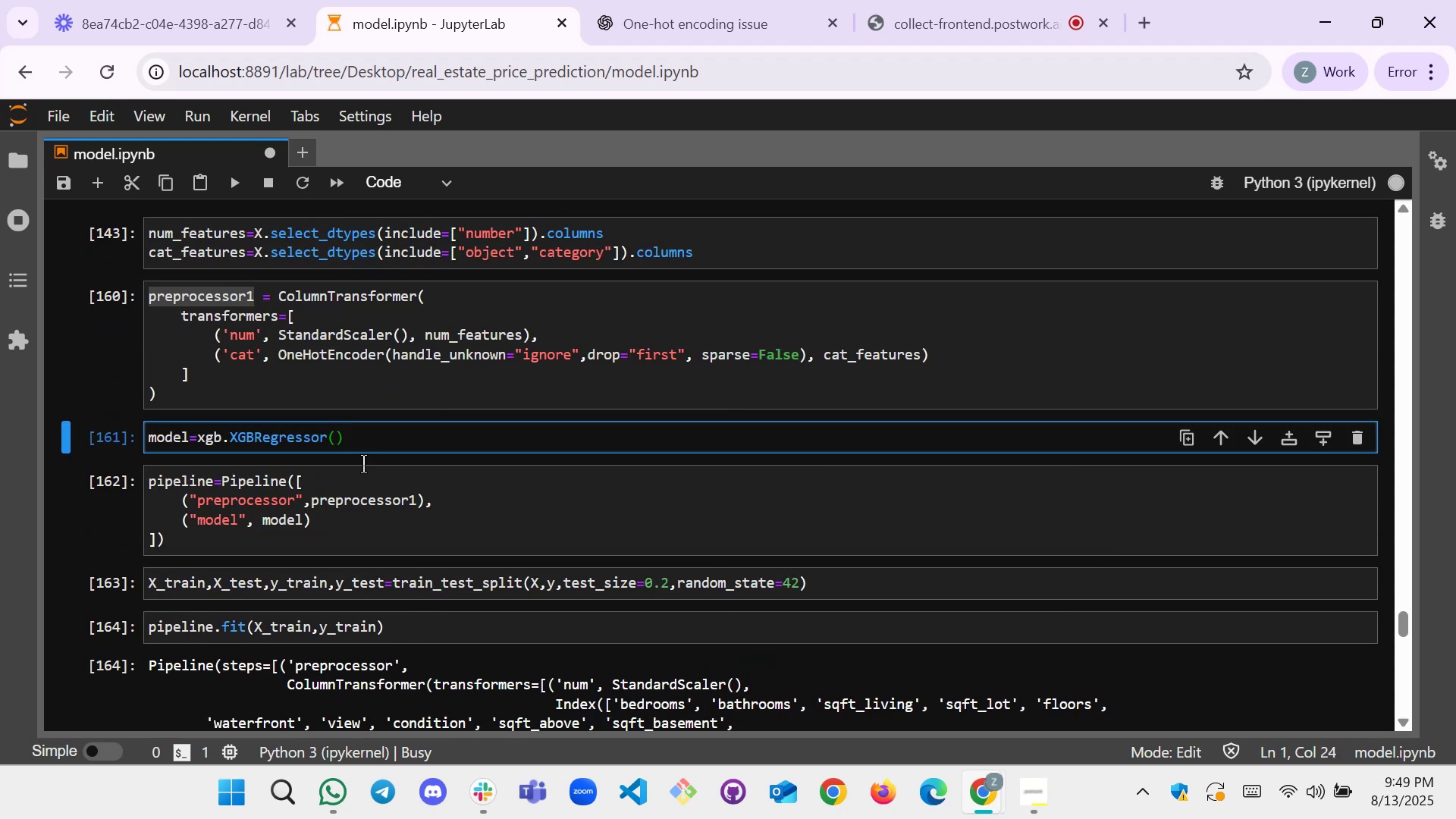 
key(Control+Z)
 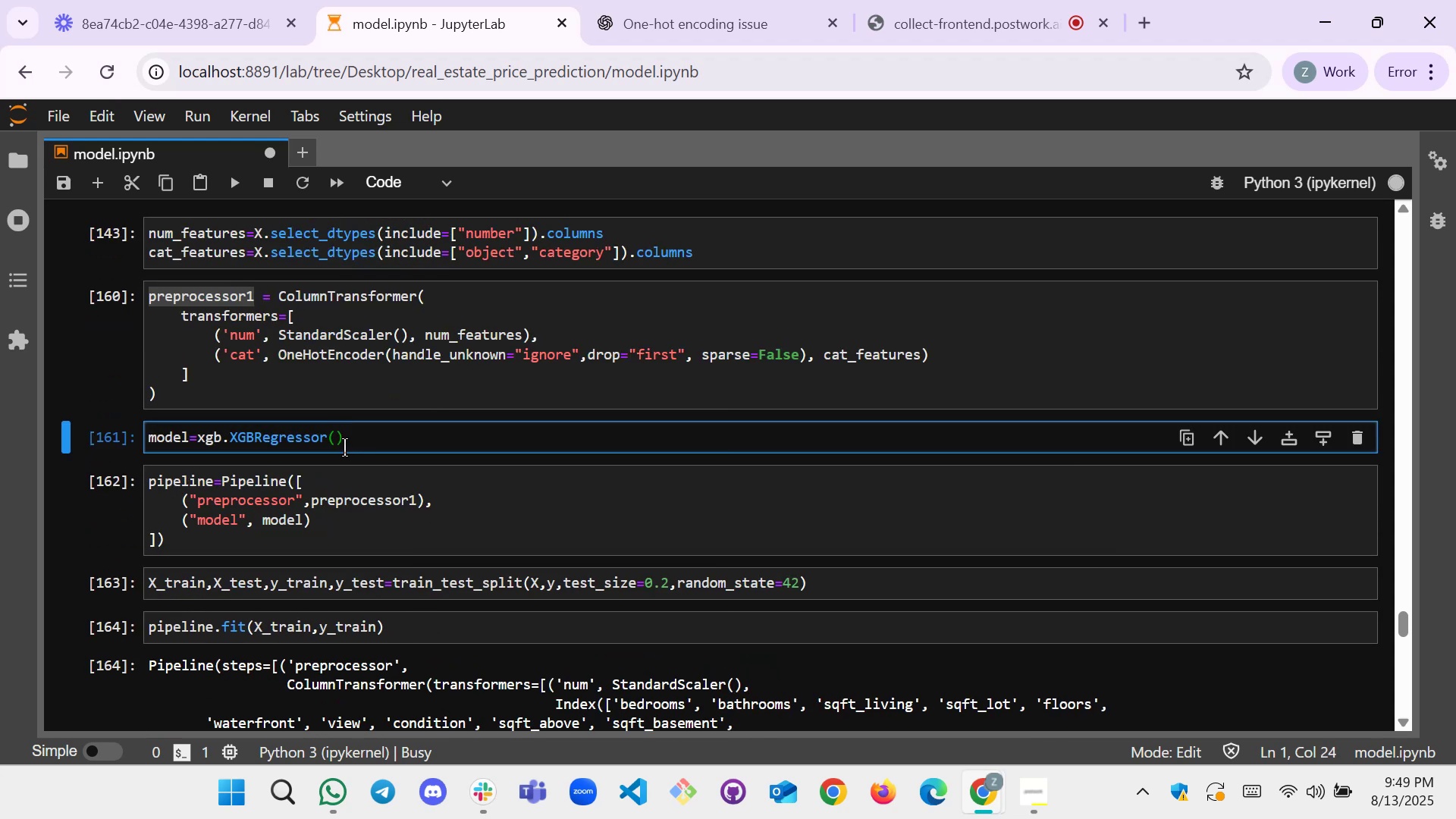 
scroll: coordinate [358, 426], scroll_direction: up, amount: 18.0
 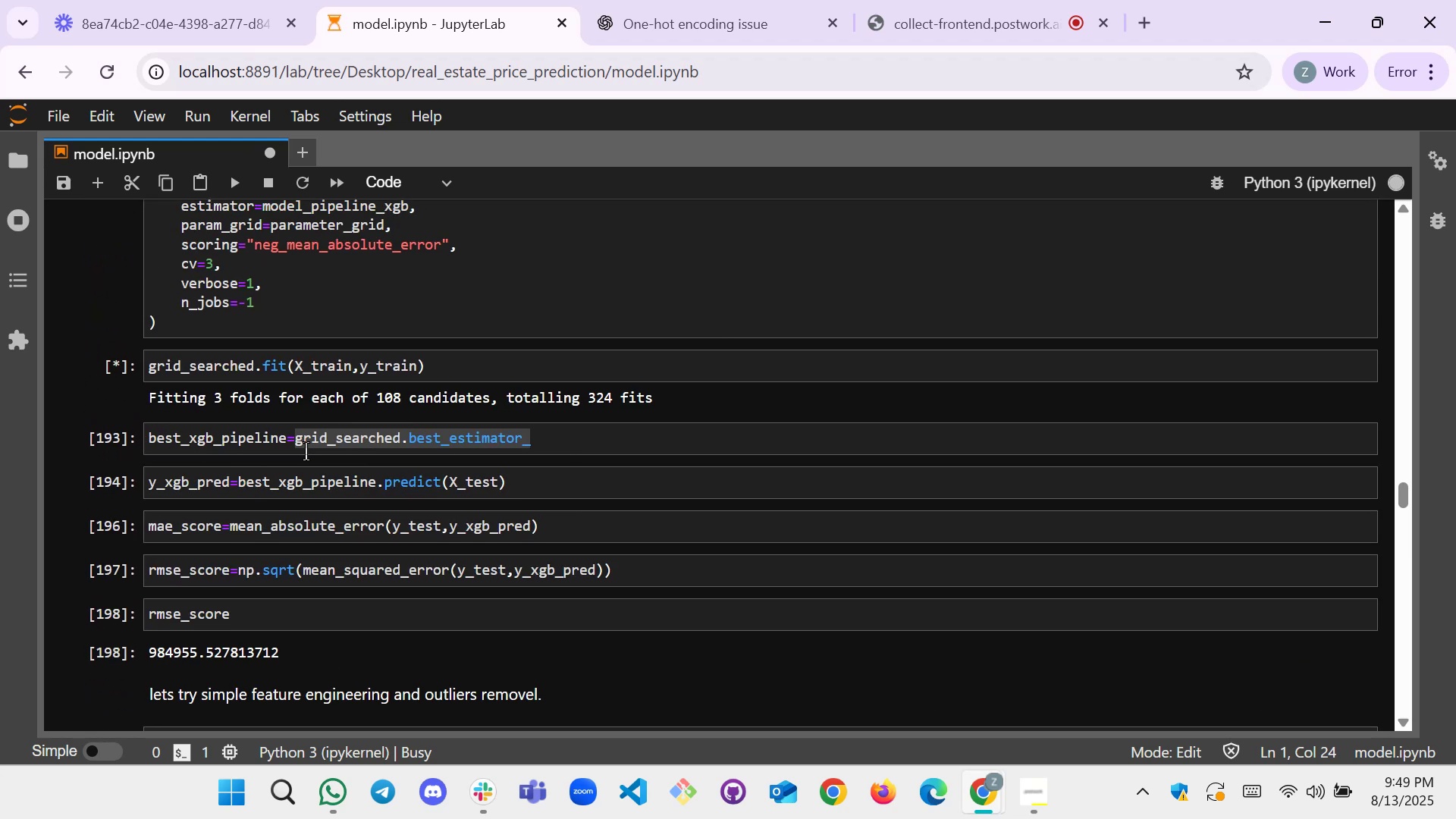 
wait(6.21)
 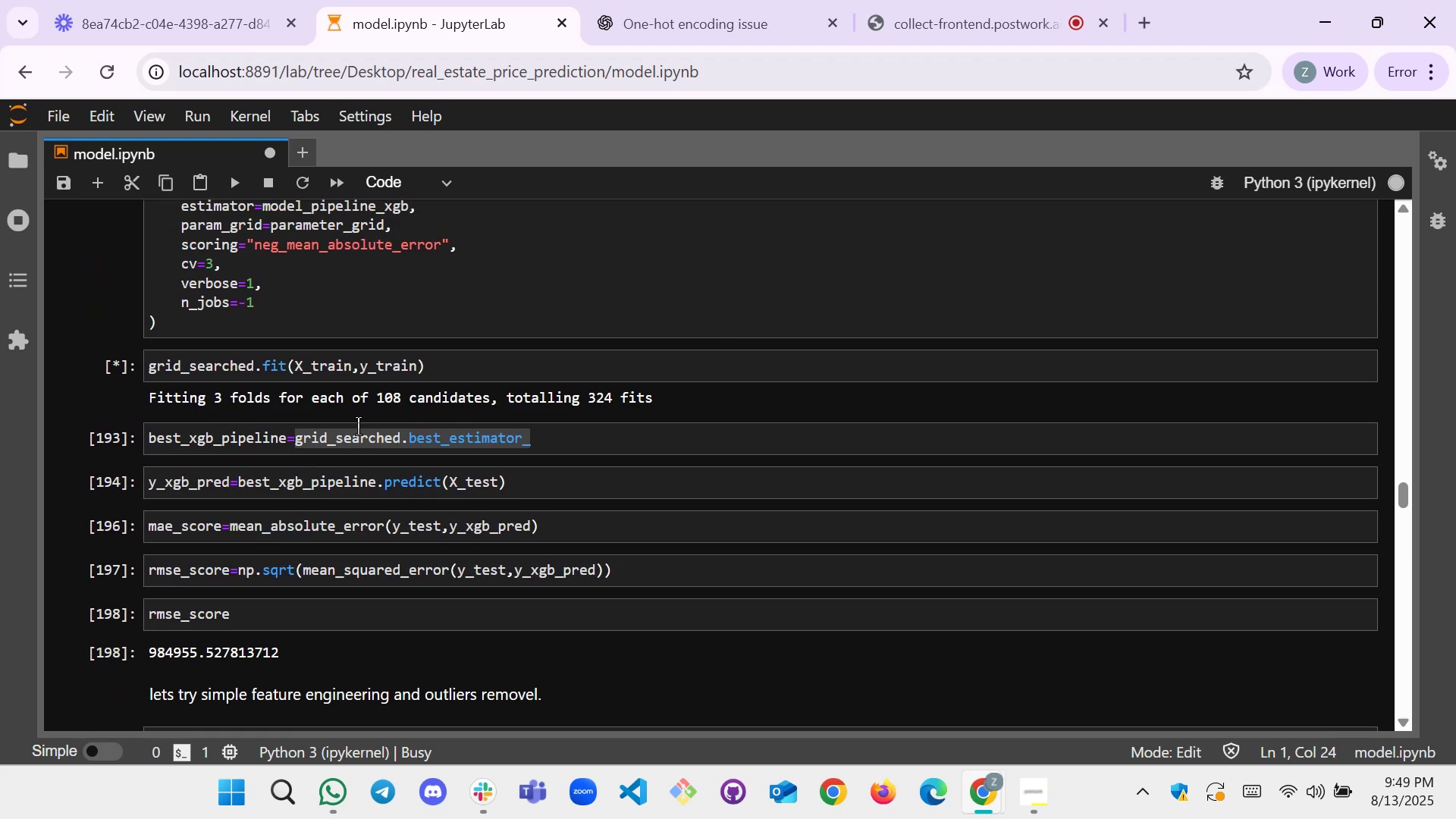 
scroll: coordinate [531, 449], scroll_direction: up, amount: 1.0
 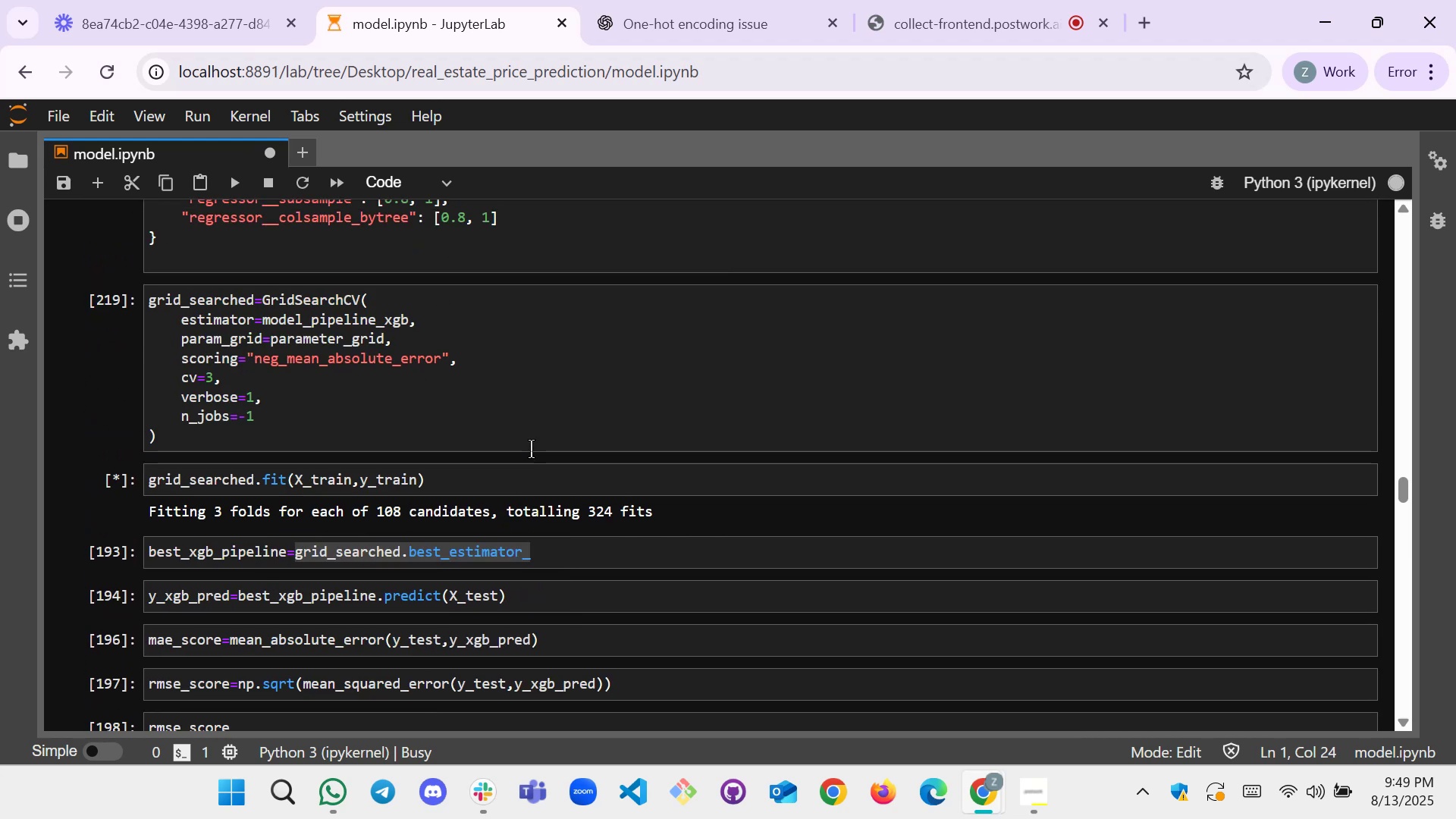 
scroll: coordinate [531, 449], scroll_direction: down, amount: 1.0
 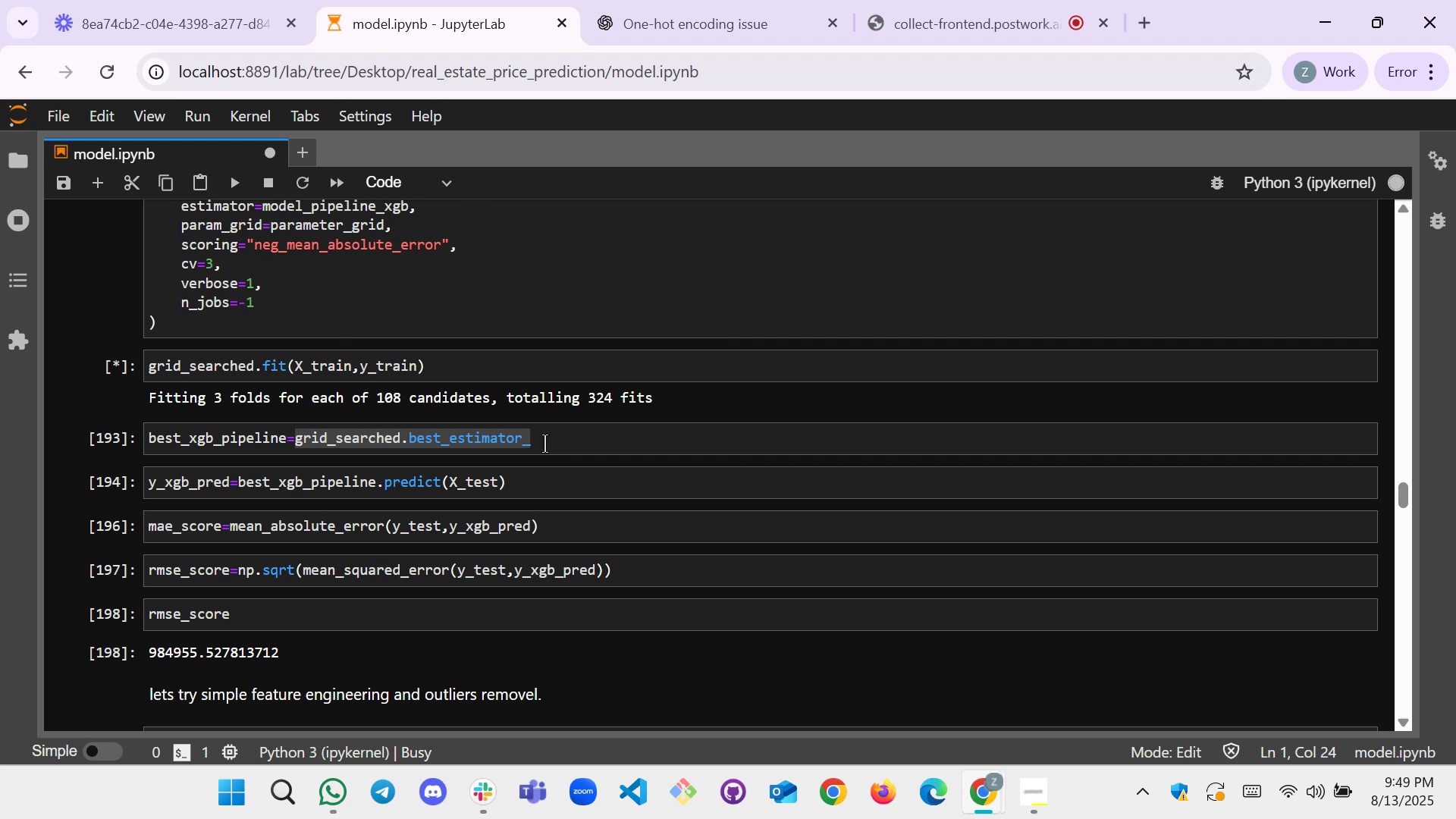 
left_click([917, 23])
 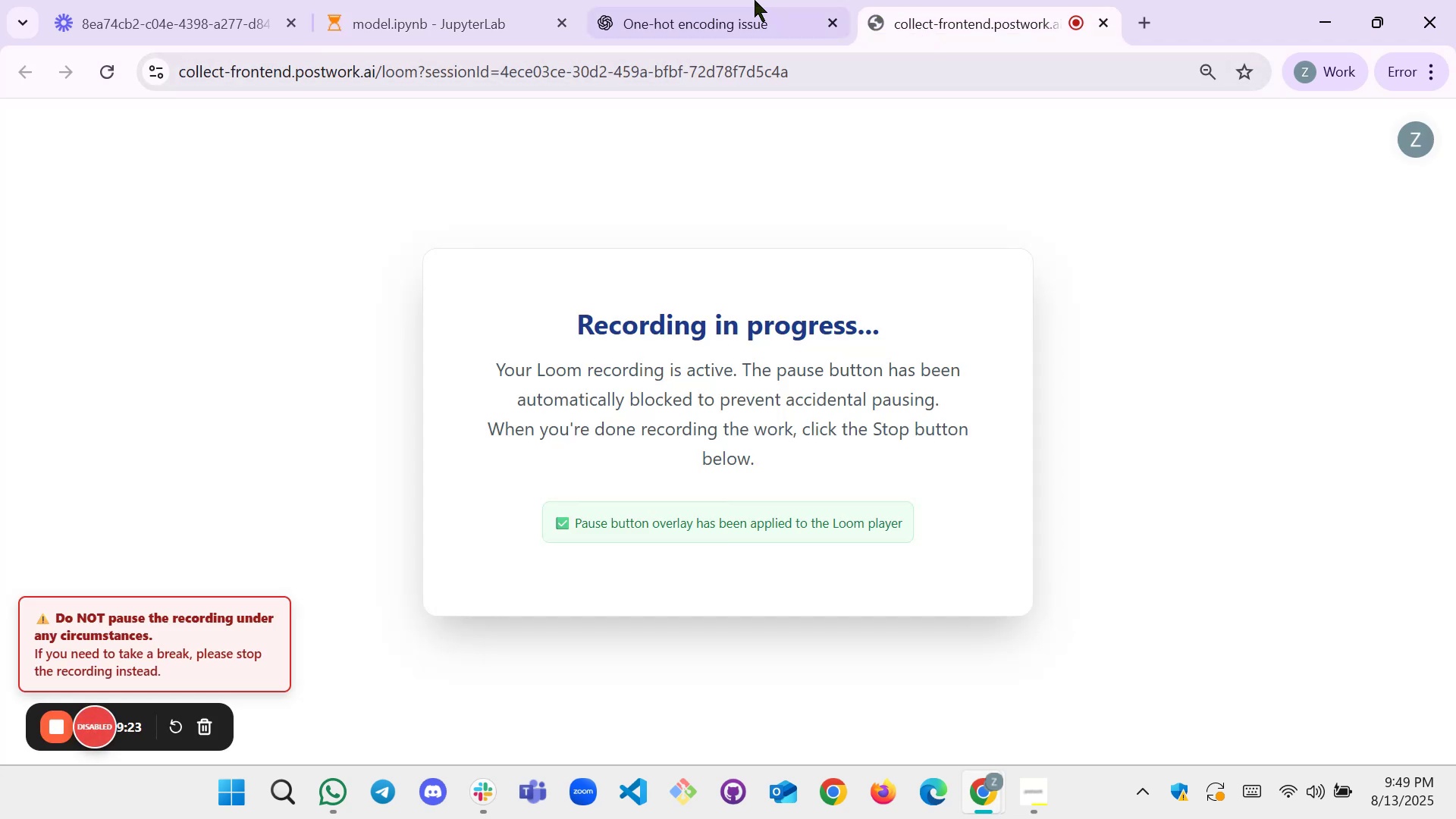 
left_click([698, 0])
 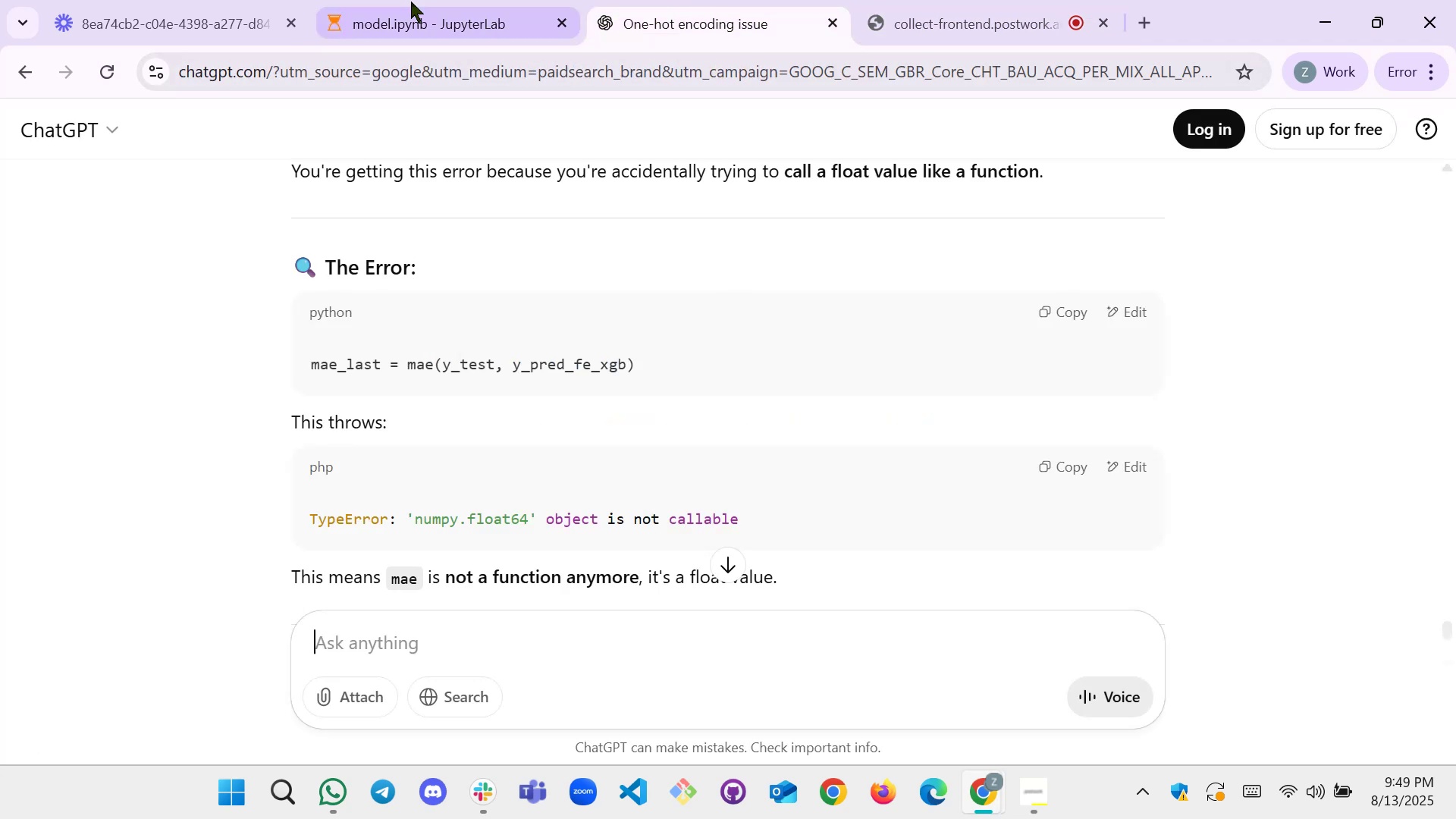 
left_click([386, 0])
 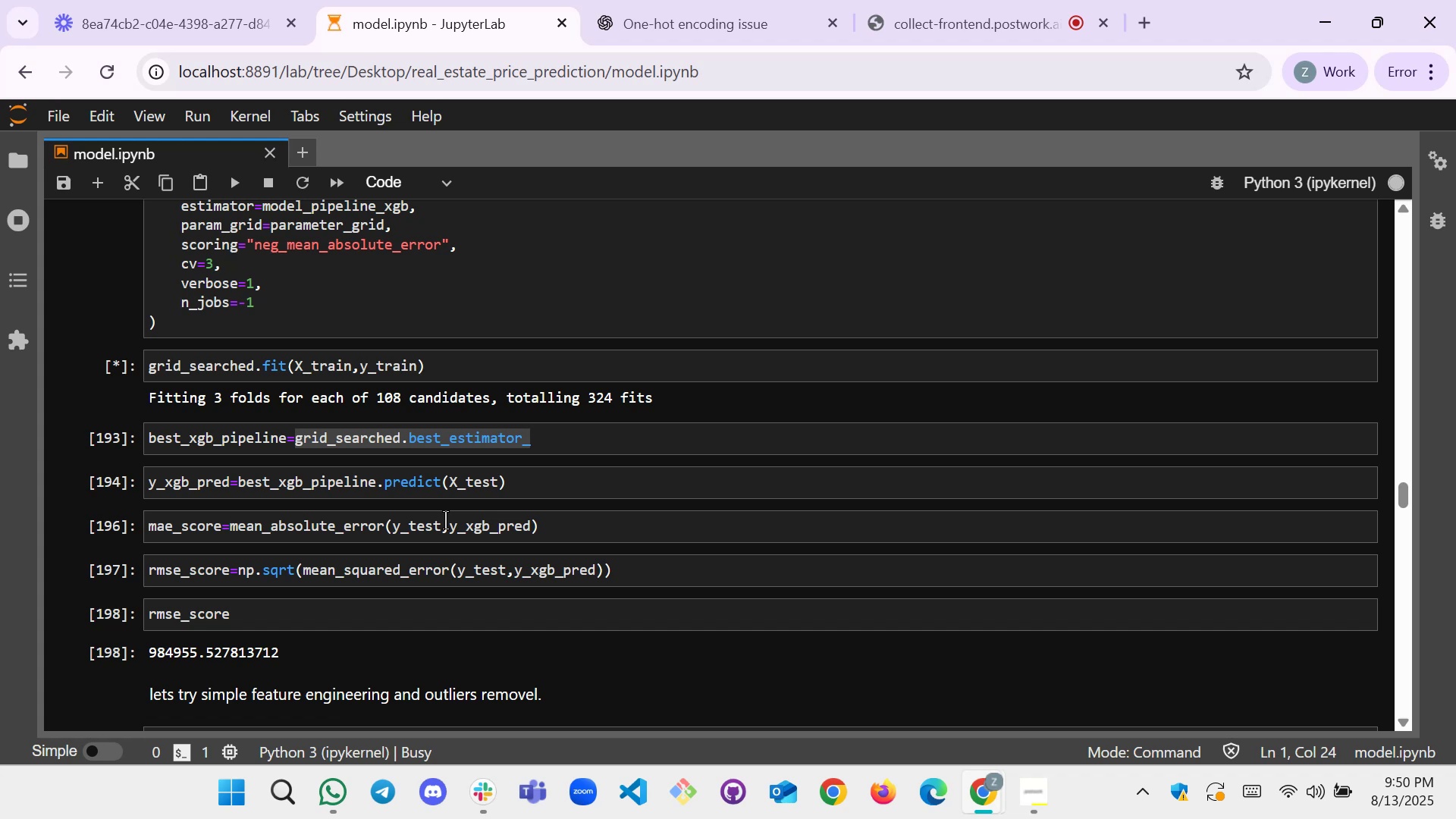 
wait(41.09)
 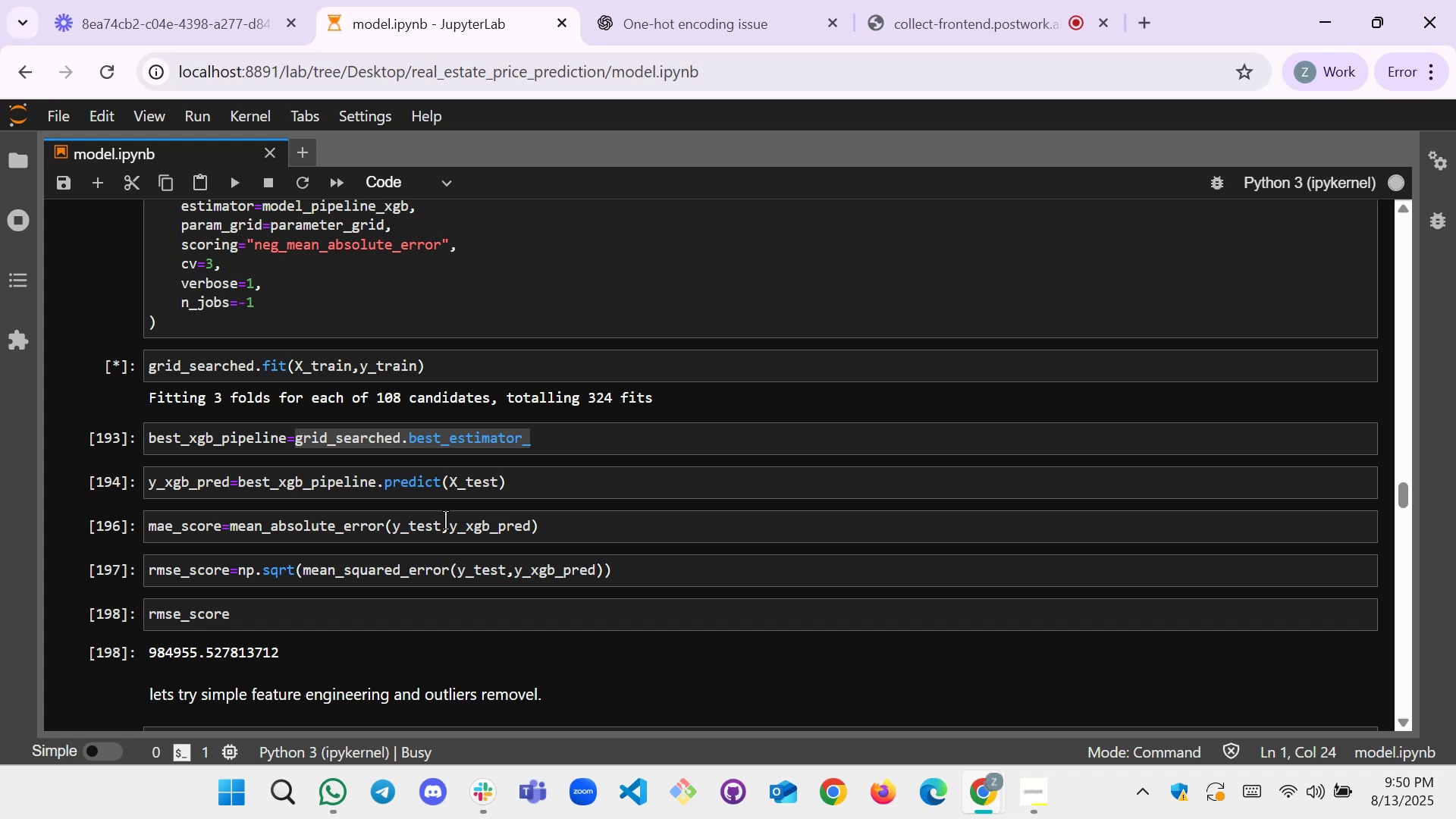 
scroll: coordinate [383, 480], scroll_direction: down, amount: 1.0
 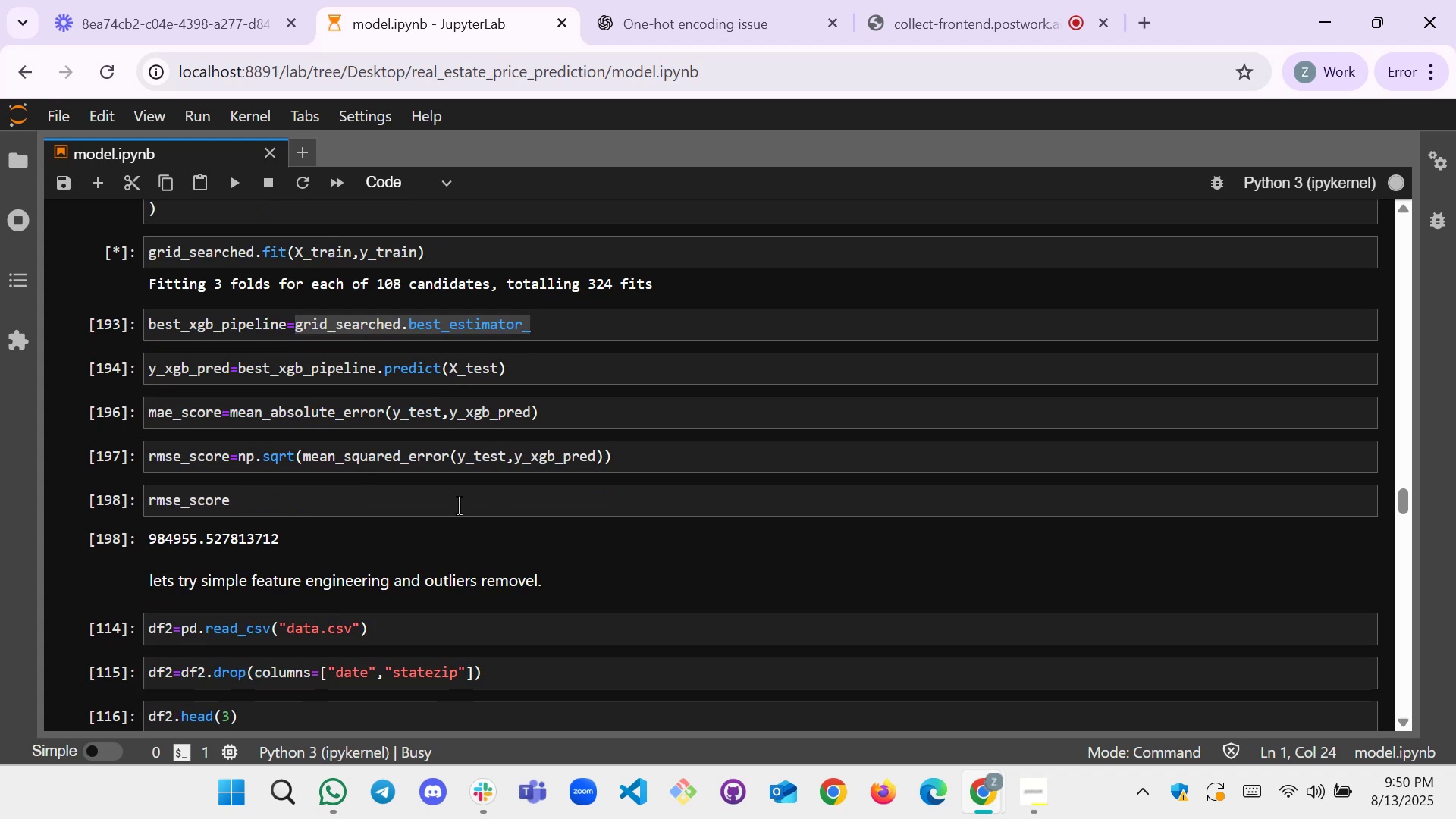 
scroll: coordinate [459, 506], scroll_direction: none, amount: 0.0
 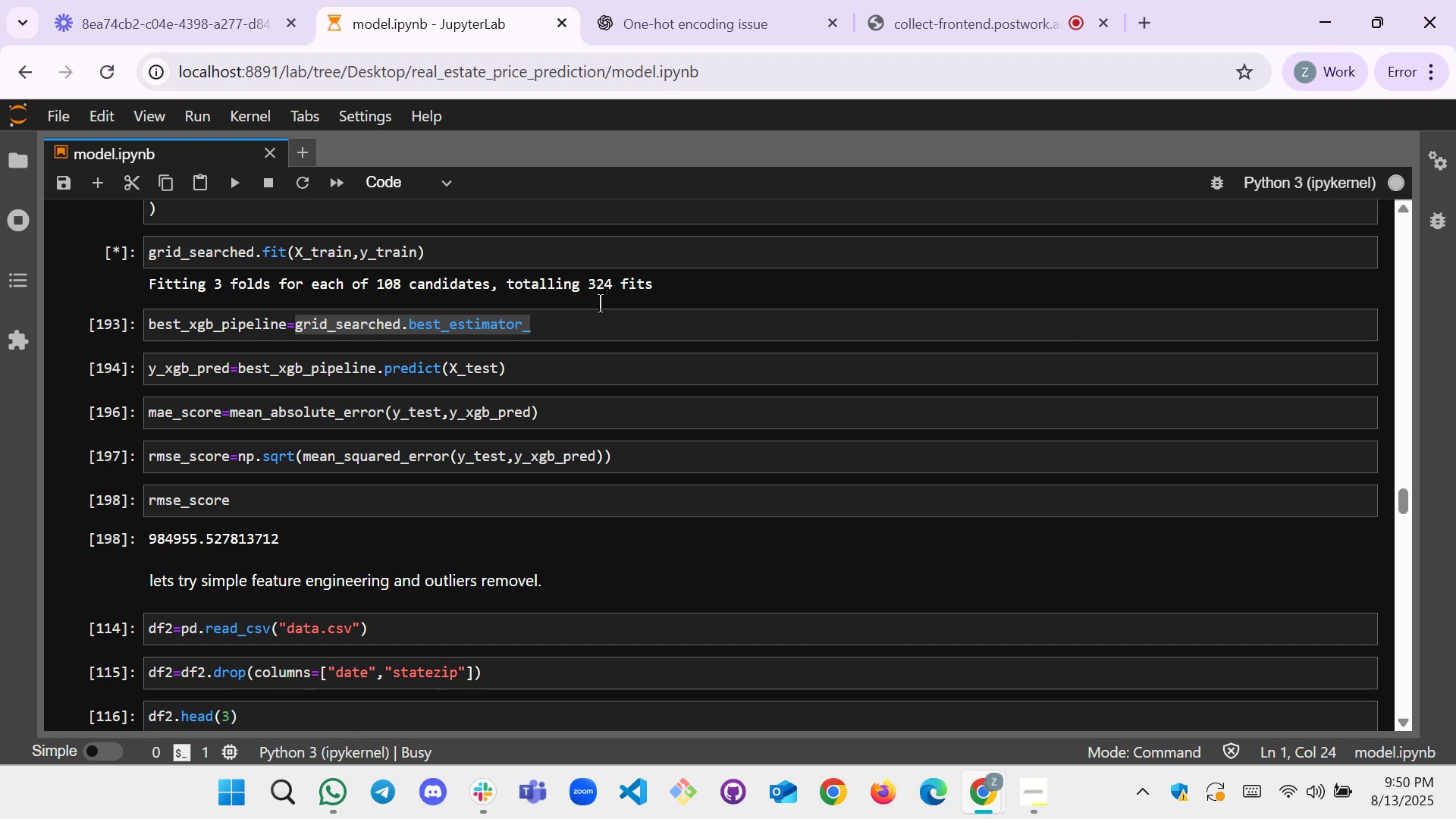 
left_click_drag(start_coordinate=[679, 281], to_coordinate=[132, 281])
 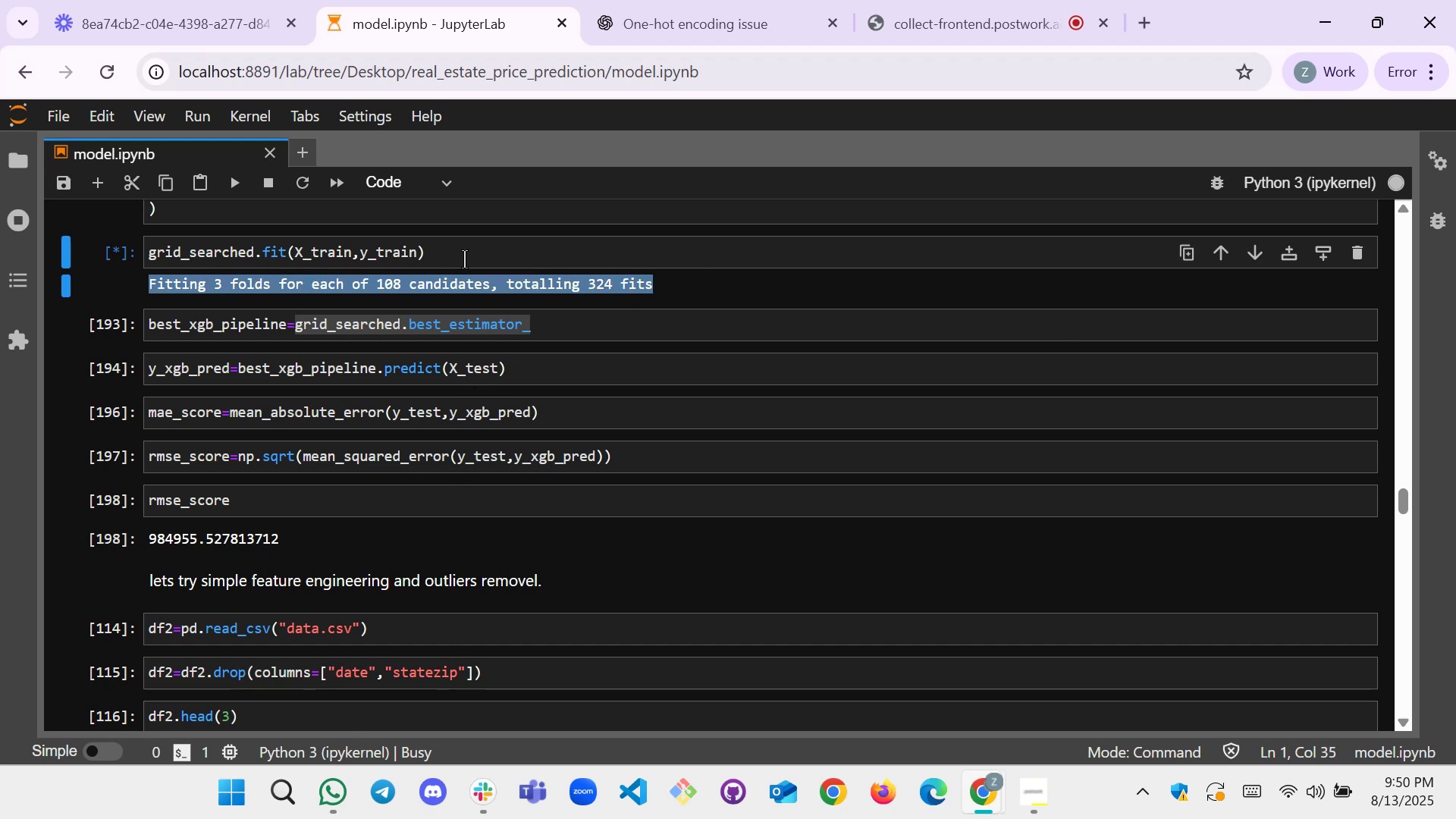 
left_click([464, 259])
 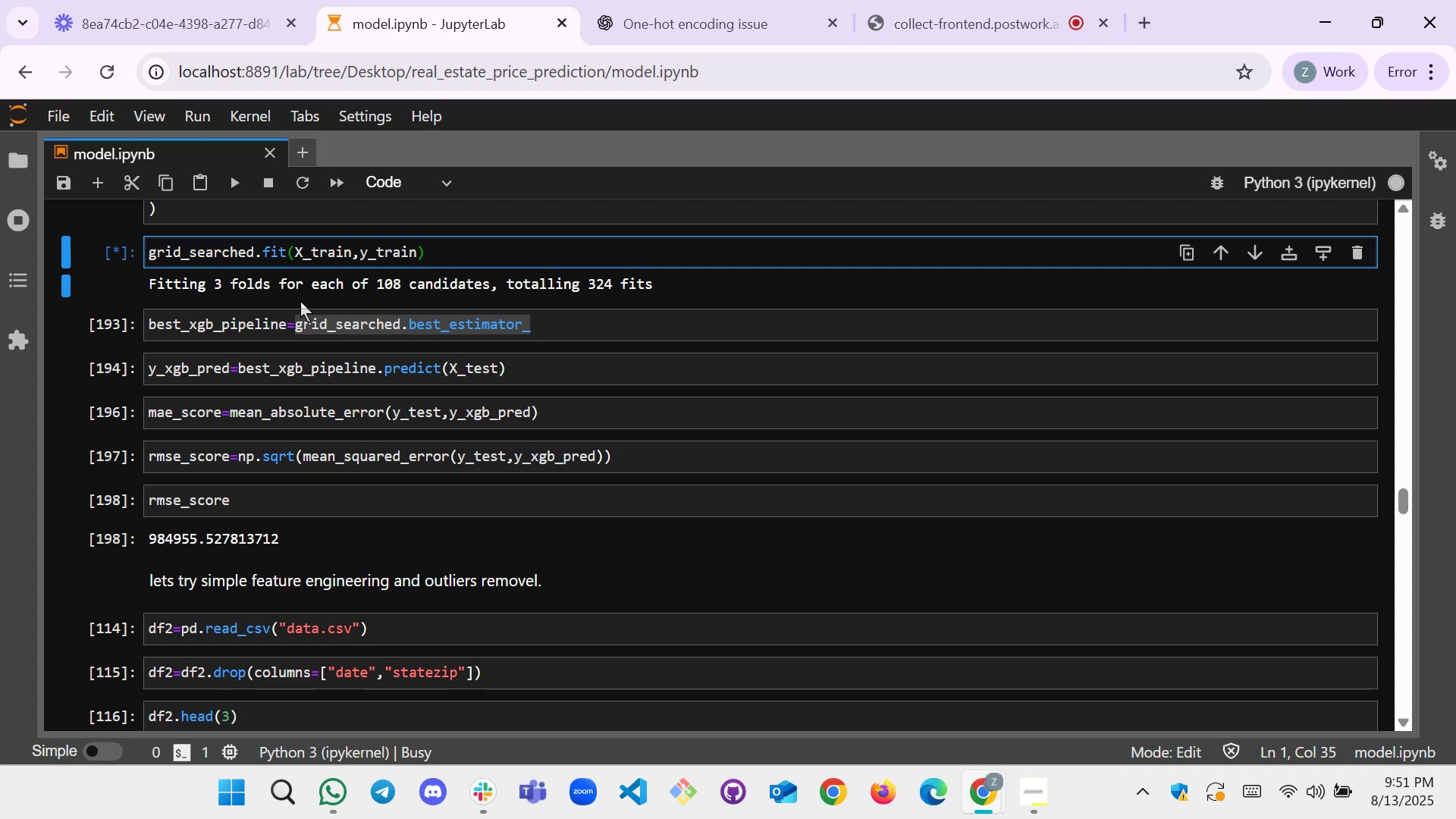 
wait(31.54)
 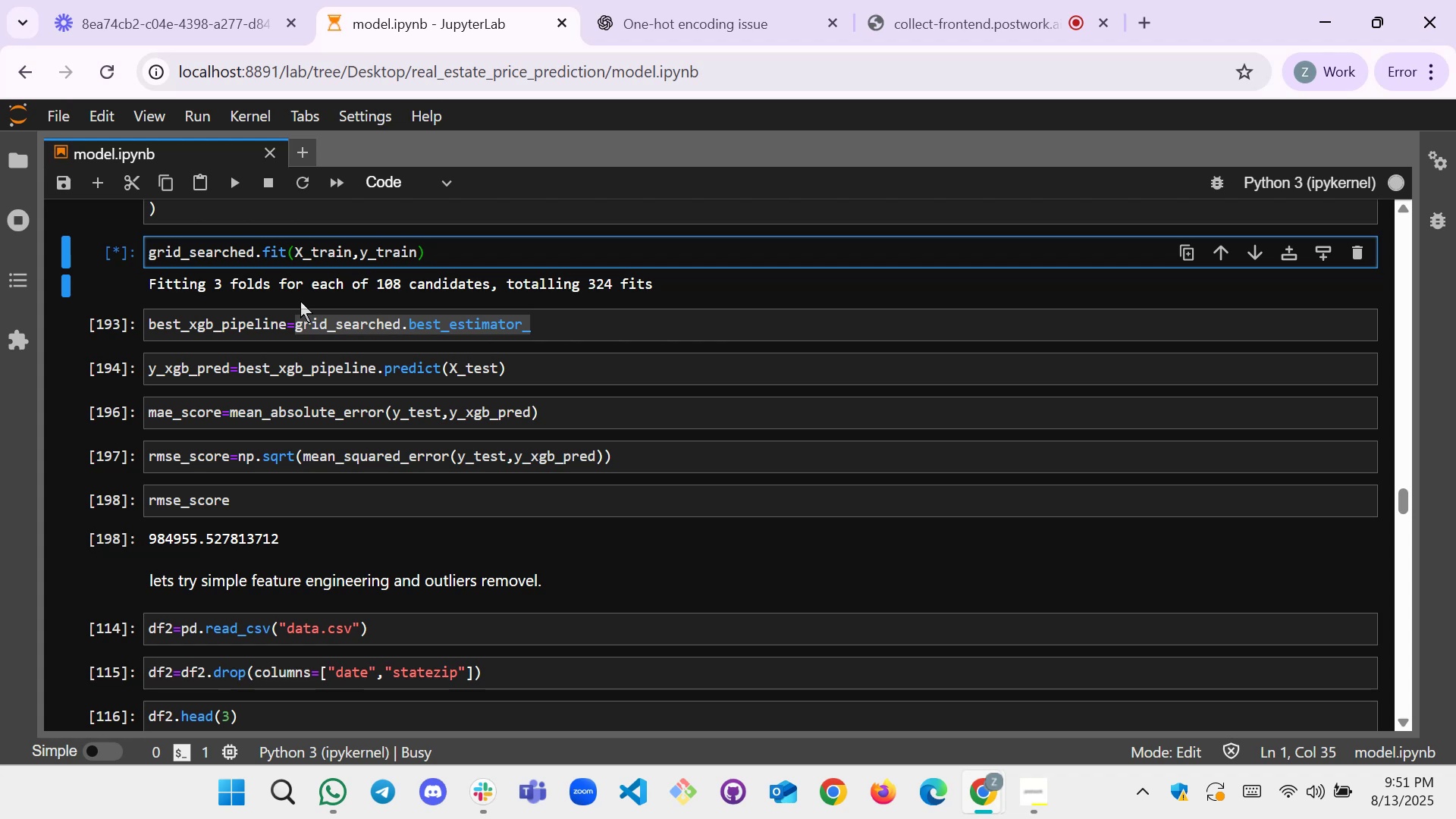 
scroll: coordinate [300, 301], scroll_direction: down, amount: 10.0
 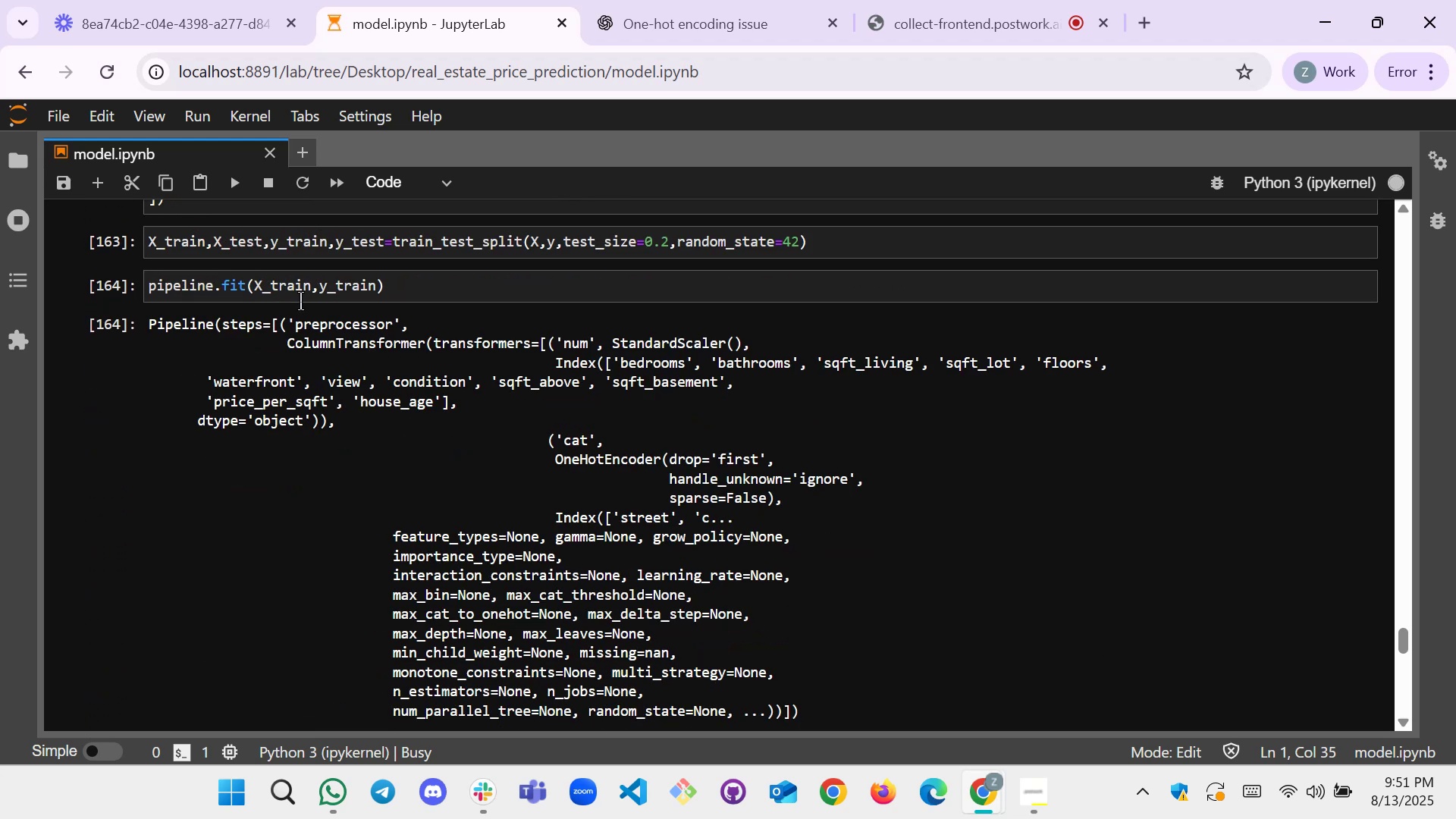 
scroll: coordinate [300, 301], scroll_direction: up, amount: 1.0
 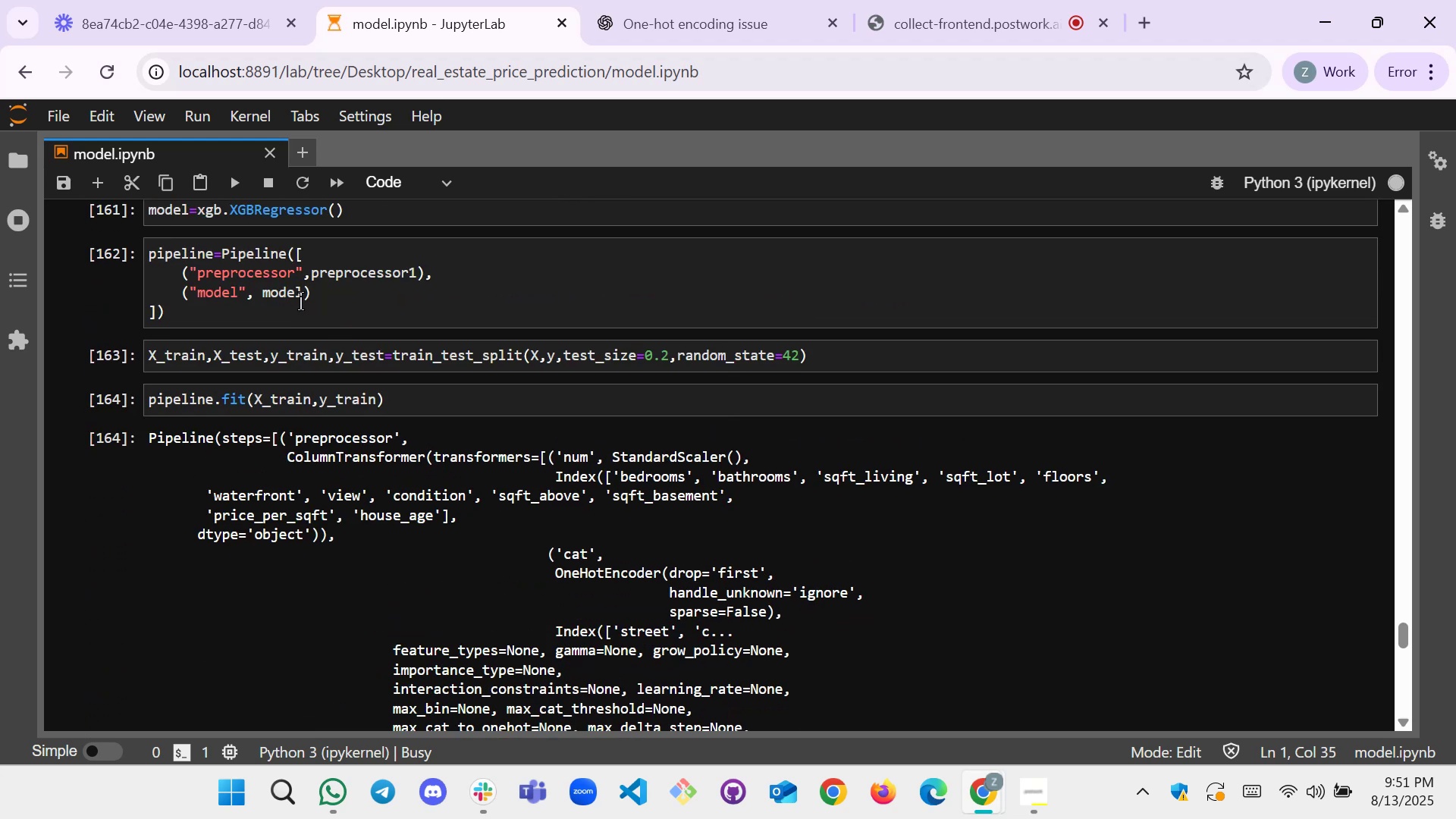 
scroll: coordinate [323, 357], scroll_direction: down, amount: 8.0
 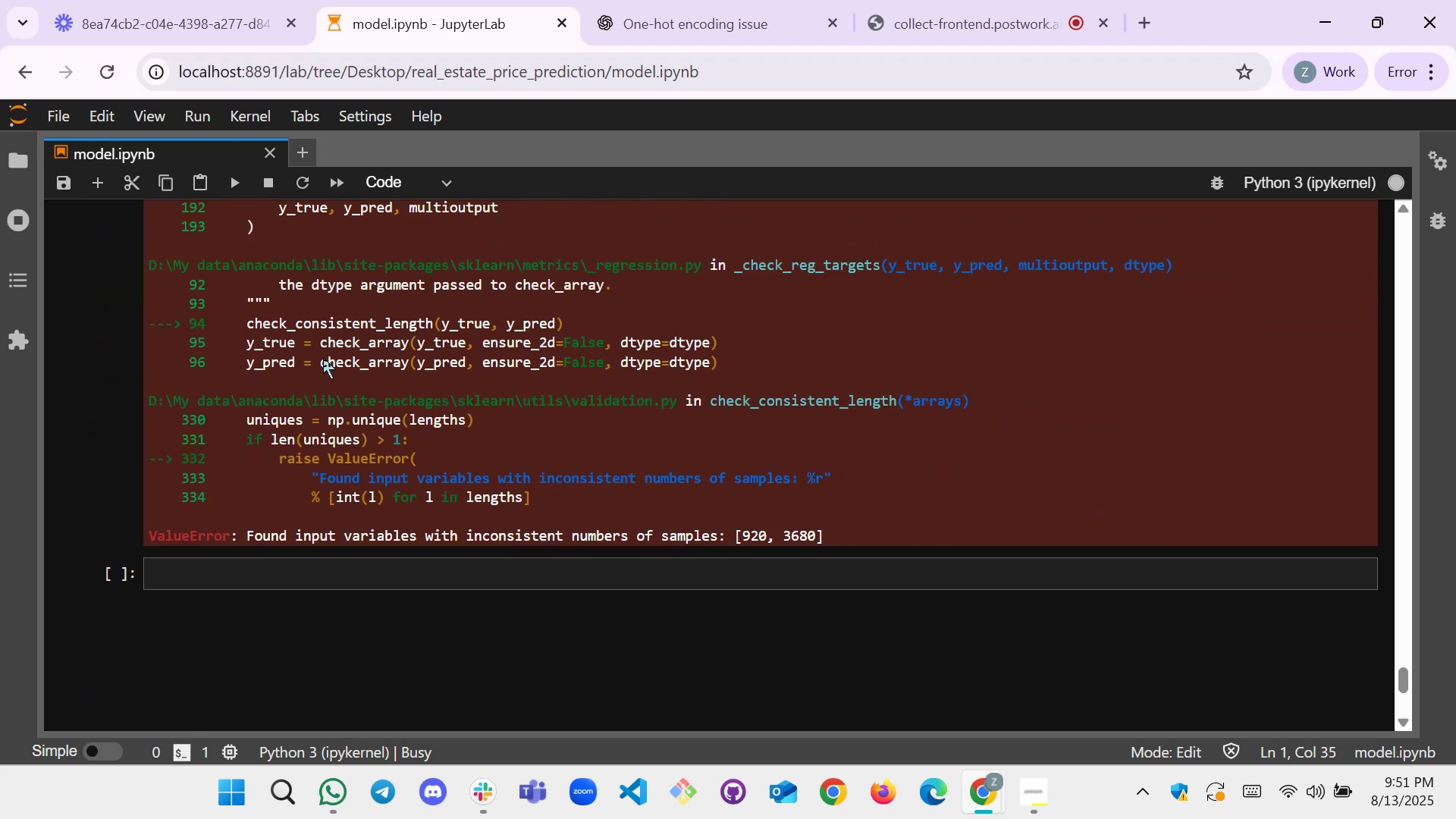 
scroll: coordinate [323, 357], scroll_direction: up, amount: 2.0
 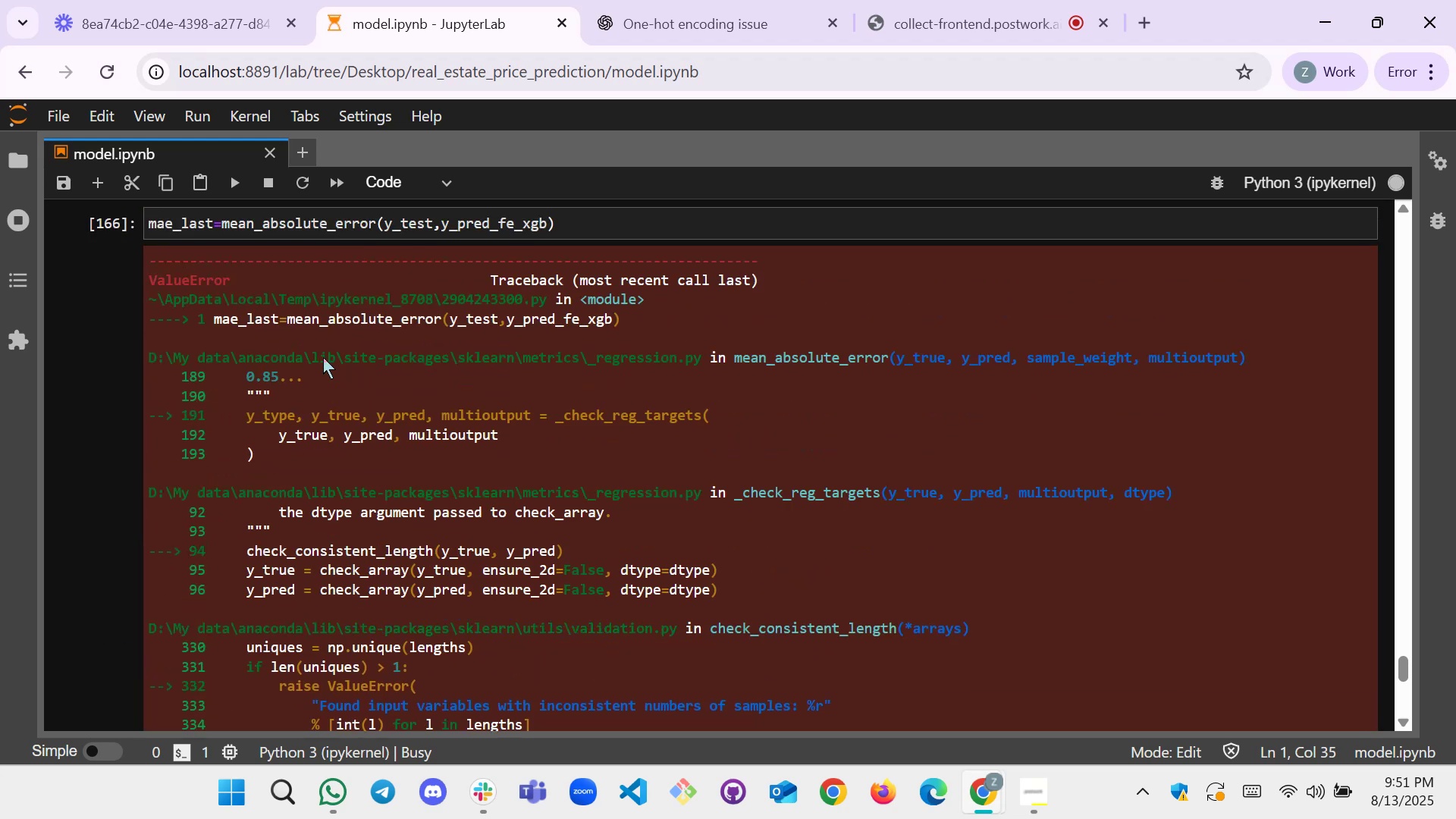 
scroll: coordinate [323, 357], scroll_direction: down, amount: 1.0
 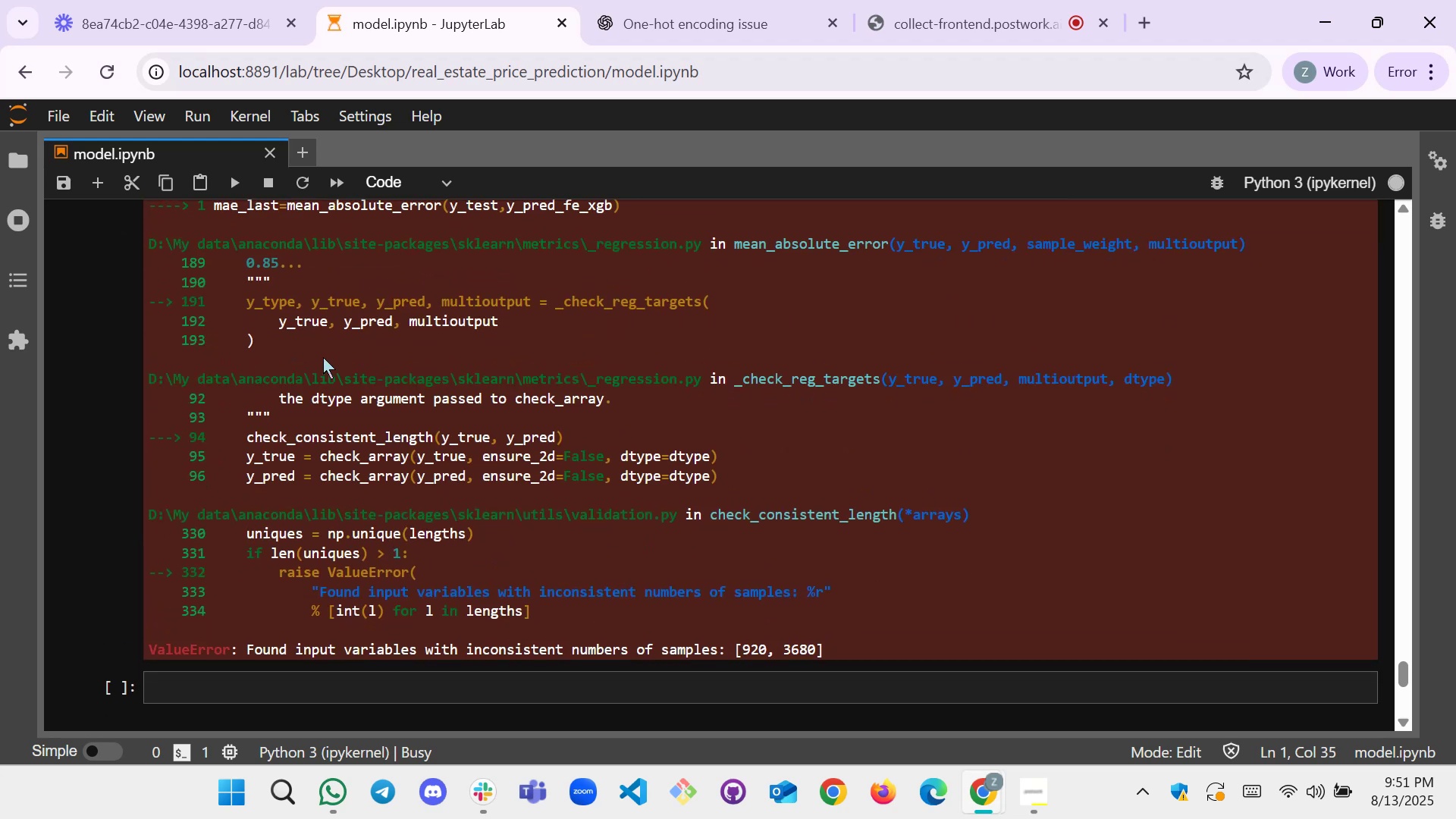 
scroll: coordinate [323, 357], scroll_direction: up, amount: 3.0
 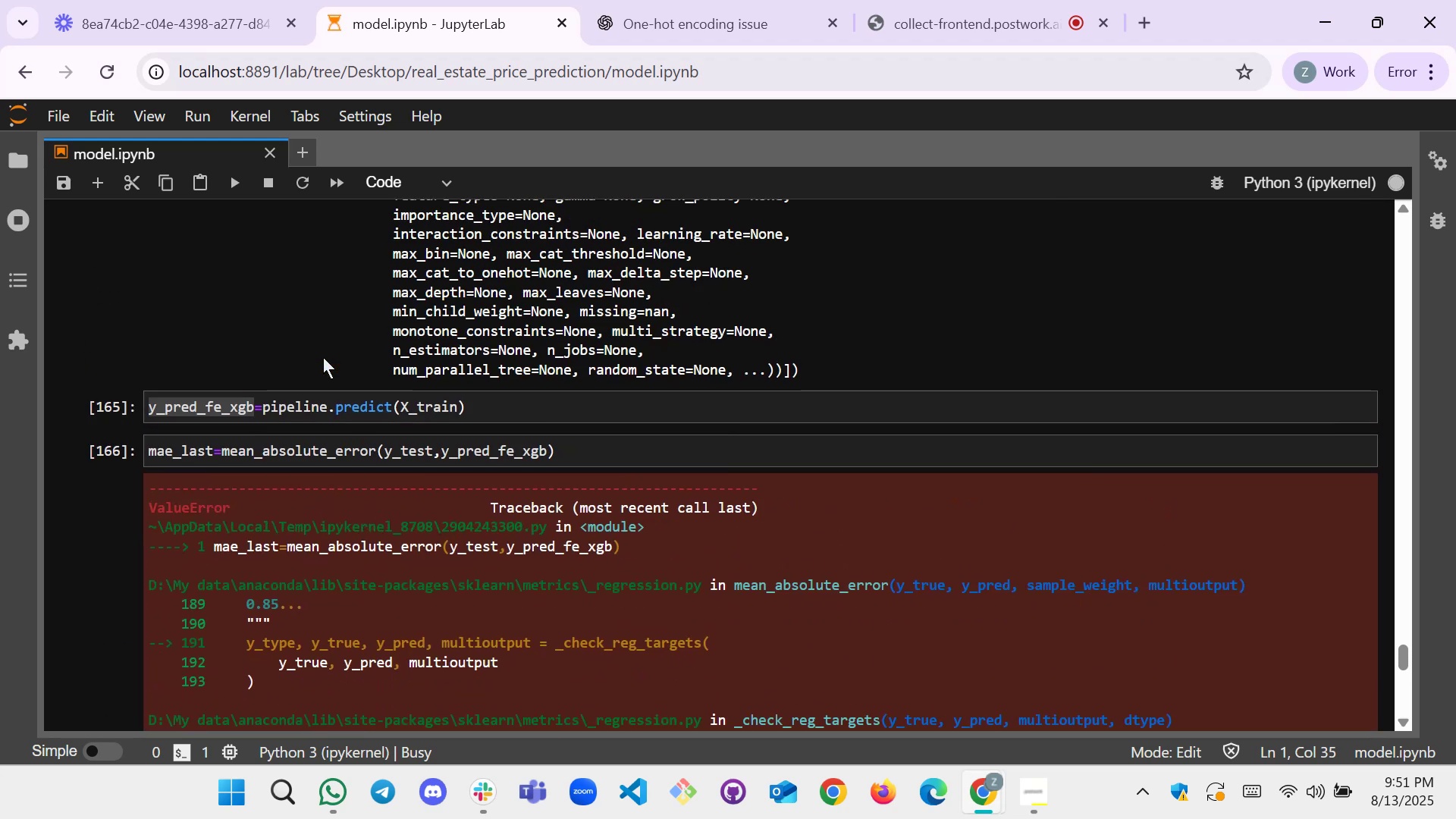 
scroll: coordinate [323, 357], scroll_direction: down, amount: 1.0
 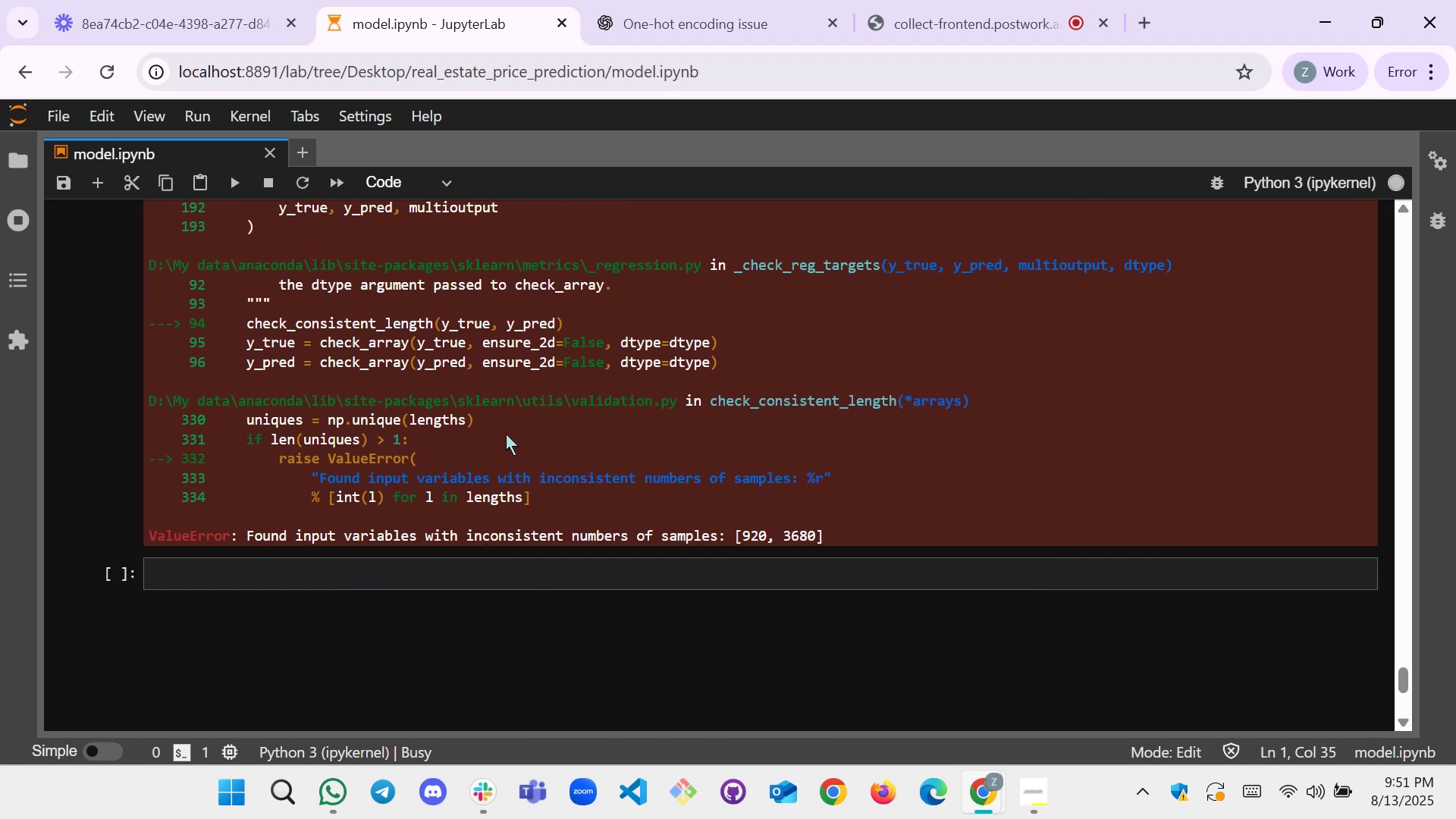 
left_click([635, 0])
 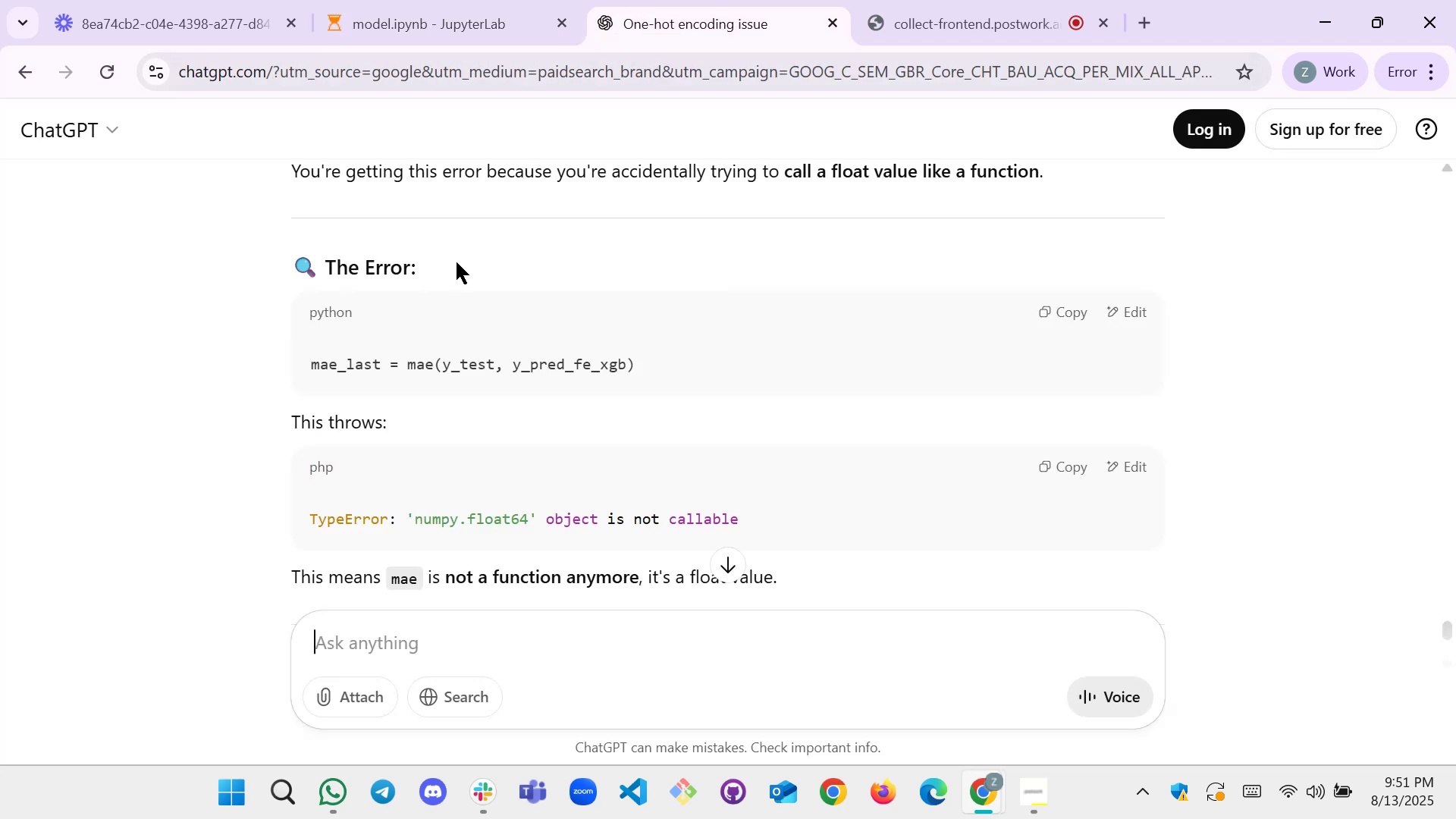 
scroll: coordinate [469, 260], scroll_direction: up, amount: 3.0
 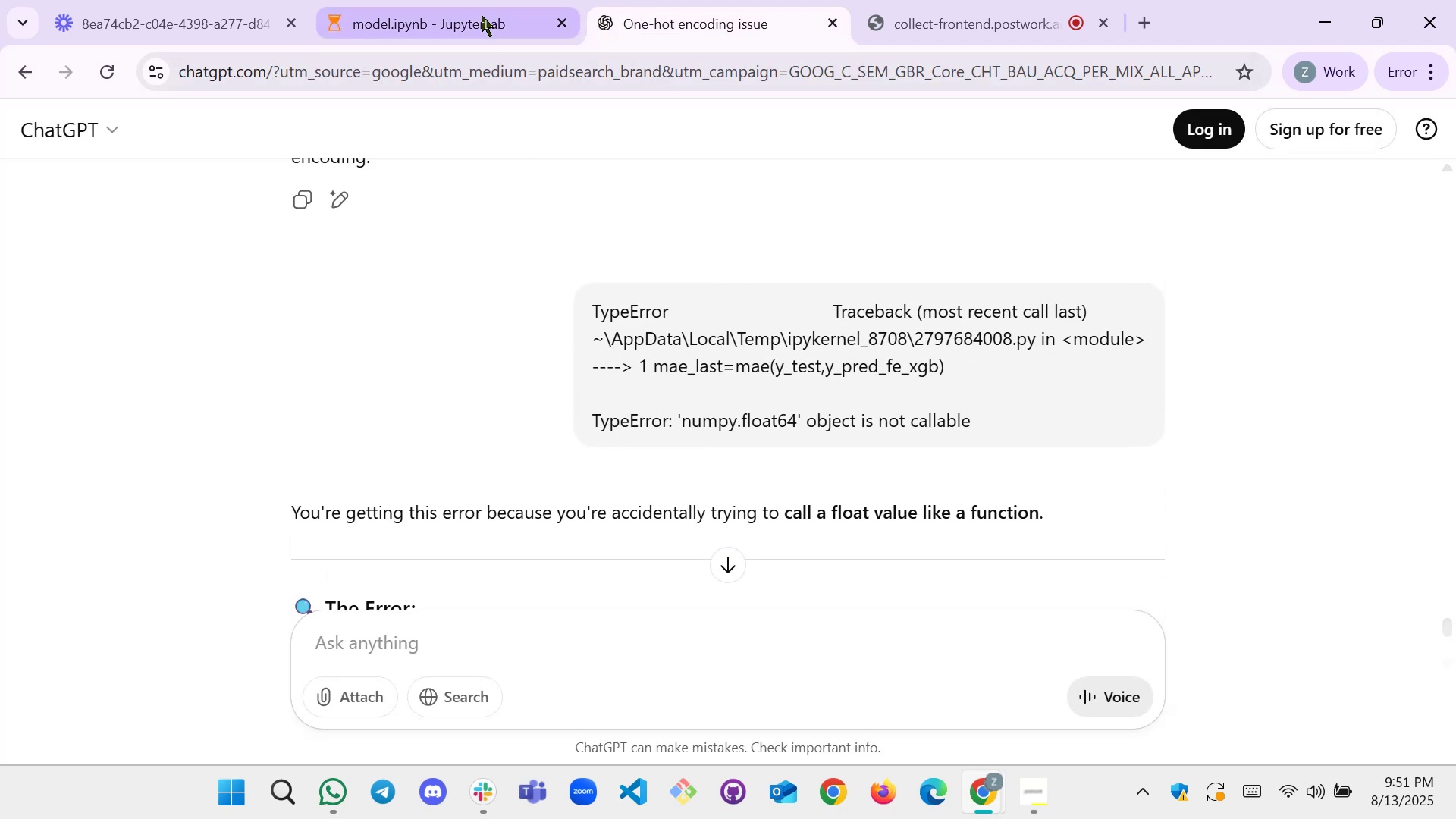 
left_click([482, 15])
 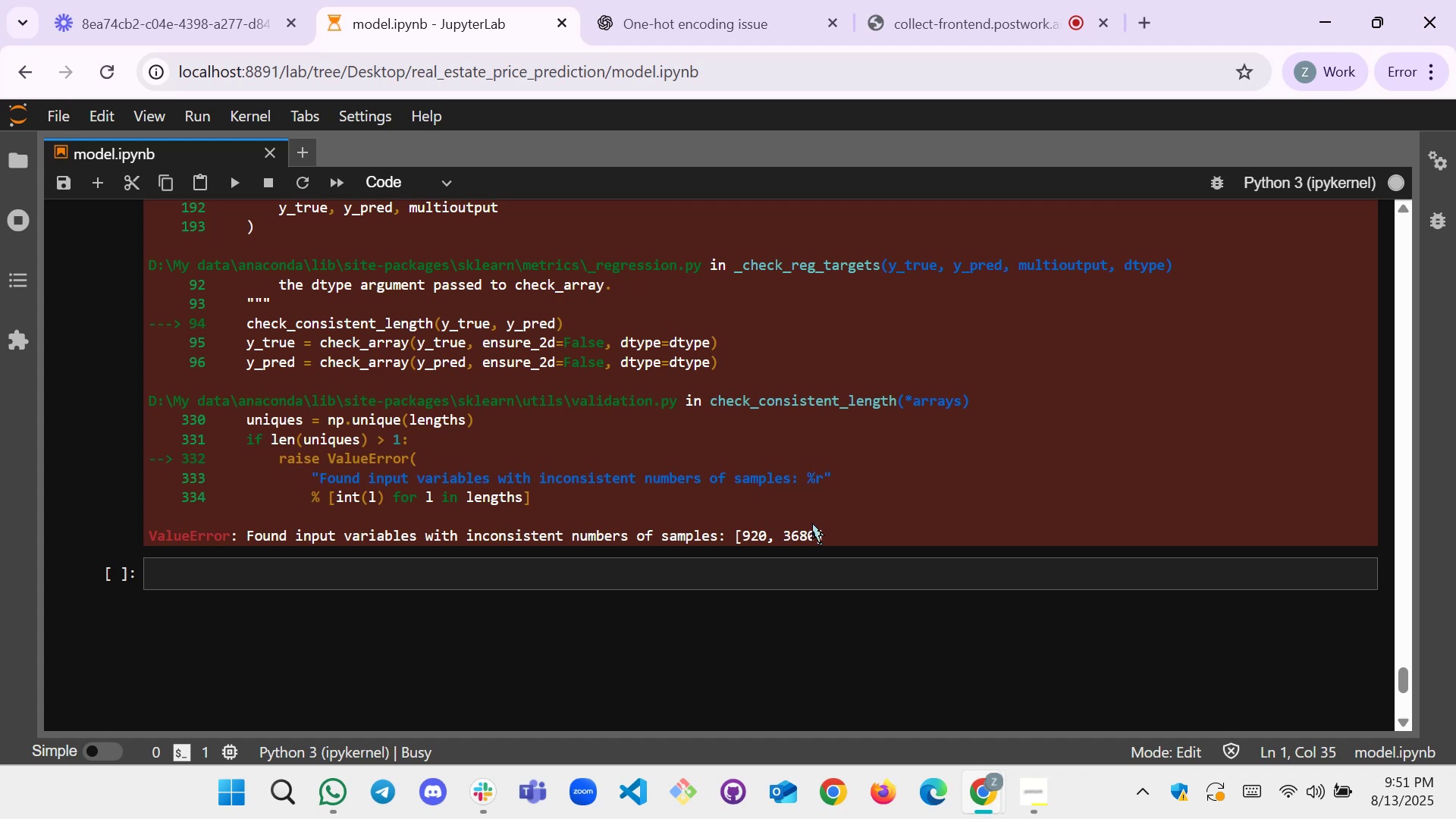 
scroll: coordinate [469, 444], scroll_direction: up, amount: 23.0
 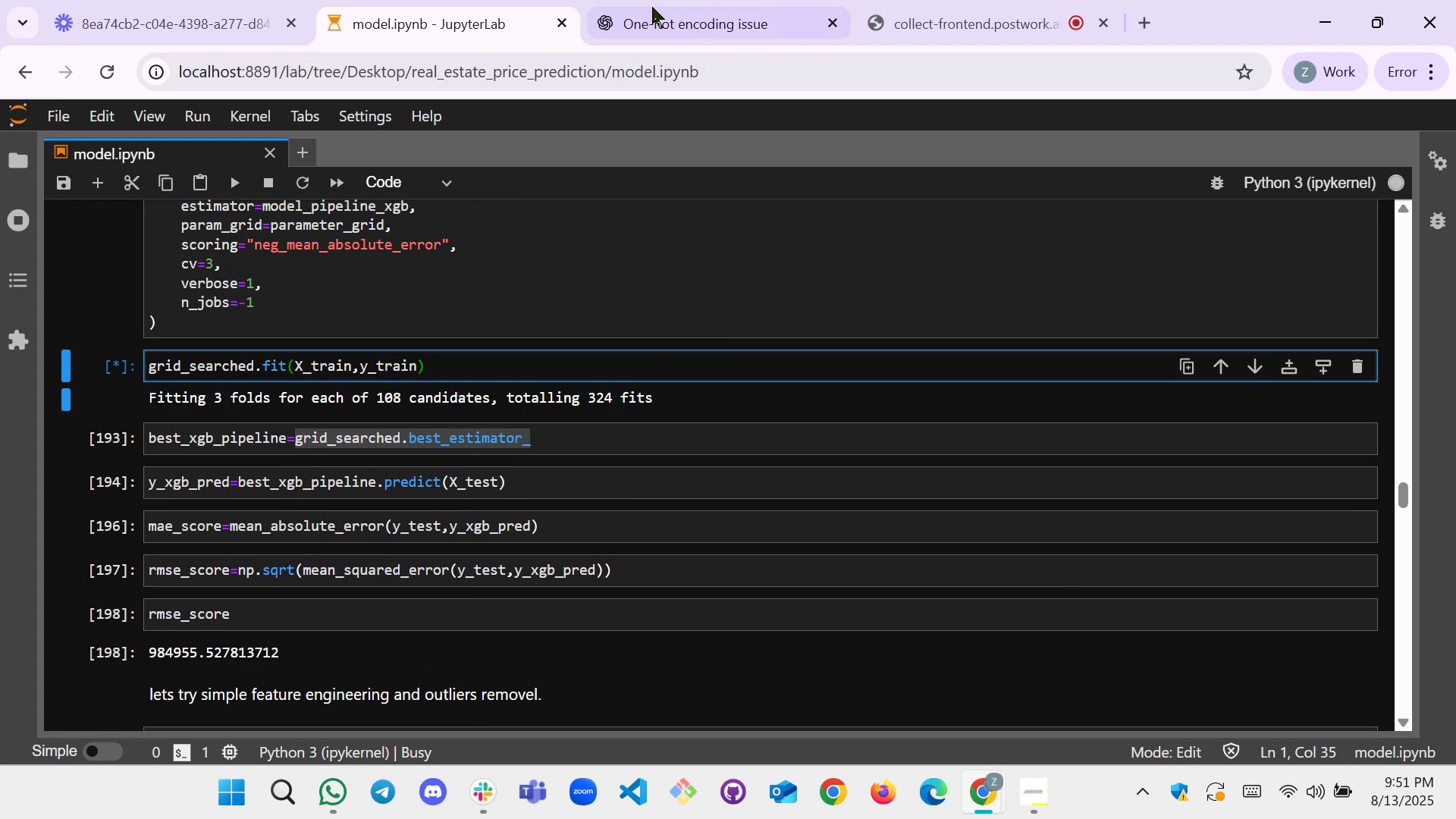 
scroll: coordinate [438, 419], scroll_direction: down, amount: 39.0
 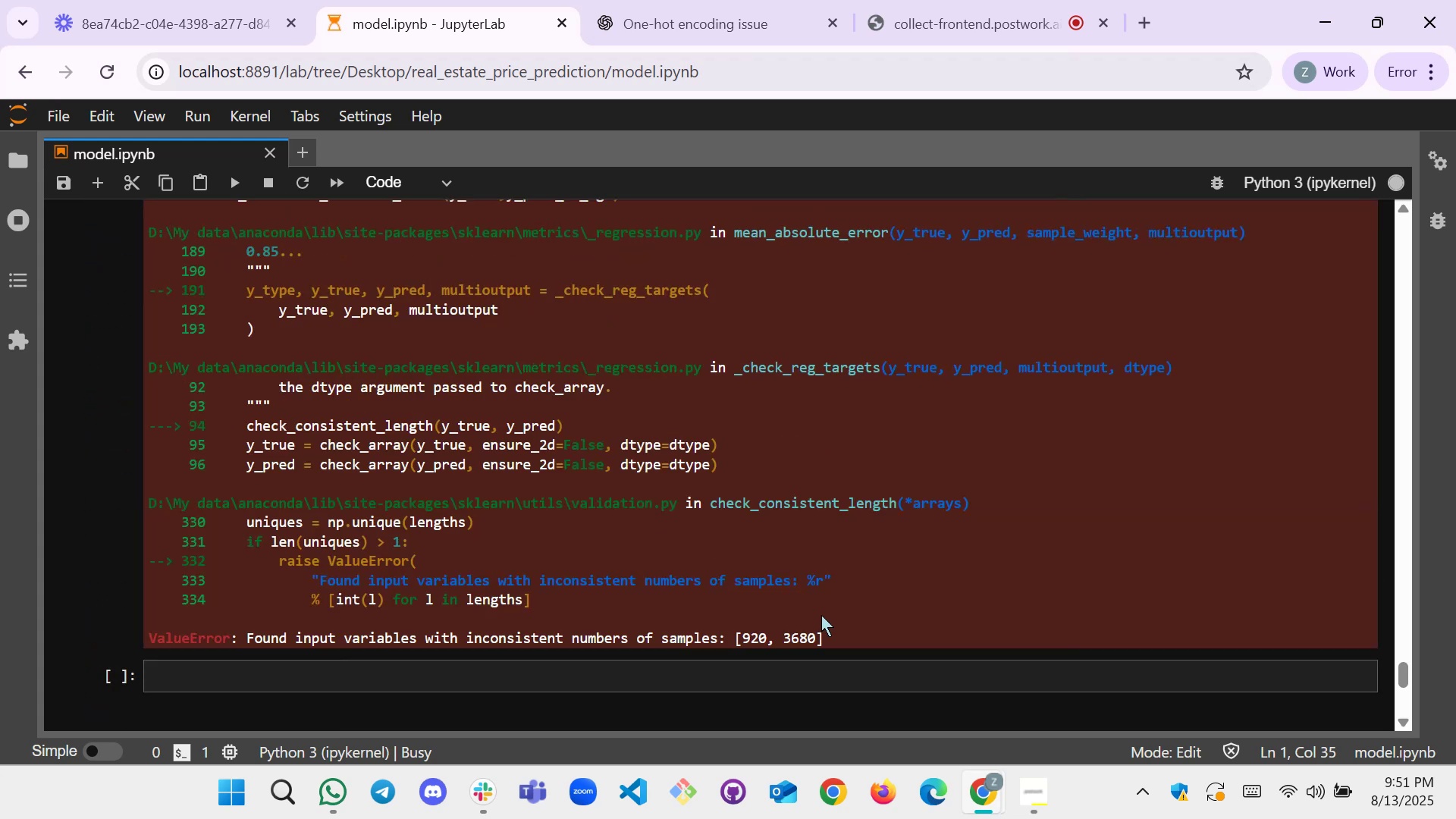 
left_click_drag(start_coordinate=[838, 633], to_coordinate=[151, 385])
 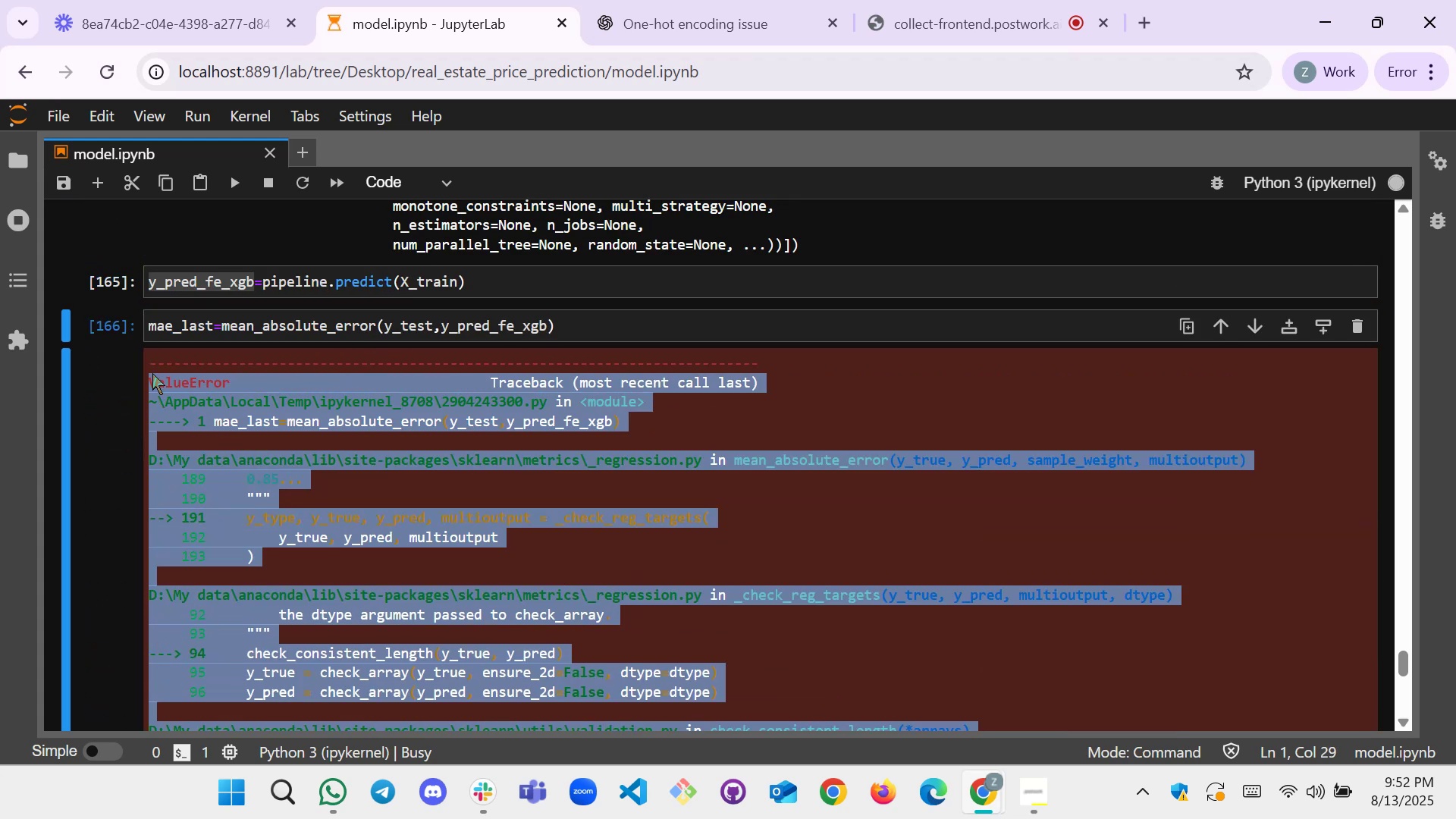 
scroll: coordinate [265, 448], scroll_direction: up, amount: 2.0
 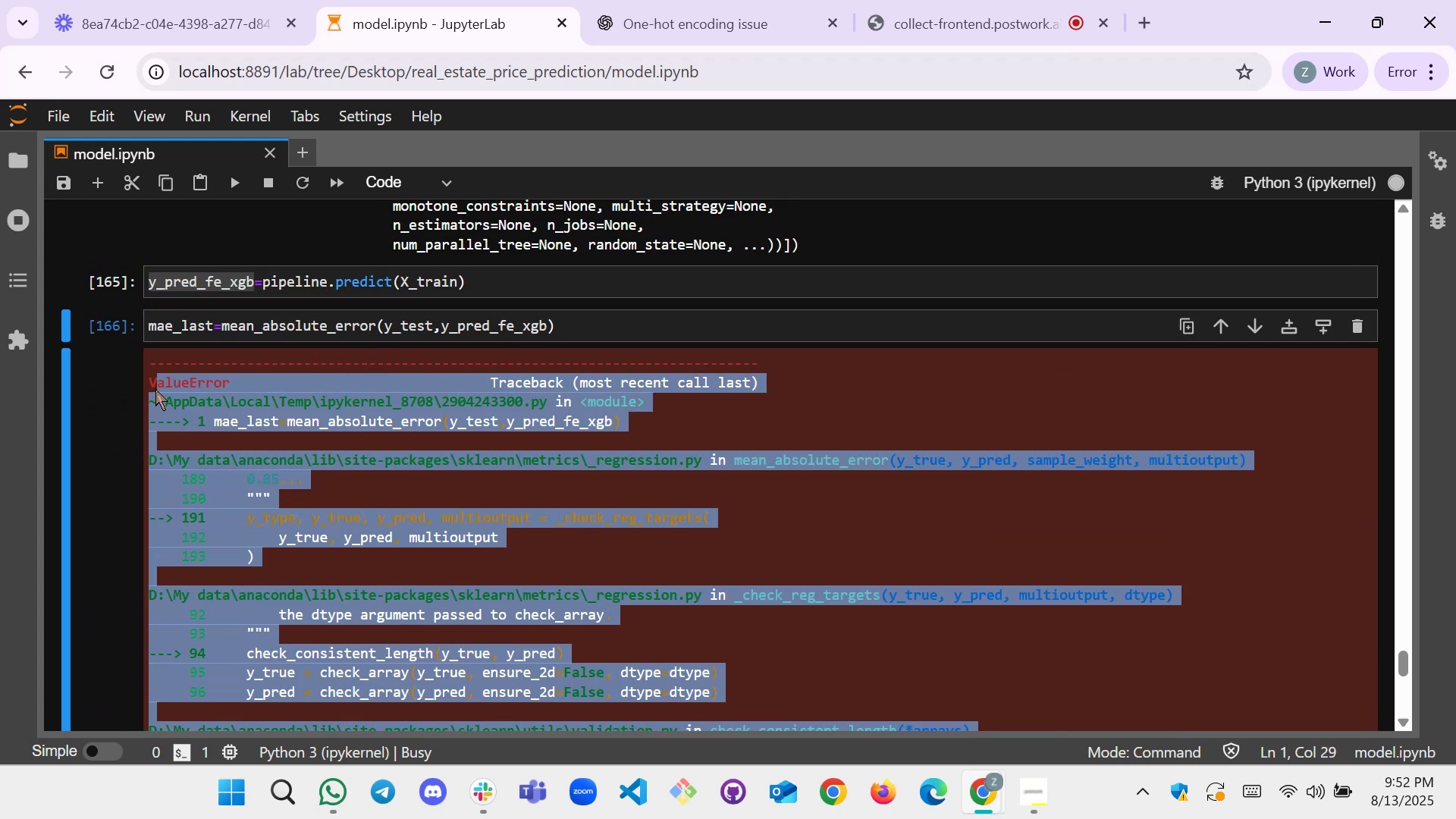 
key(Control+C)
 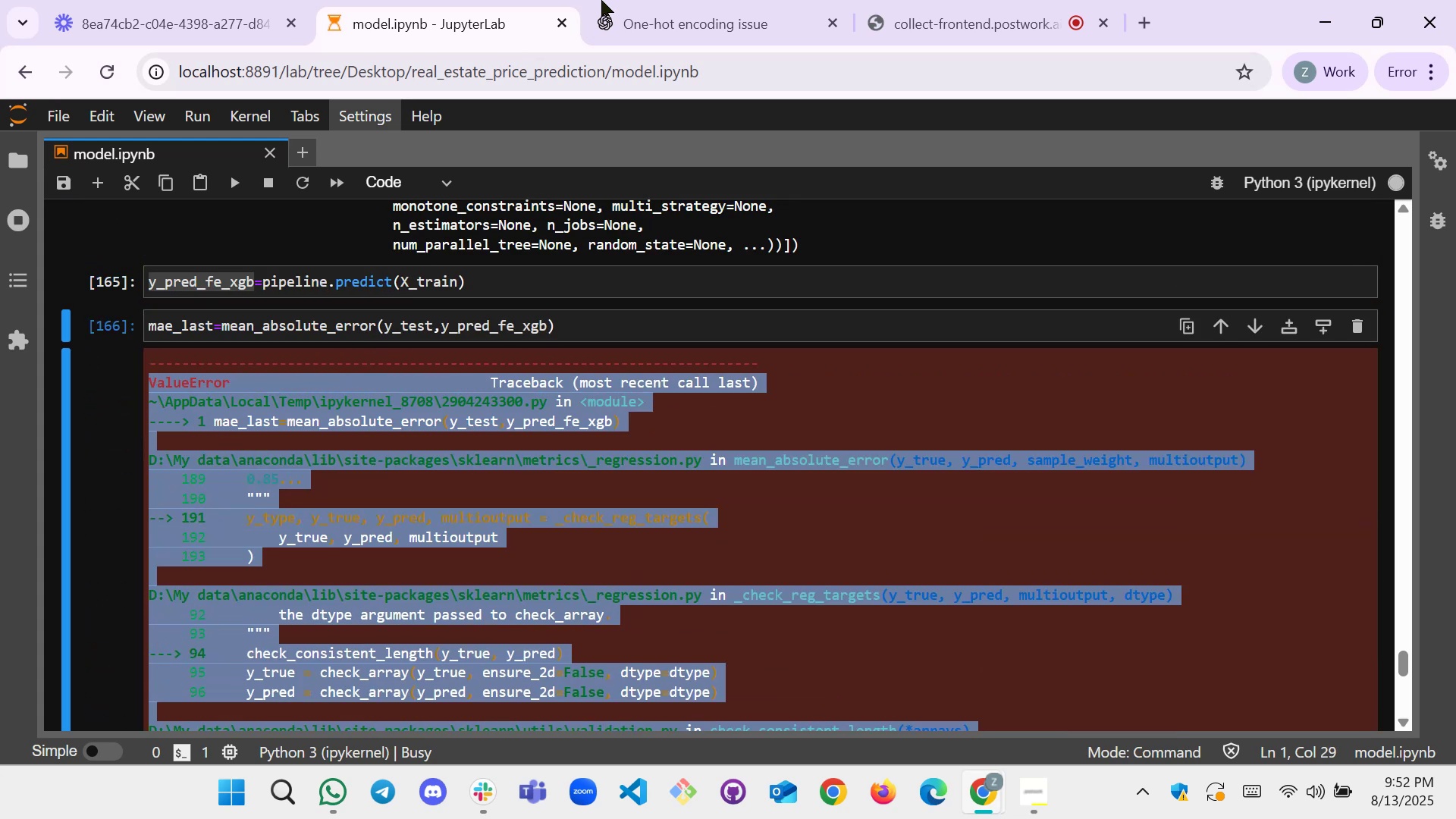 
left_click([635, 8])
 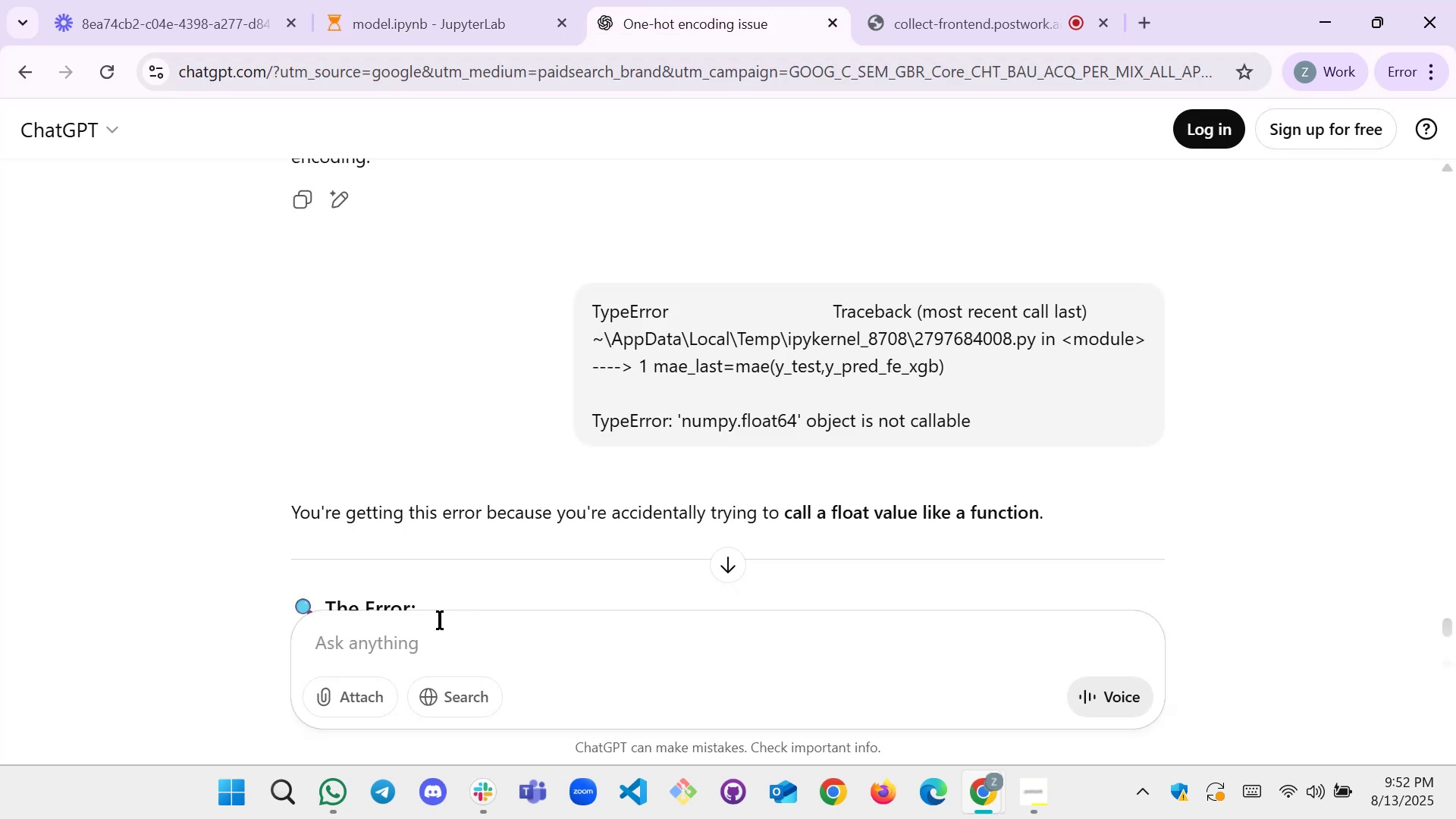 
left_click([436, 634])
 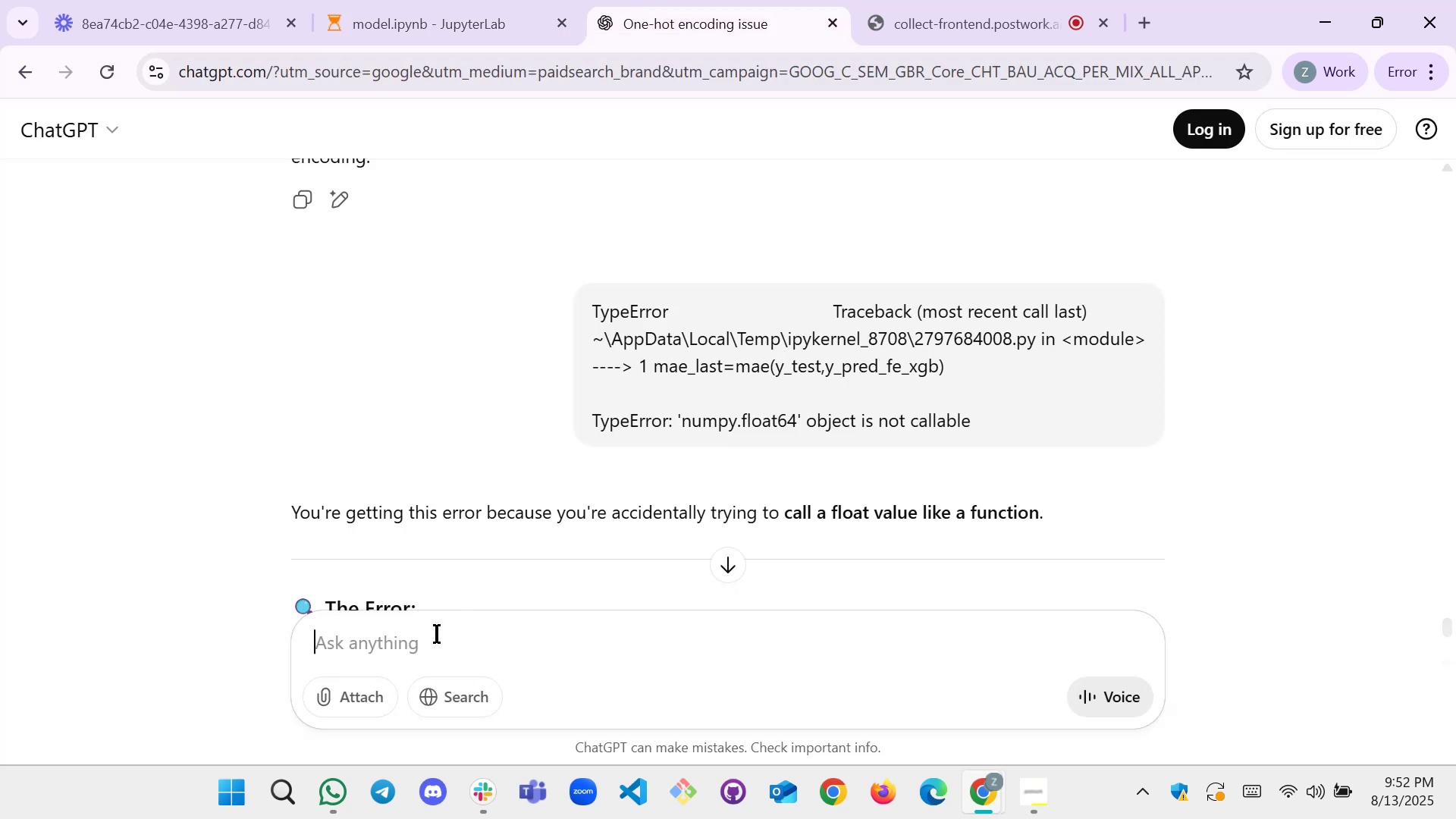 
key(Control+V)
 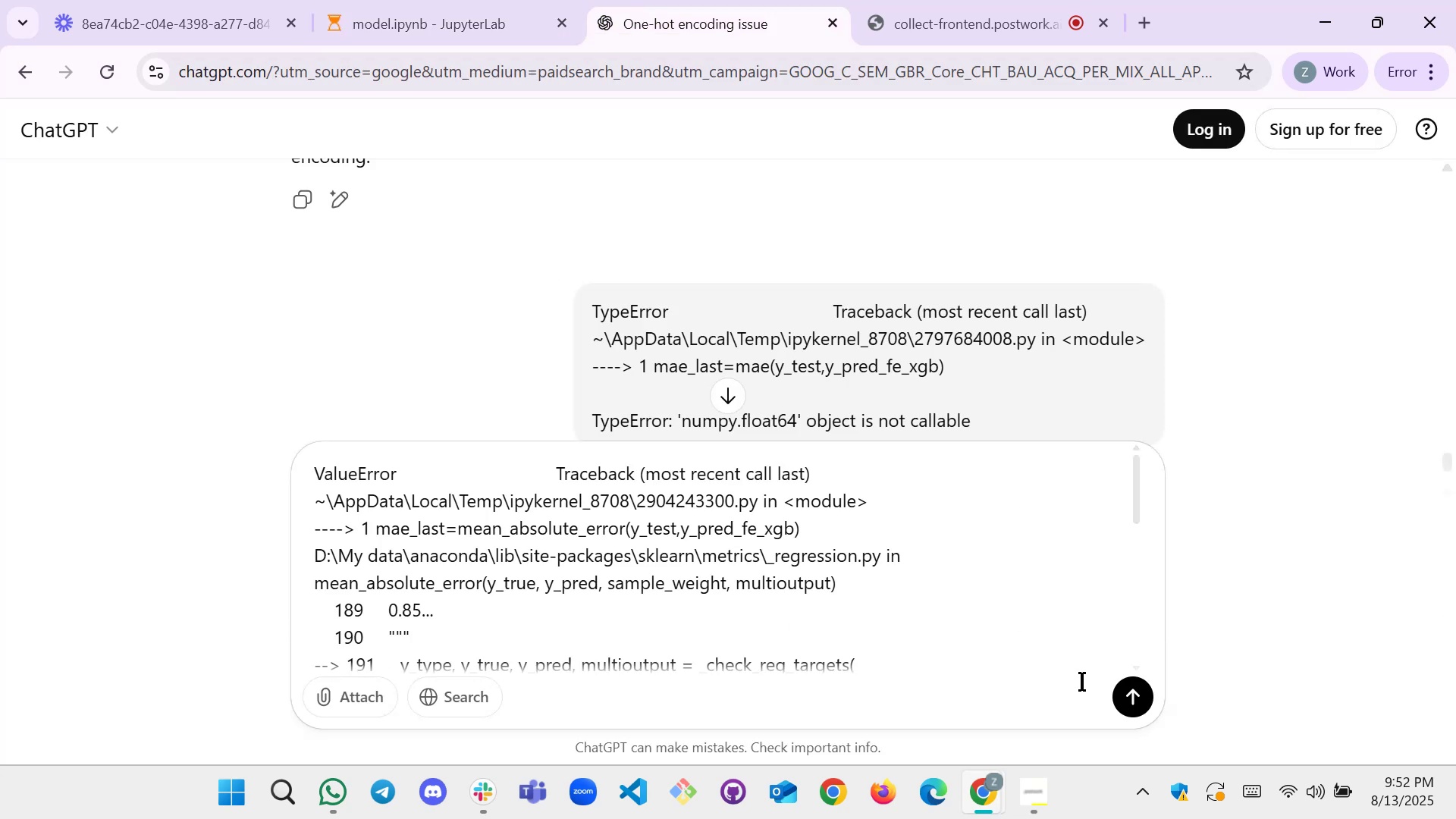 
left_click([1128, 693])
 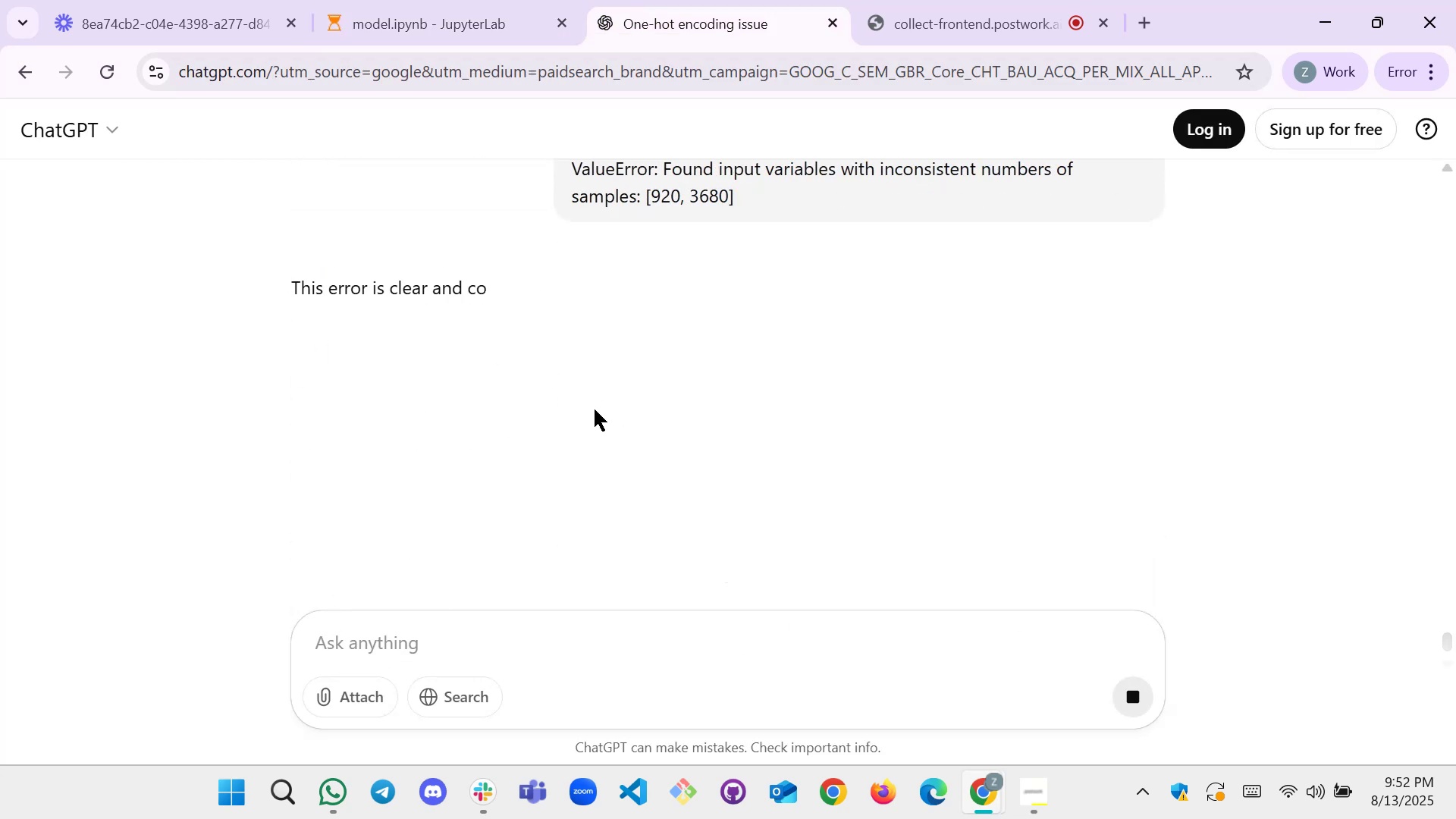 
wait(7.18)
 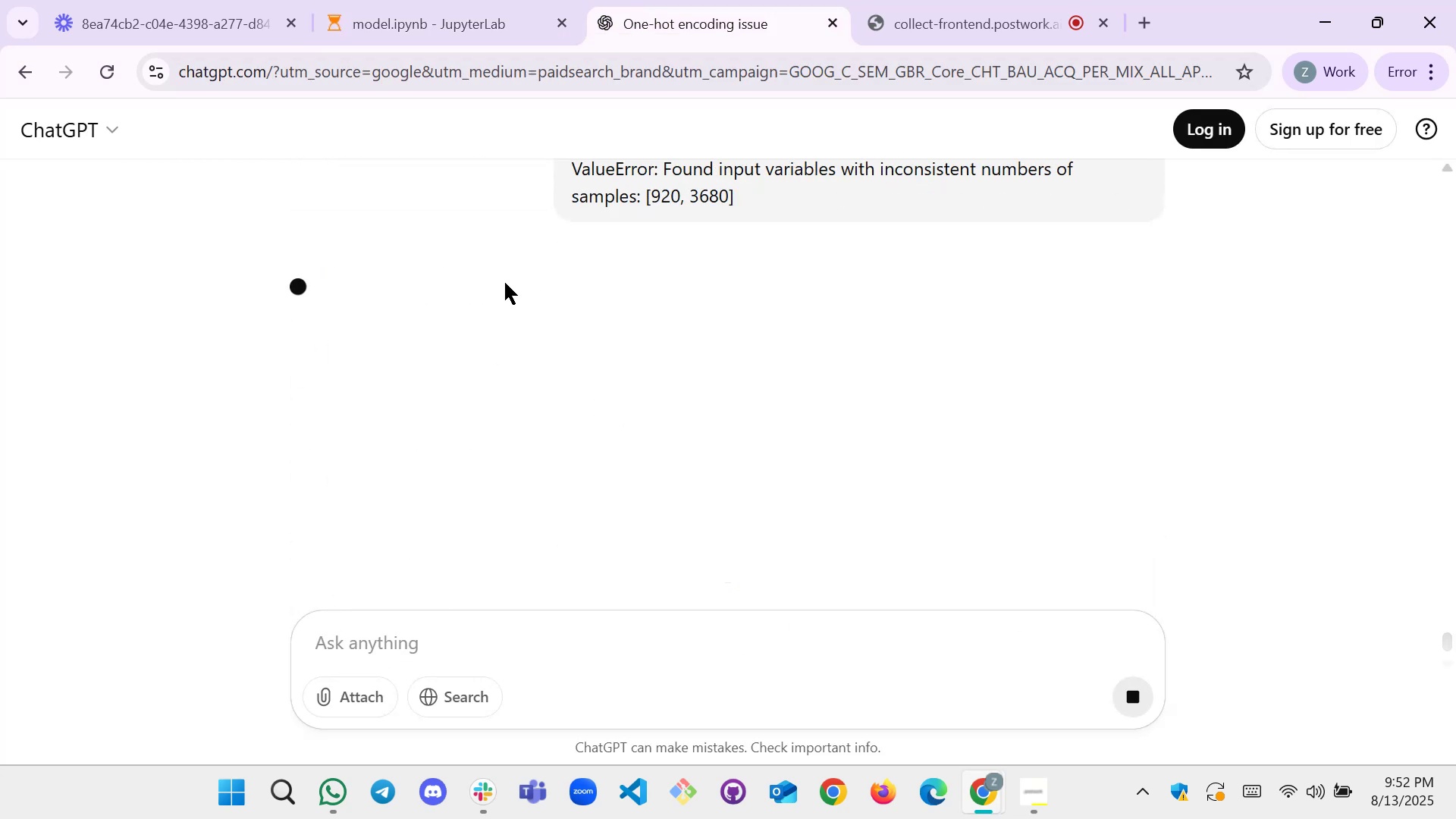 
scroll: coordinate [556, 410], scroll_direction: down, amount: 5.0
 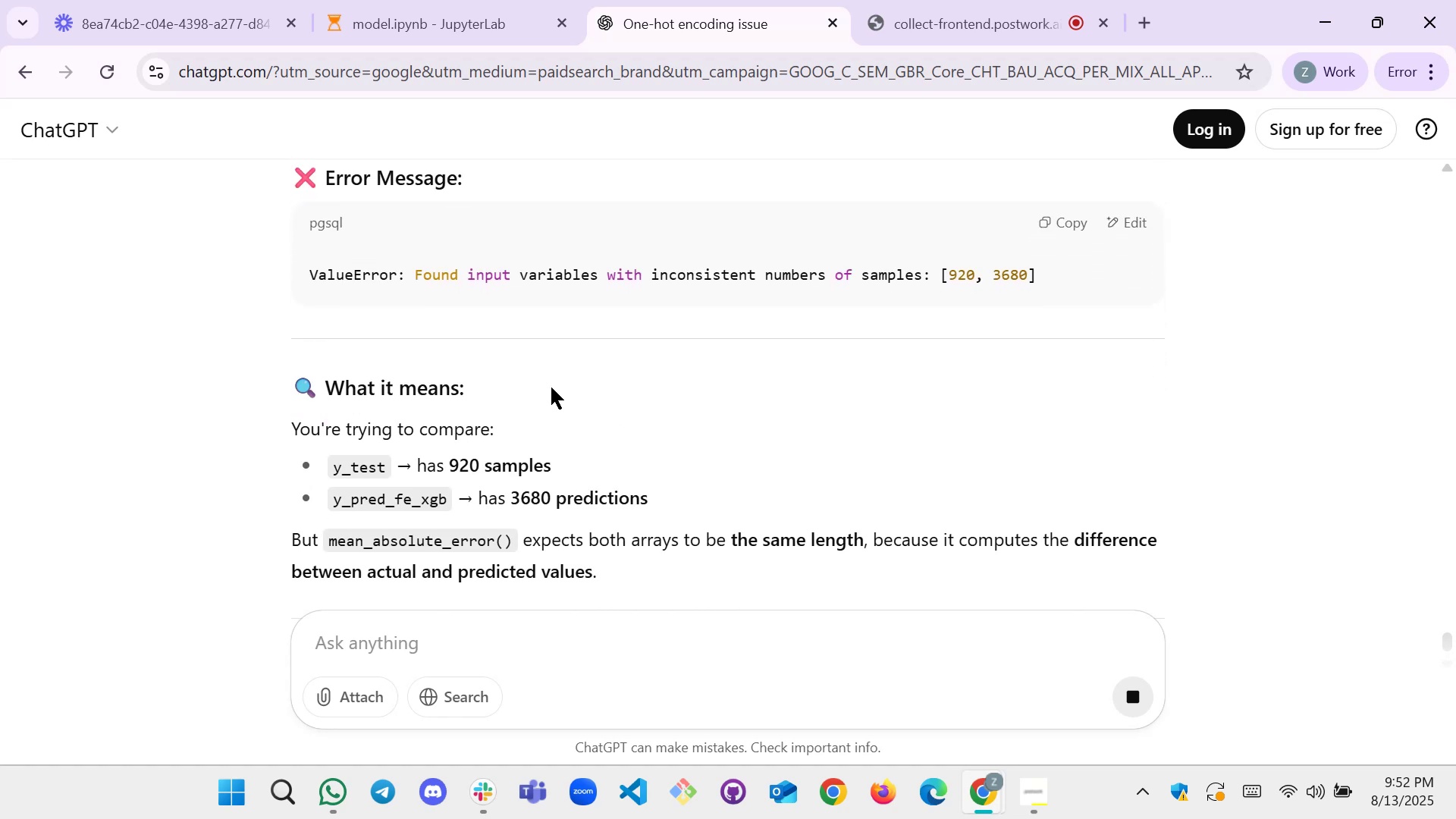 
scroll: coordinate [551, 388], scroll_direction: down, amount: 1.0
 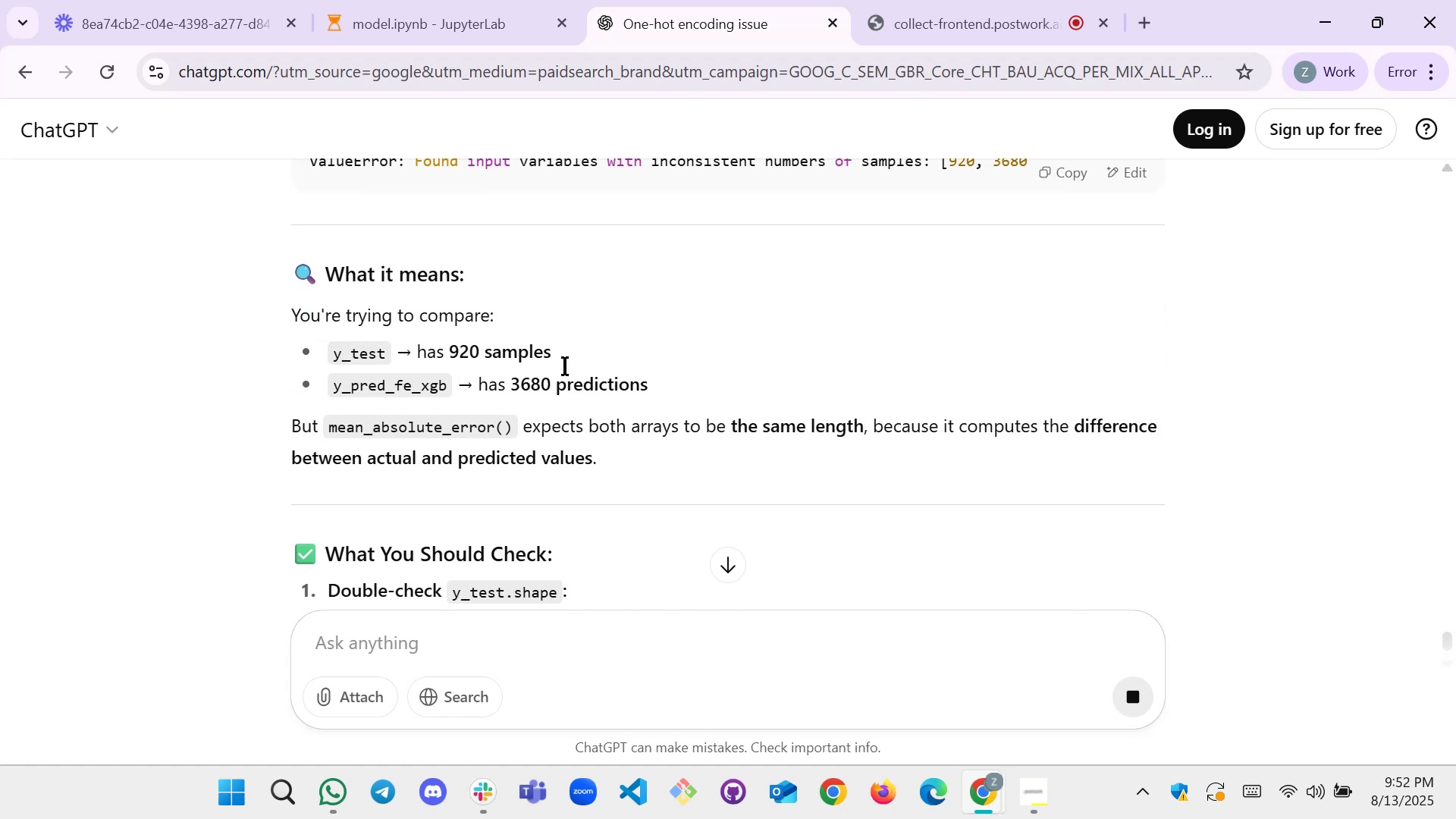 
left_click([453, 0])
 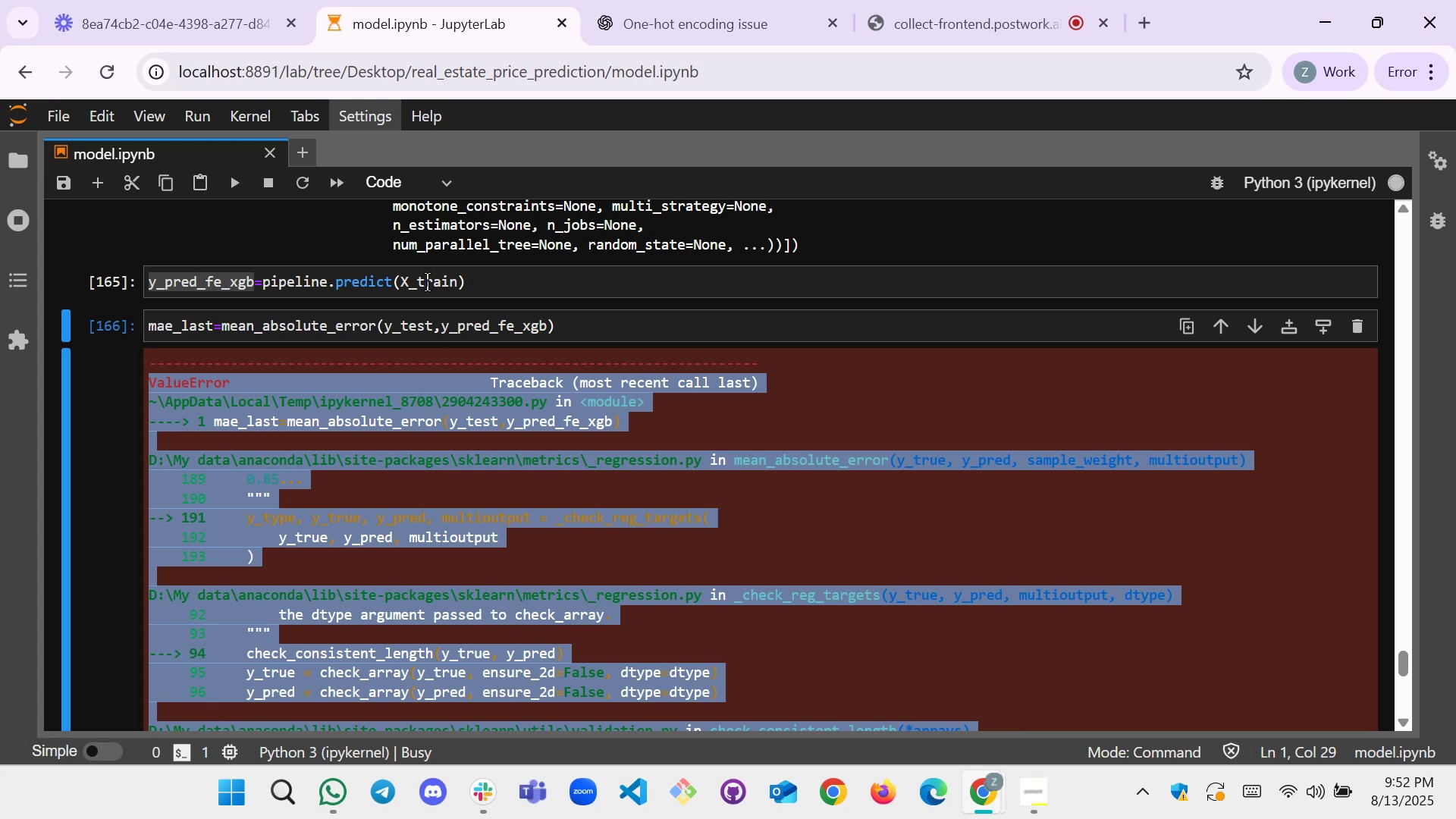 
left_click([456, 284])
 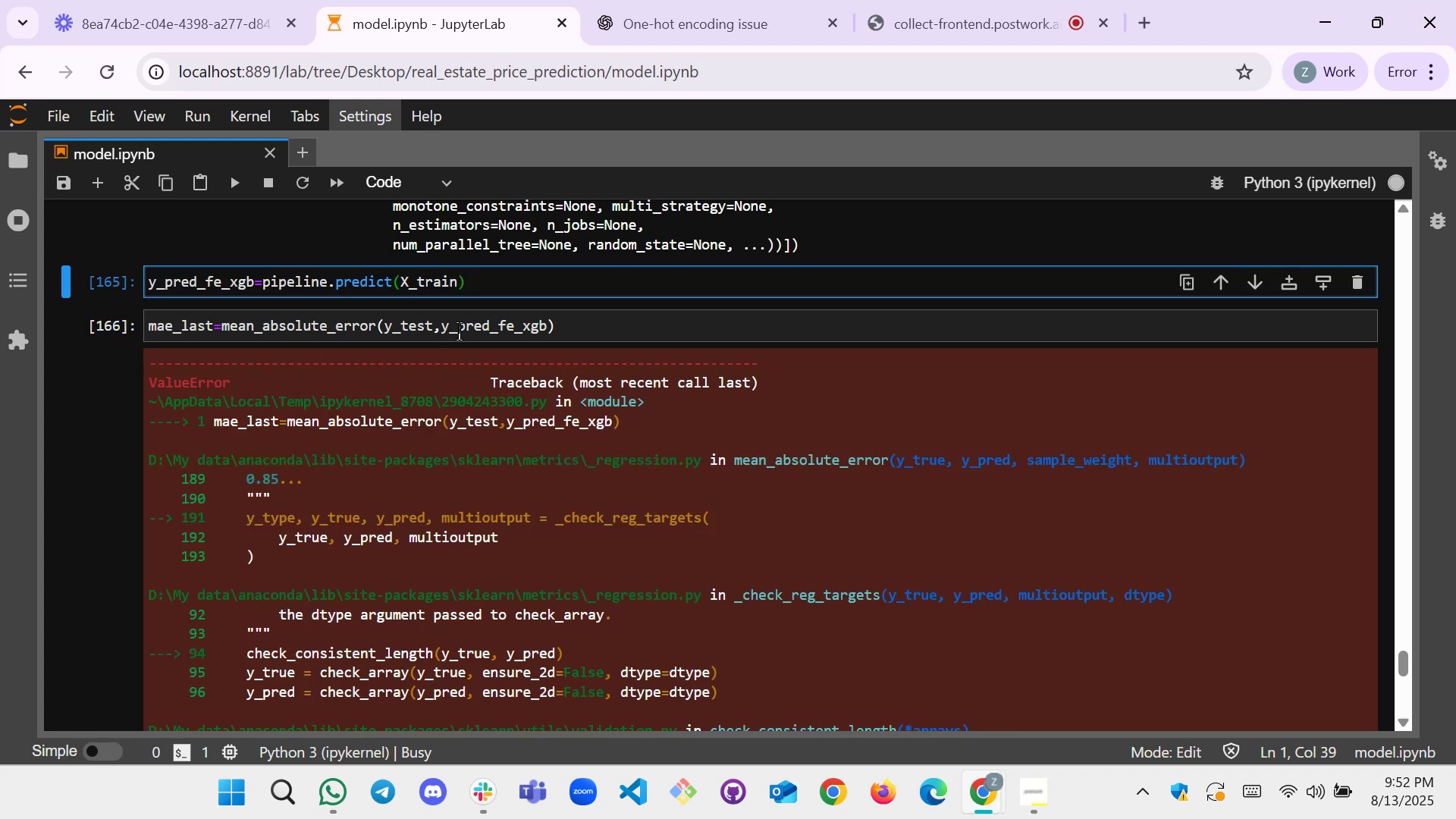 
key(Backspace)
key(Backspace)
key(Backspace)
key(Backspace)
key(Backspace)
type(test)
 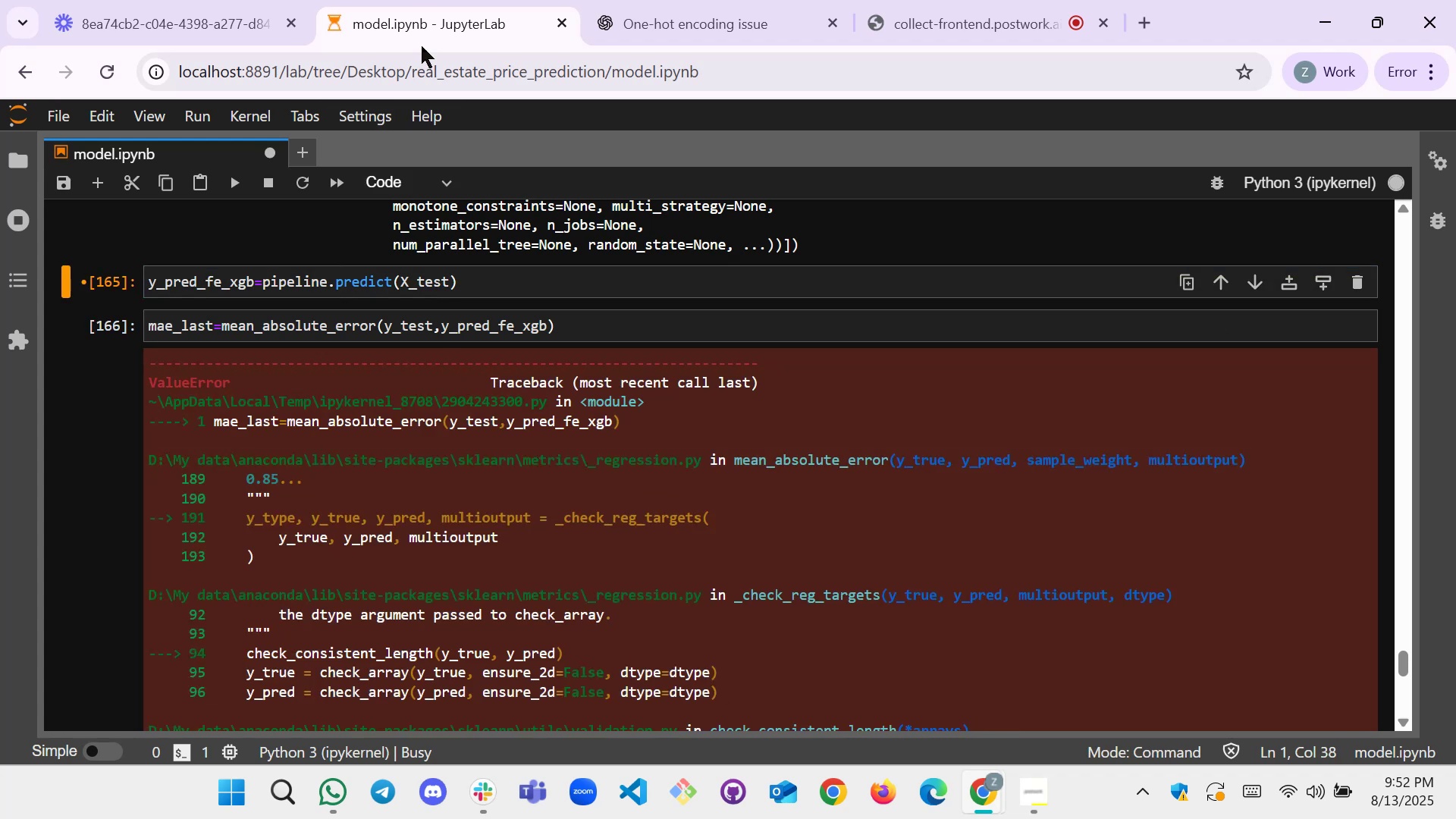 
scroll: coordinate [451, 330], scroll_direction: up, amount: 28.0
 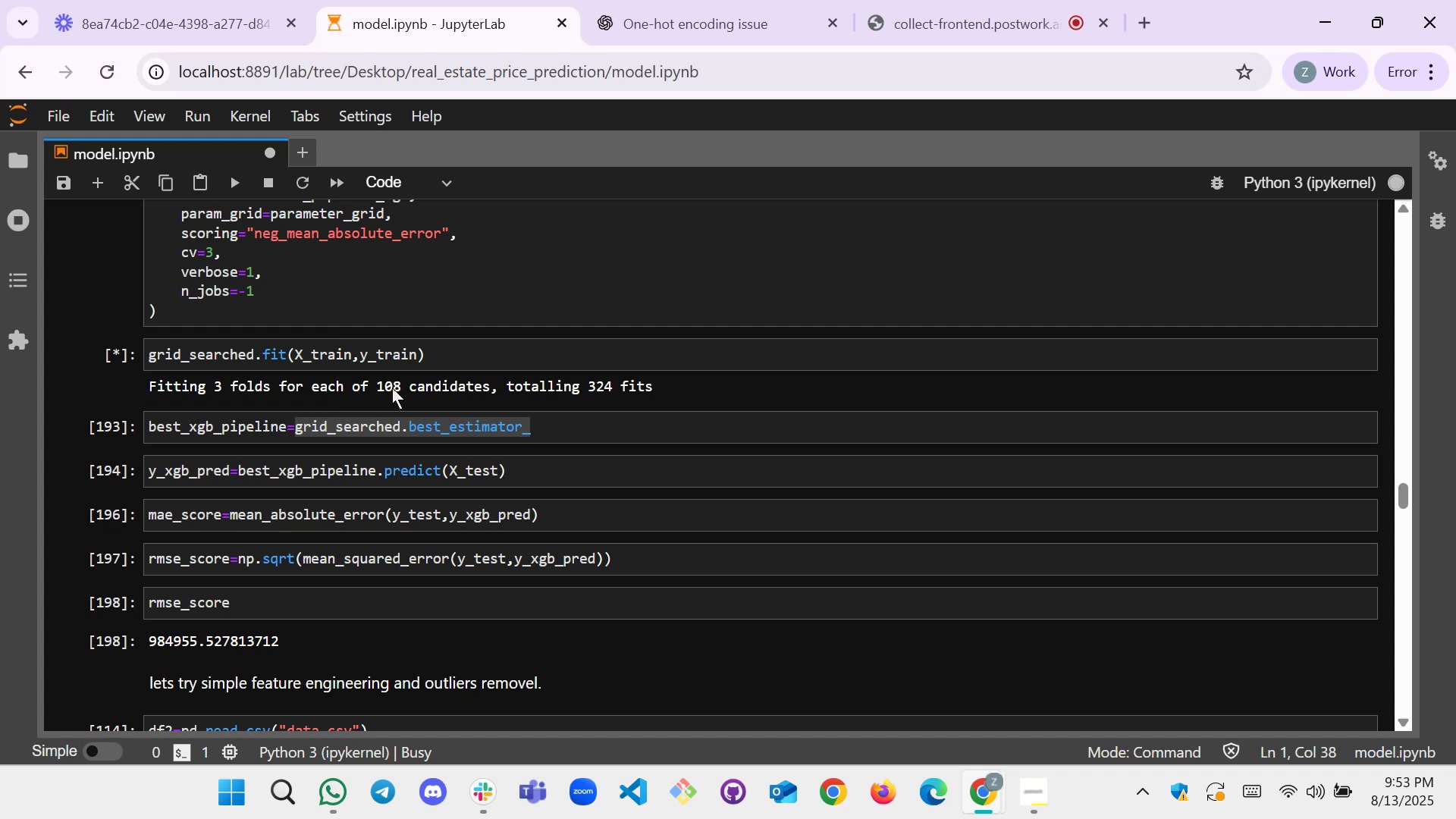 
wait(36.18)
 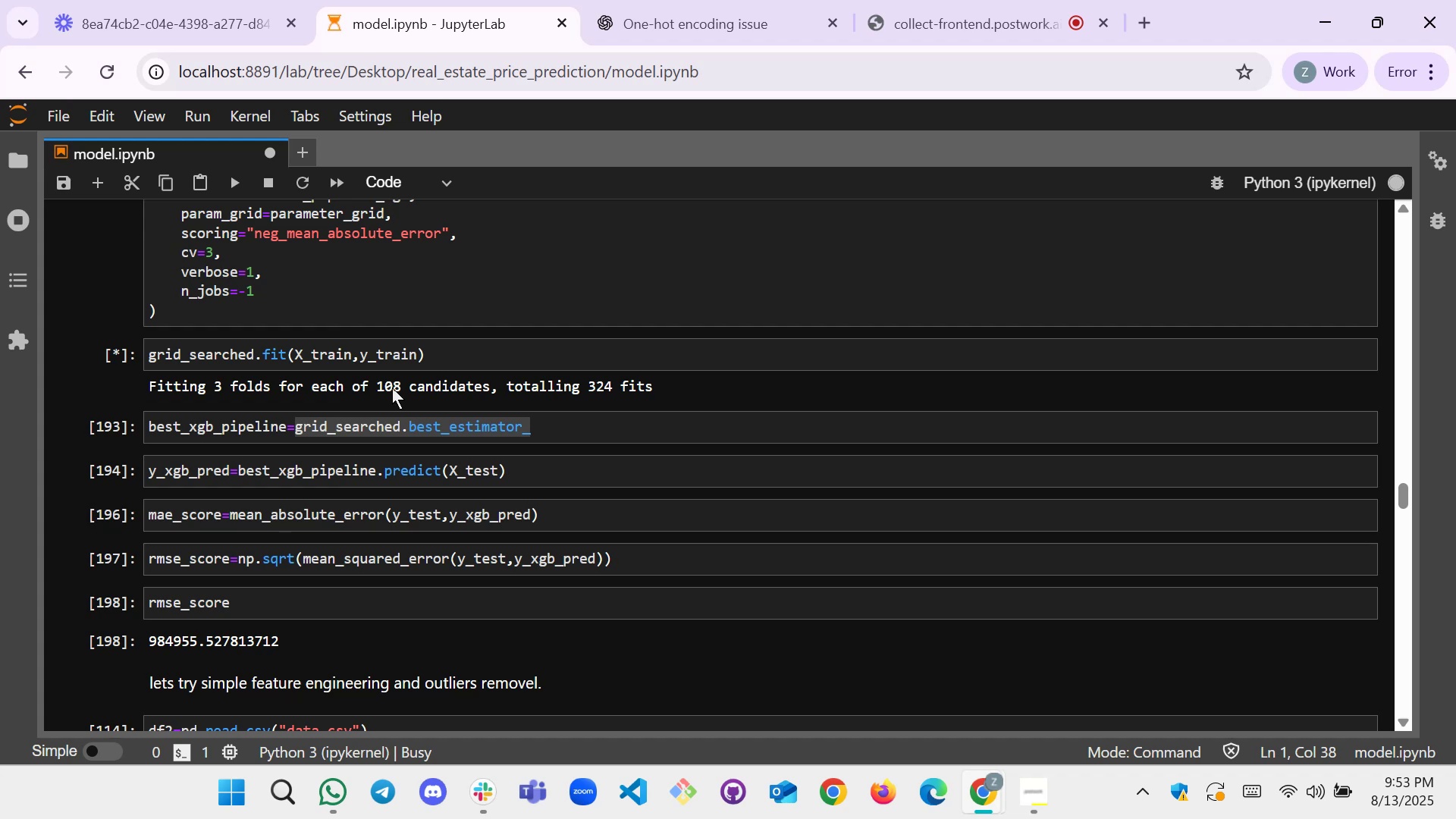 
scroll: coordinate [392, 392], scroll_direction: down, amount: 1.0
 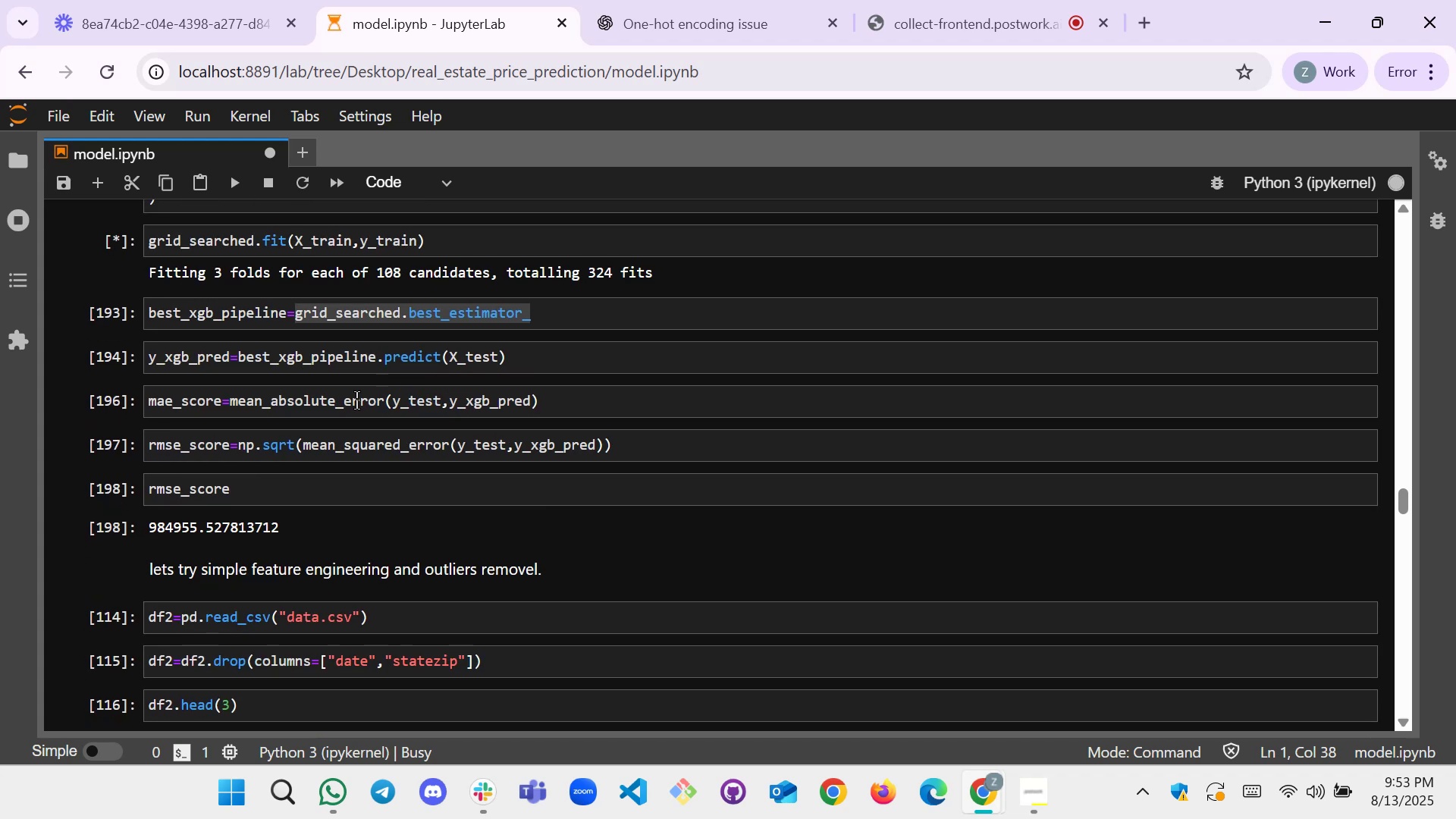 
scroll: coordinate [354, 401], scroll_direction: up, amount: 1.0
 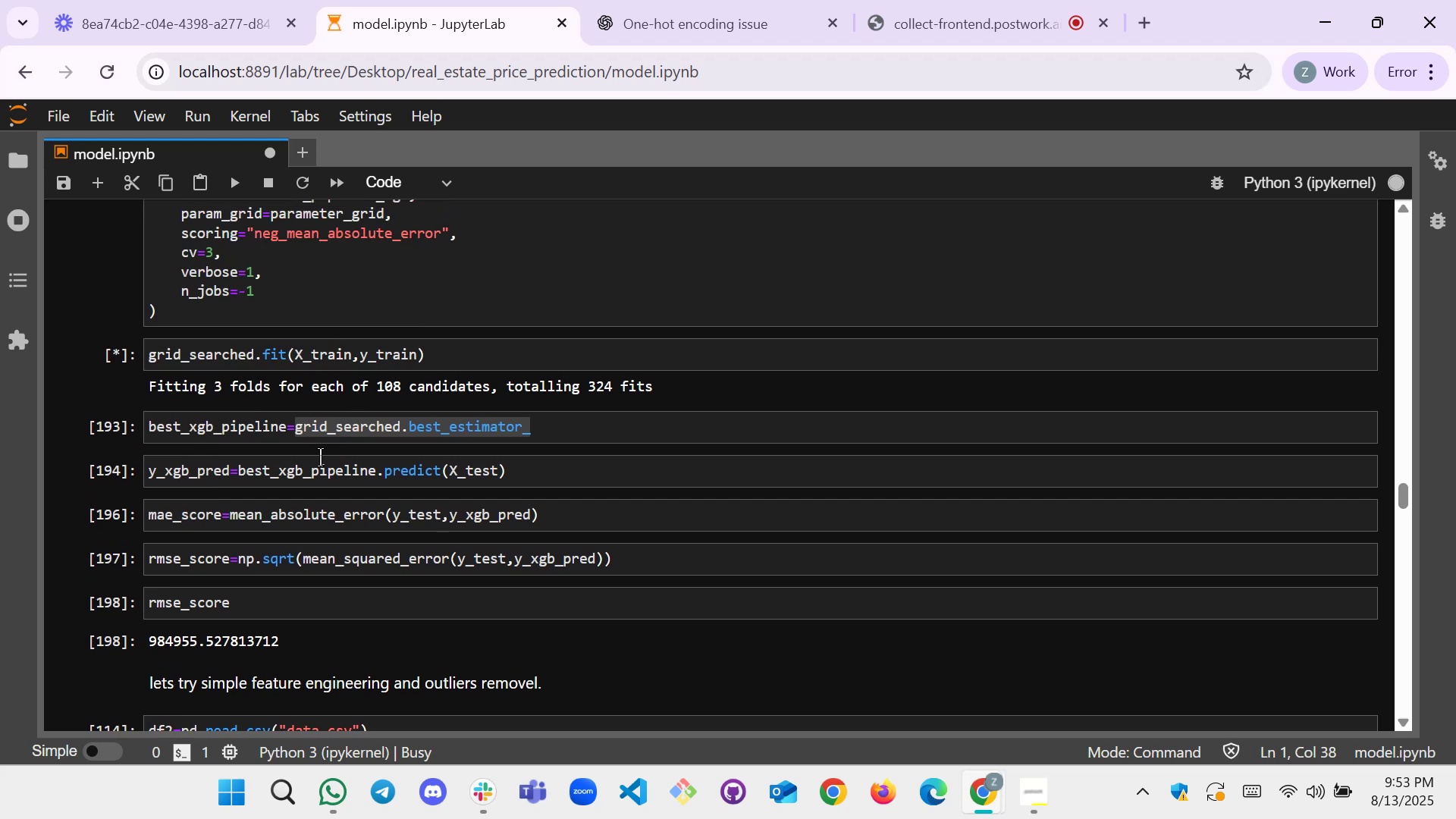 
scroll: coordinate [320, 457], scroll_direction: down, amount: 1.0
 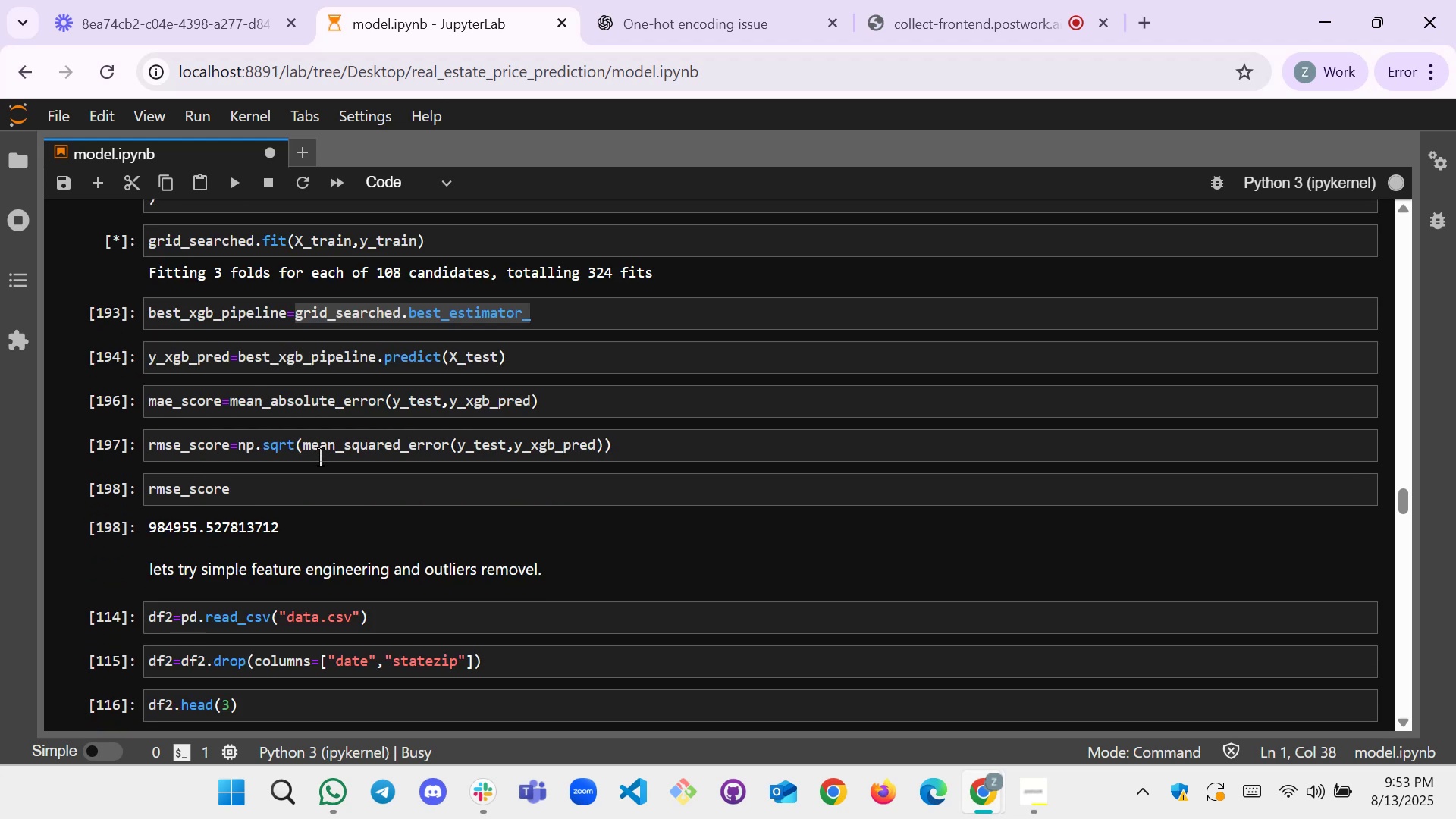 
scroll: coordinate [320, 457], scroll_direction: up, amount: 1.0
 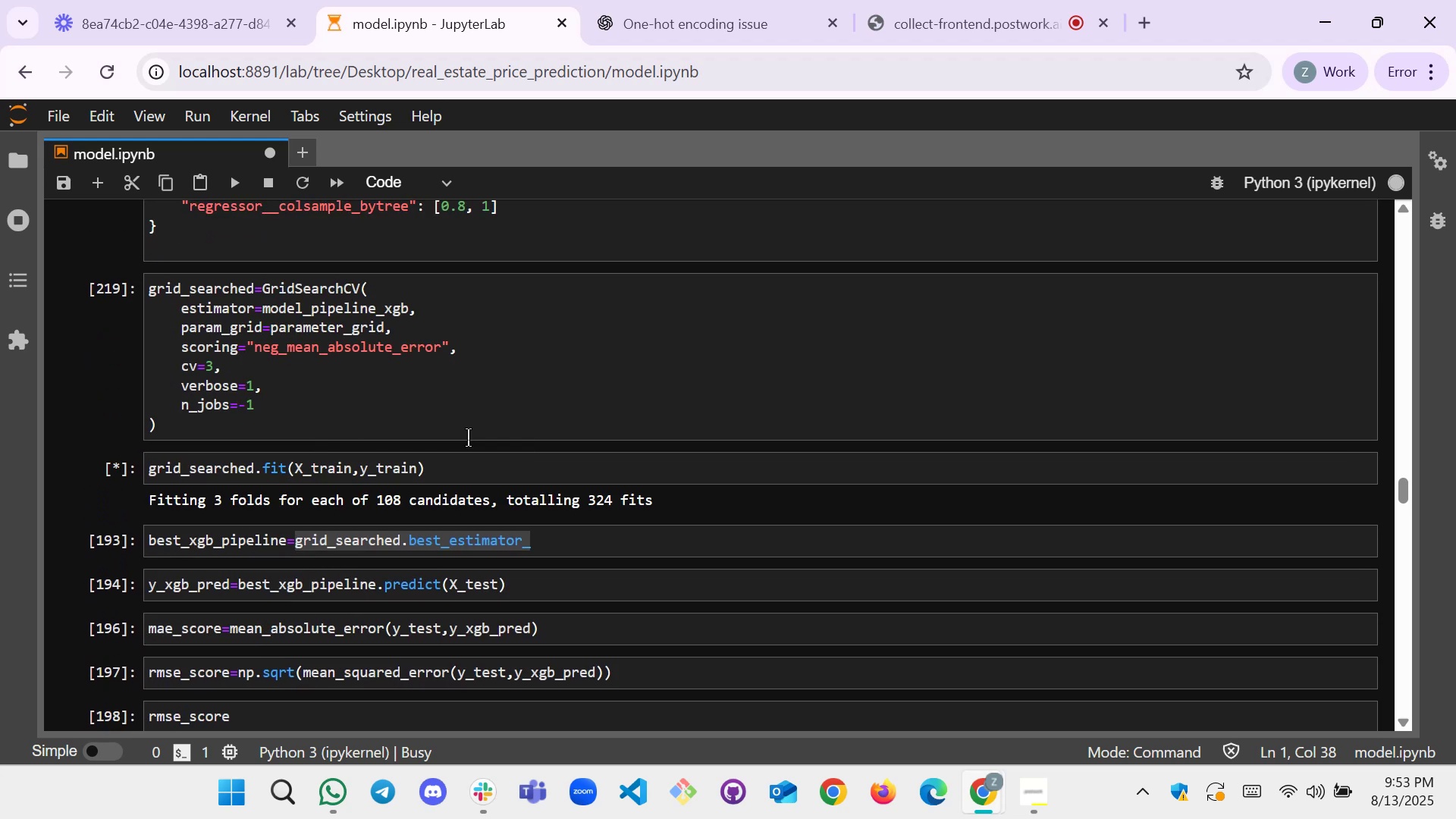 
left_click([483, 456])
 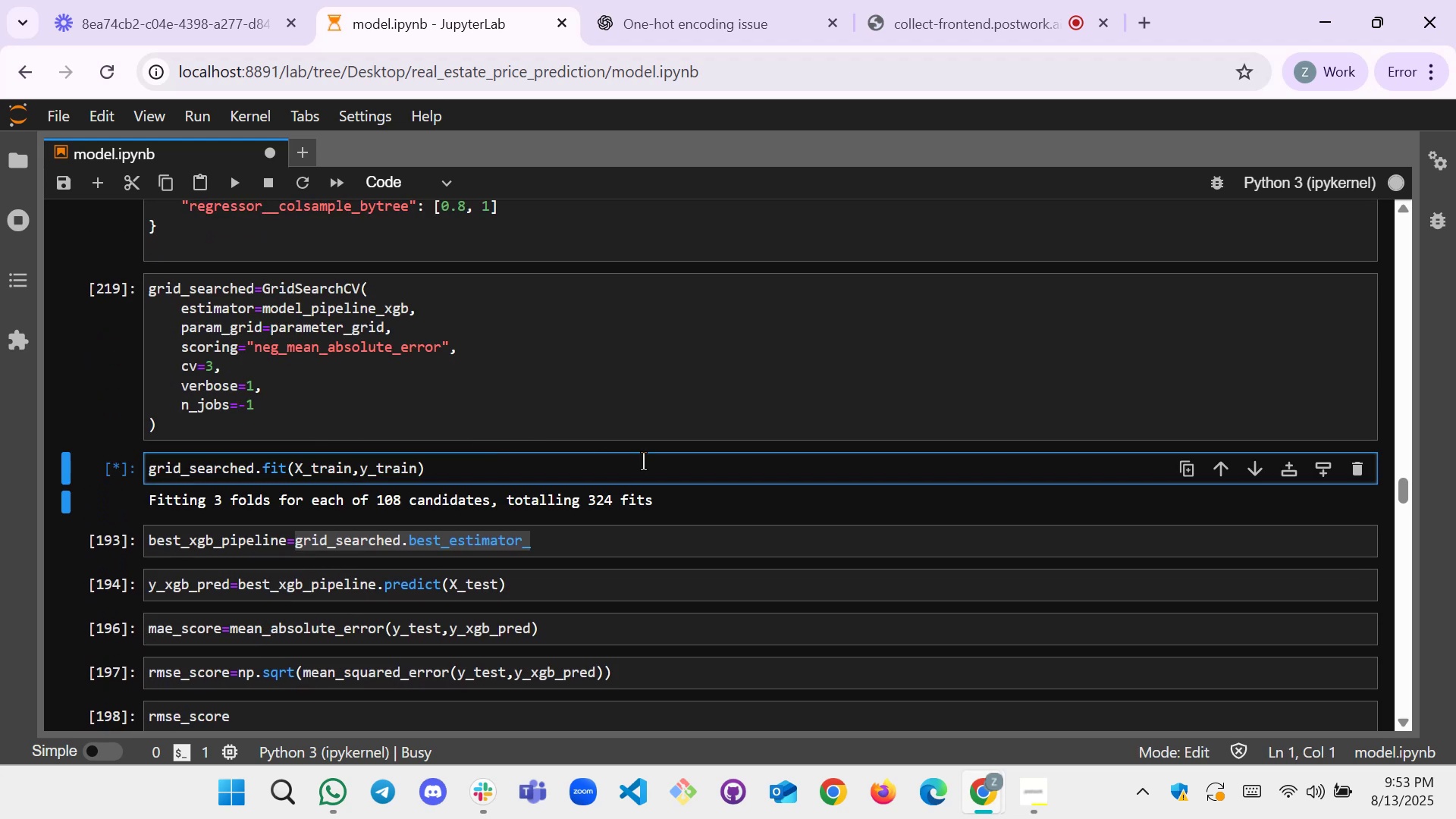 
scroll: coordinate [489, 461], scroll_direction: down, amount: 2.0
 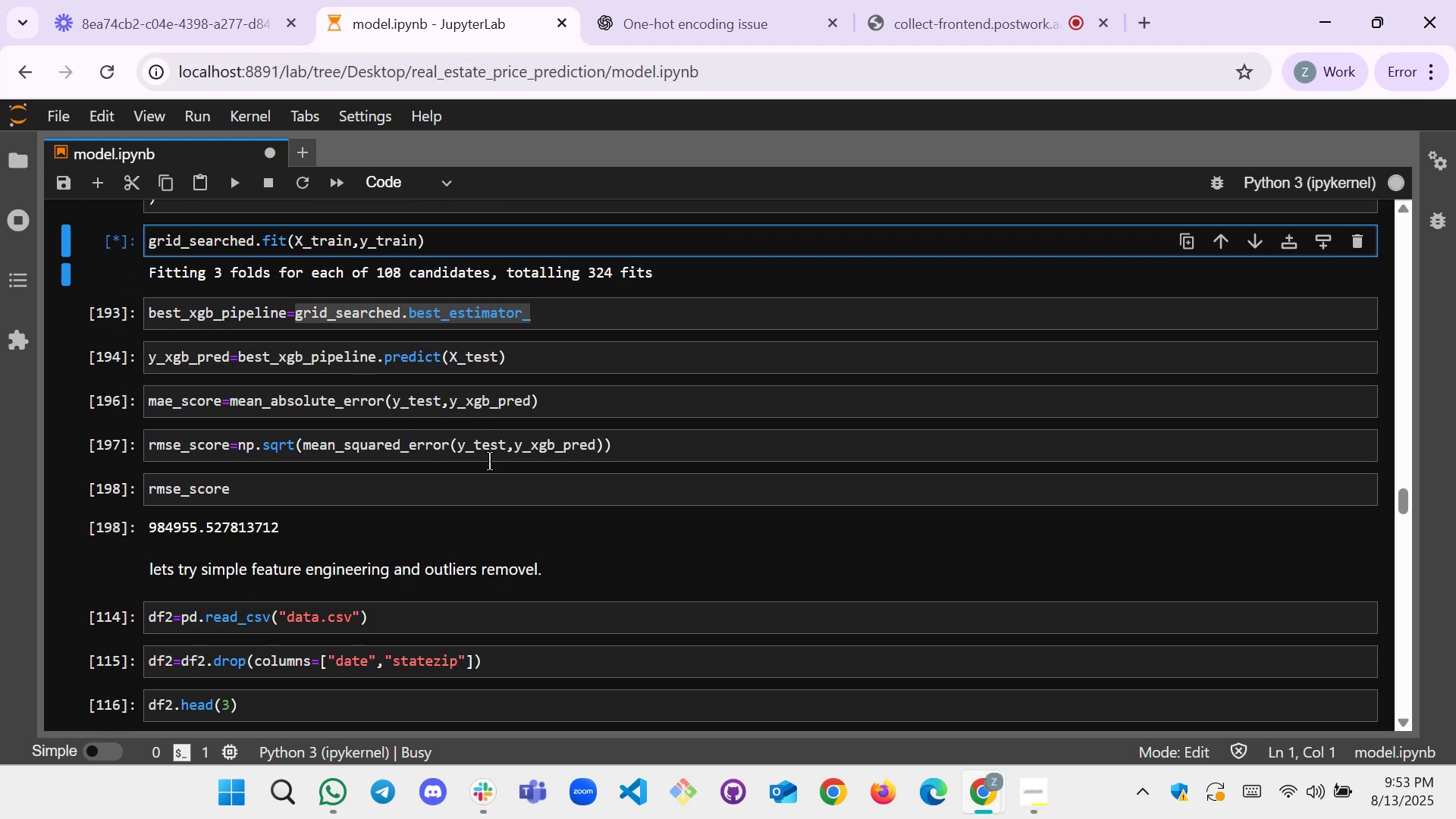 
scroll: coordinate [489, 461], scroll_direction: none, amount: 0.0
 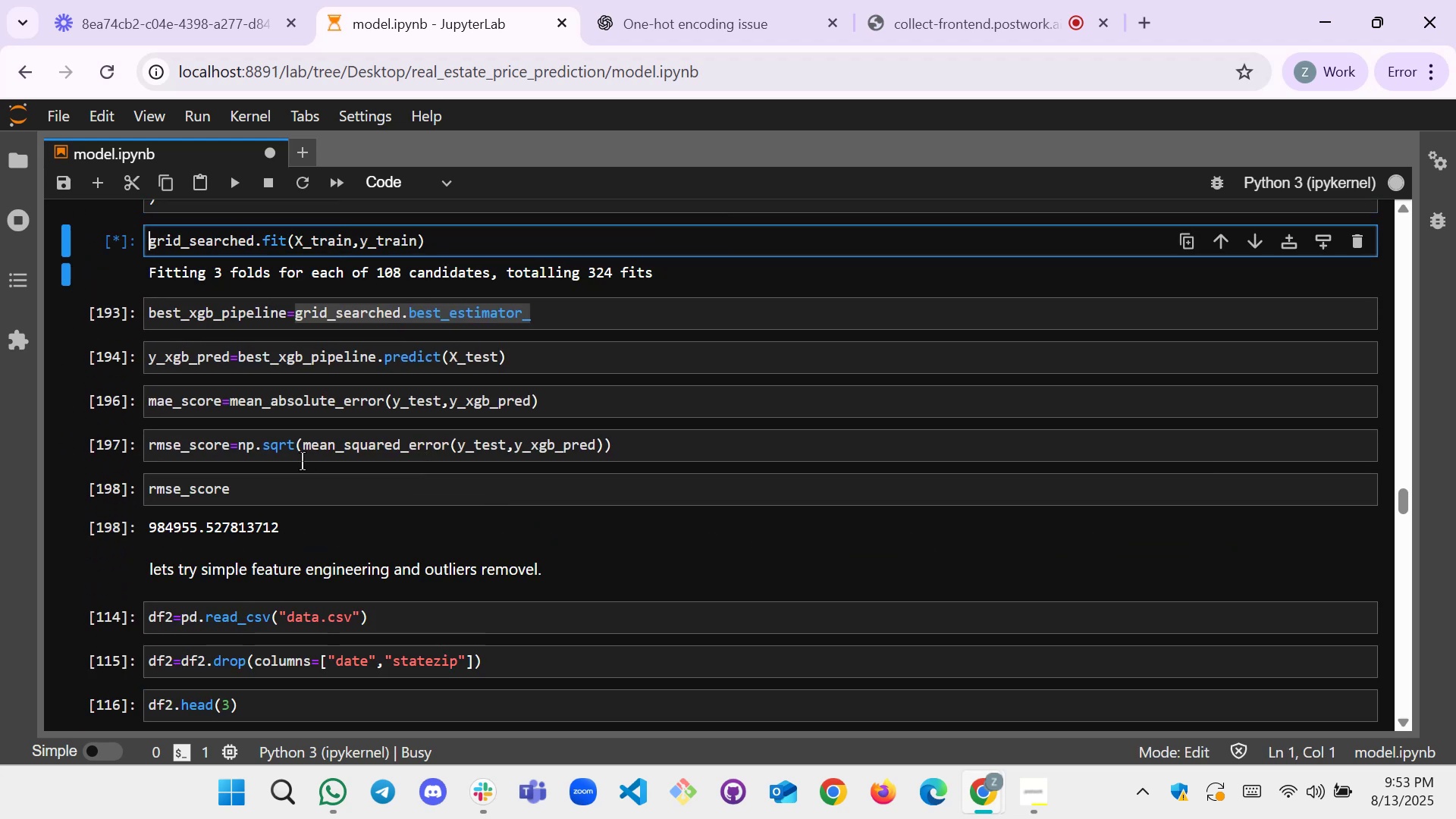 
scroll: coordinate [302, 461], scroll_direction: up, amount: 1.0
 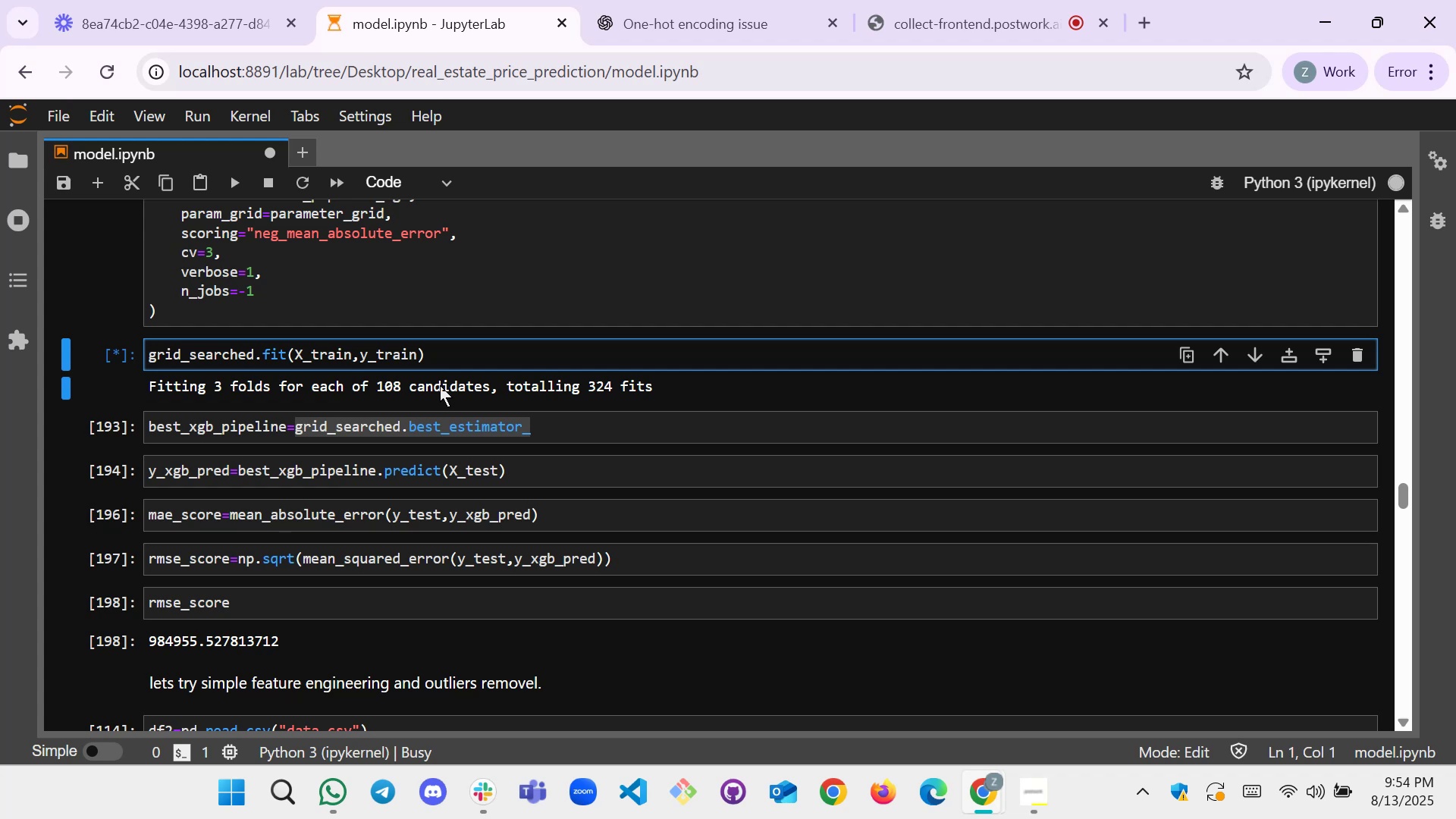 
wait(49.83)
 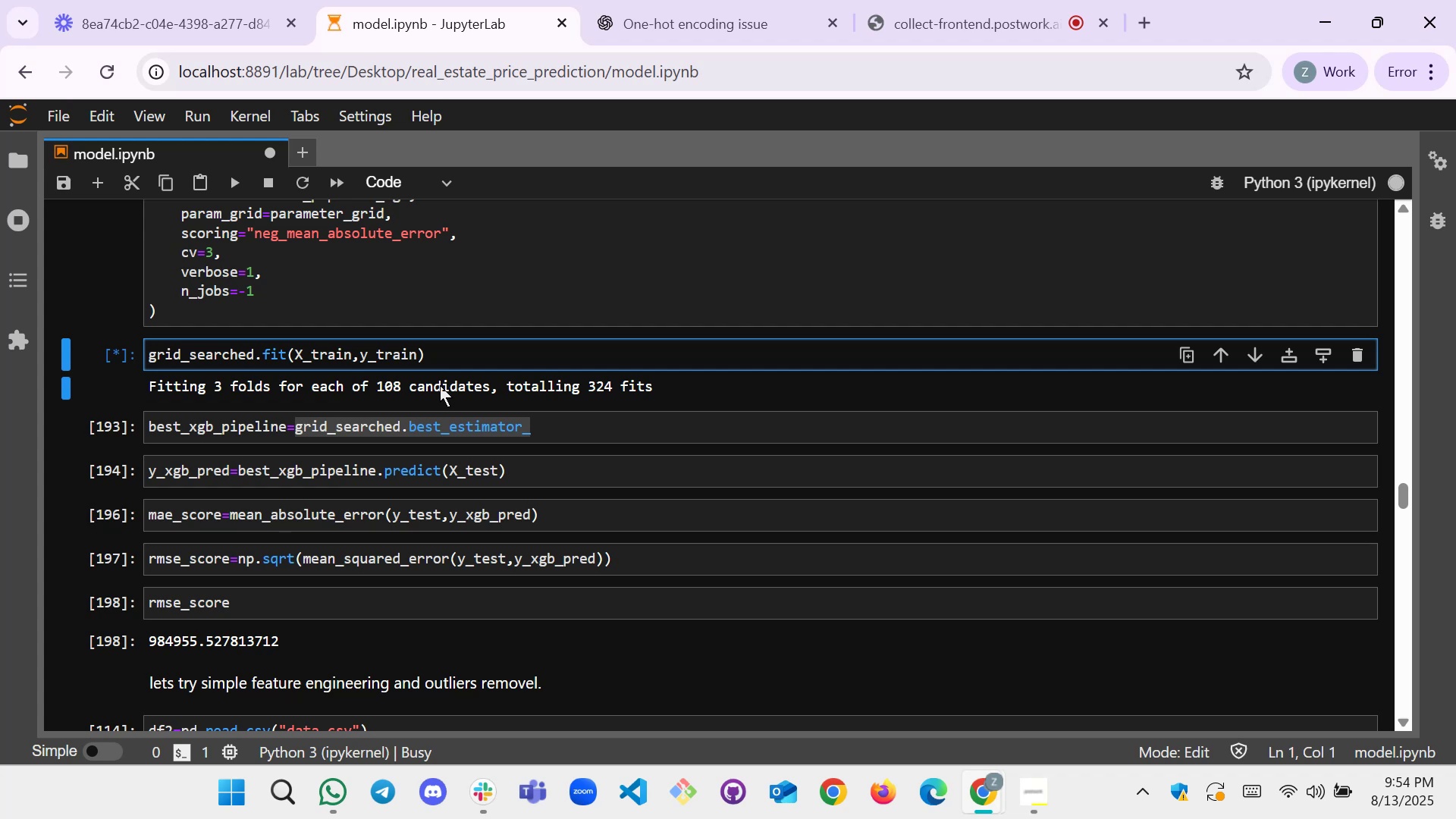 
scroll: coordinate [568, 545], scroll_direction: down, amount: 4.0
 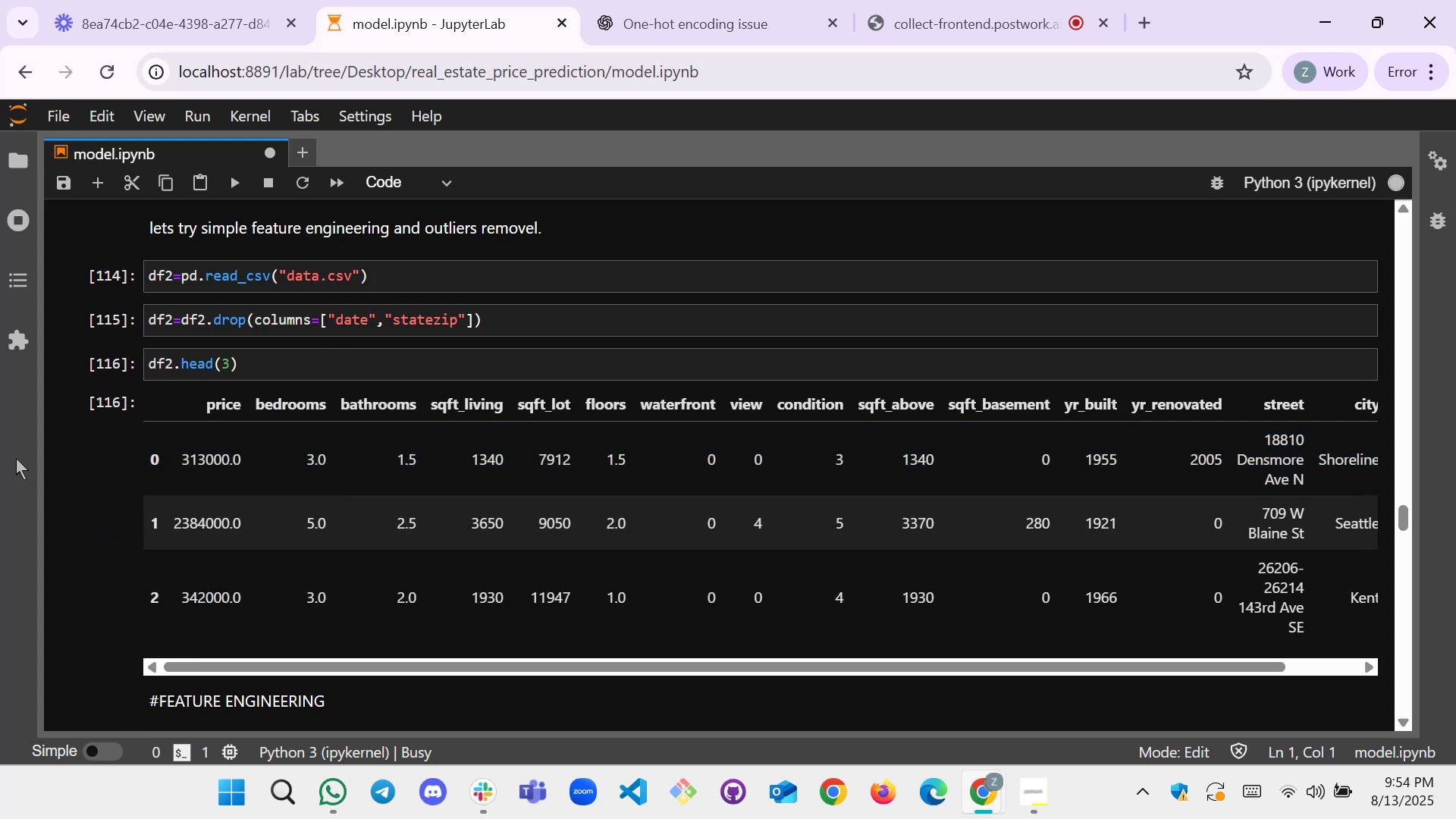 
scroll: coordinate [277, 449], scroll_direction: up, amount: 4.0
 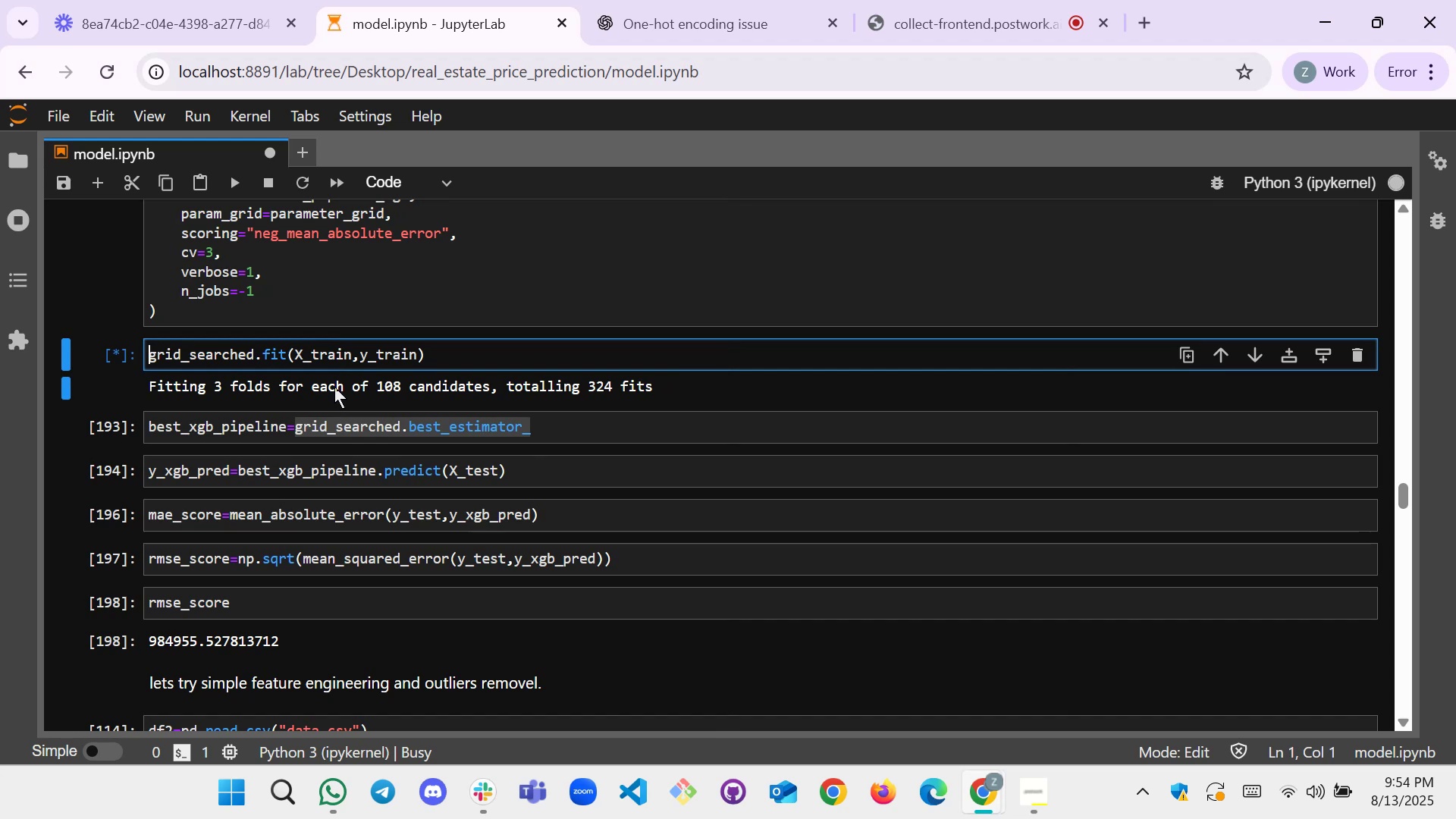 
left_click_drag(start_coordinate=[450, 347], to_coordinate=[116, 353])
 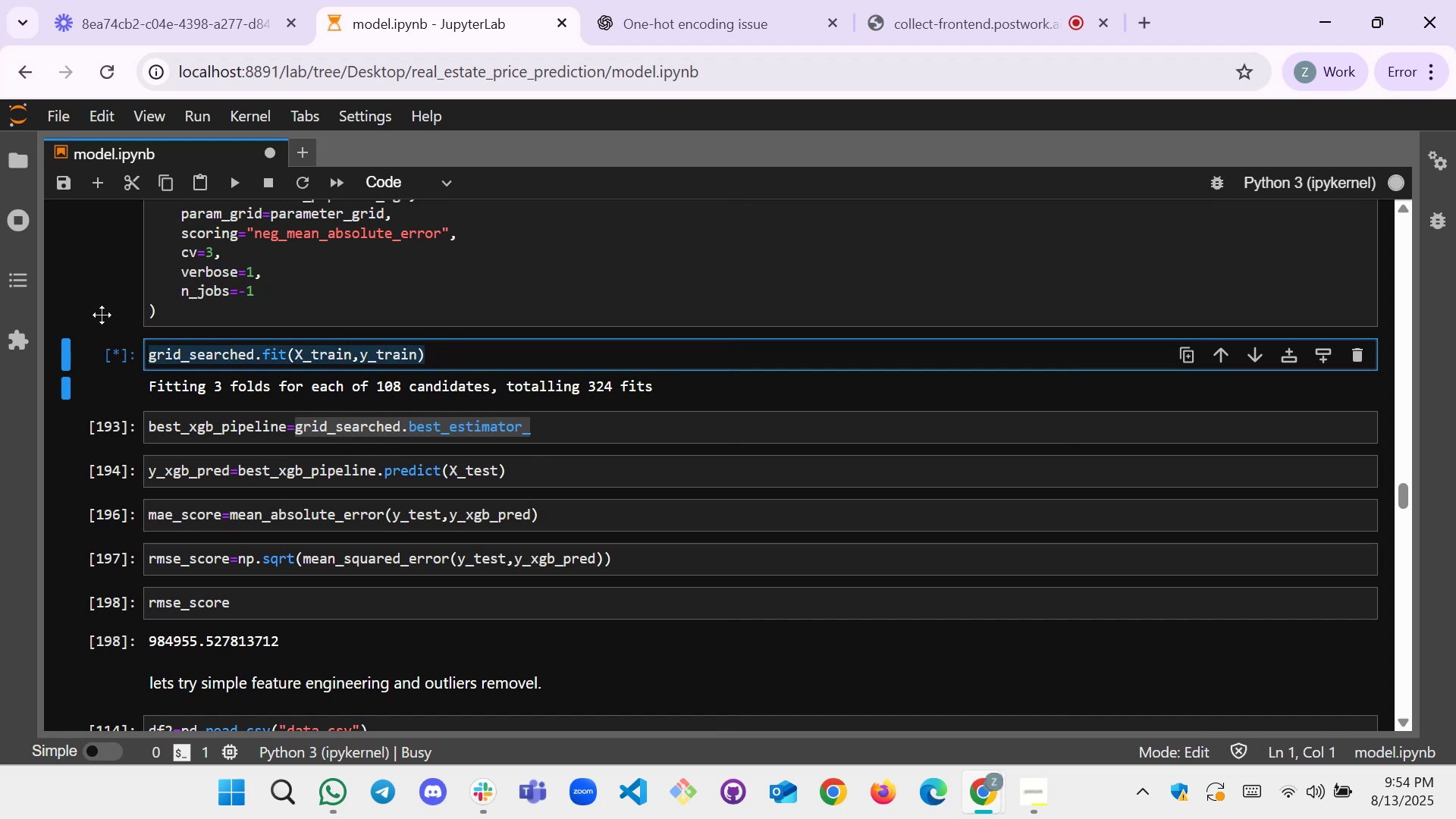 
left_click([107, 299])
 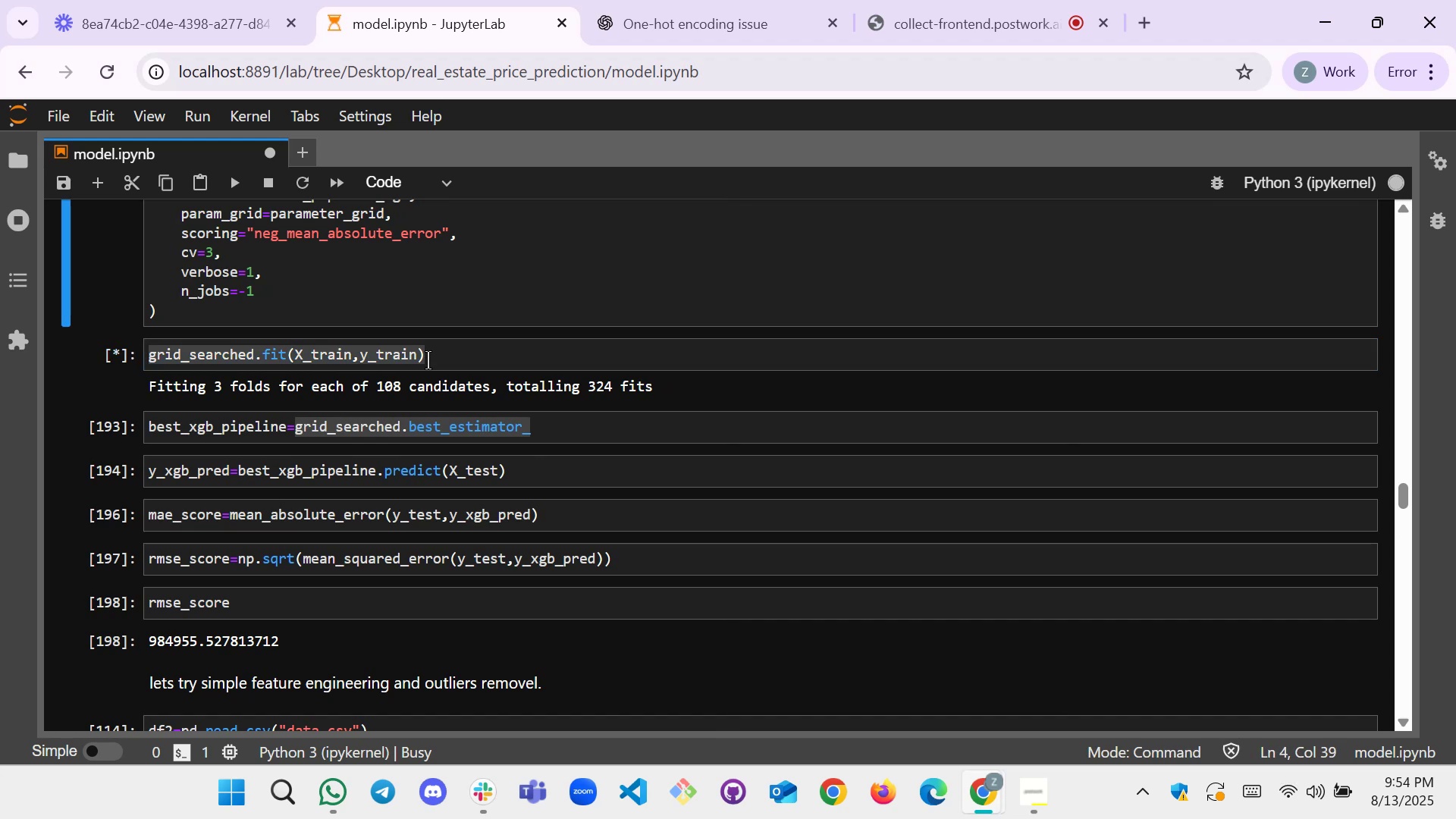 
left_click([436, 359])
 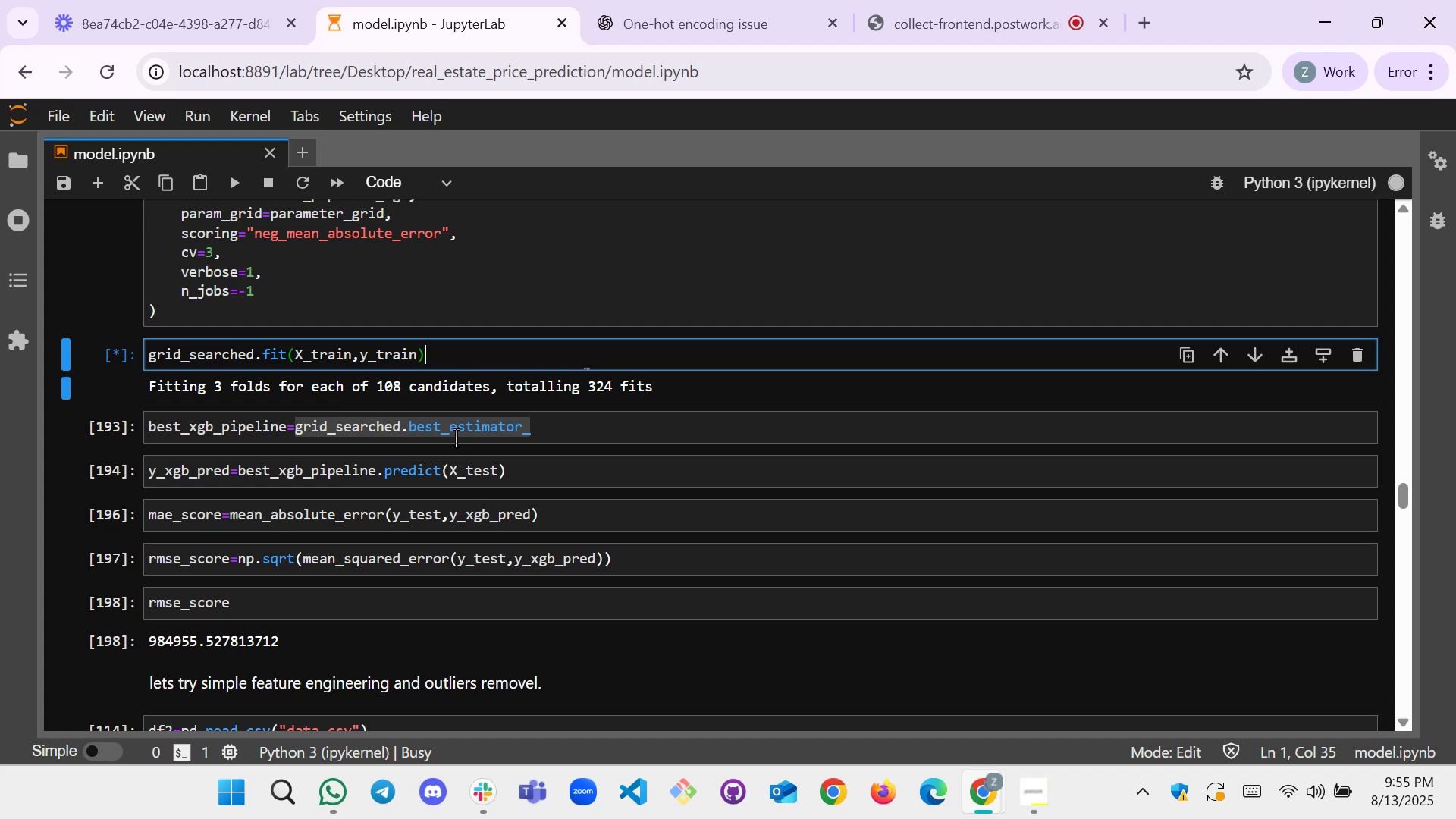 
wait(64.48)
 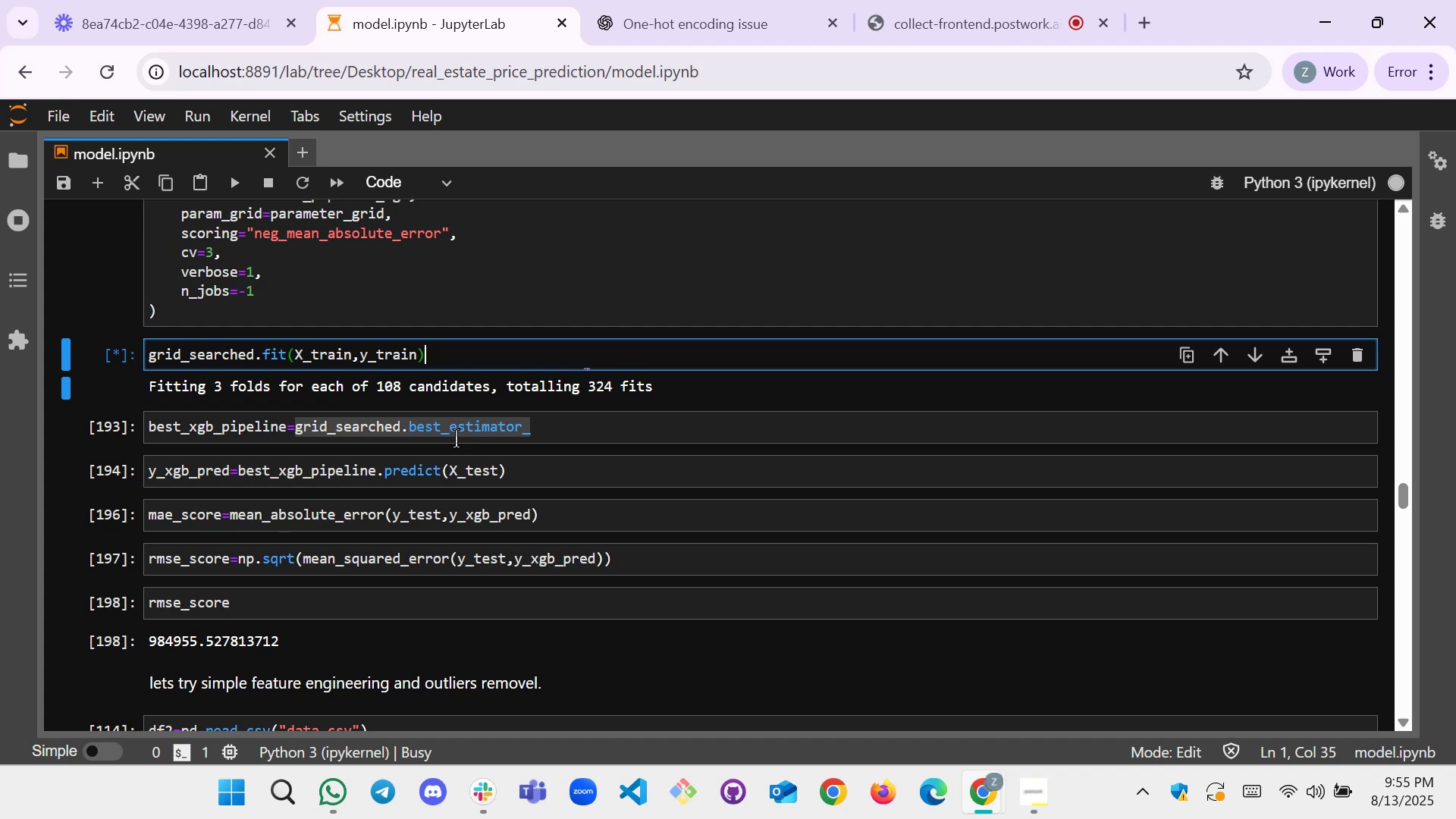 
scroll: coordinate [328, 396], scroll_direction: down, amount: 27.0
 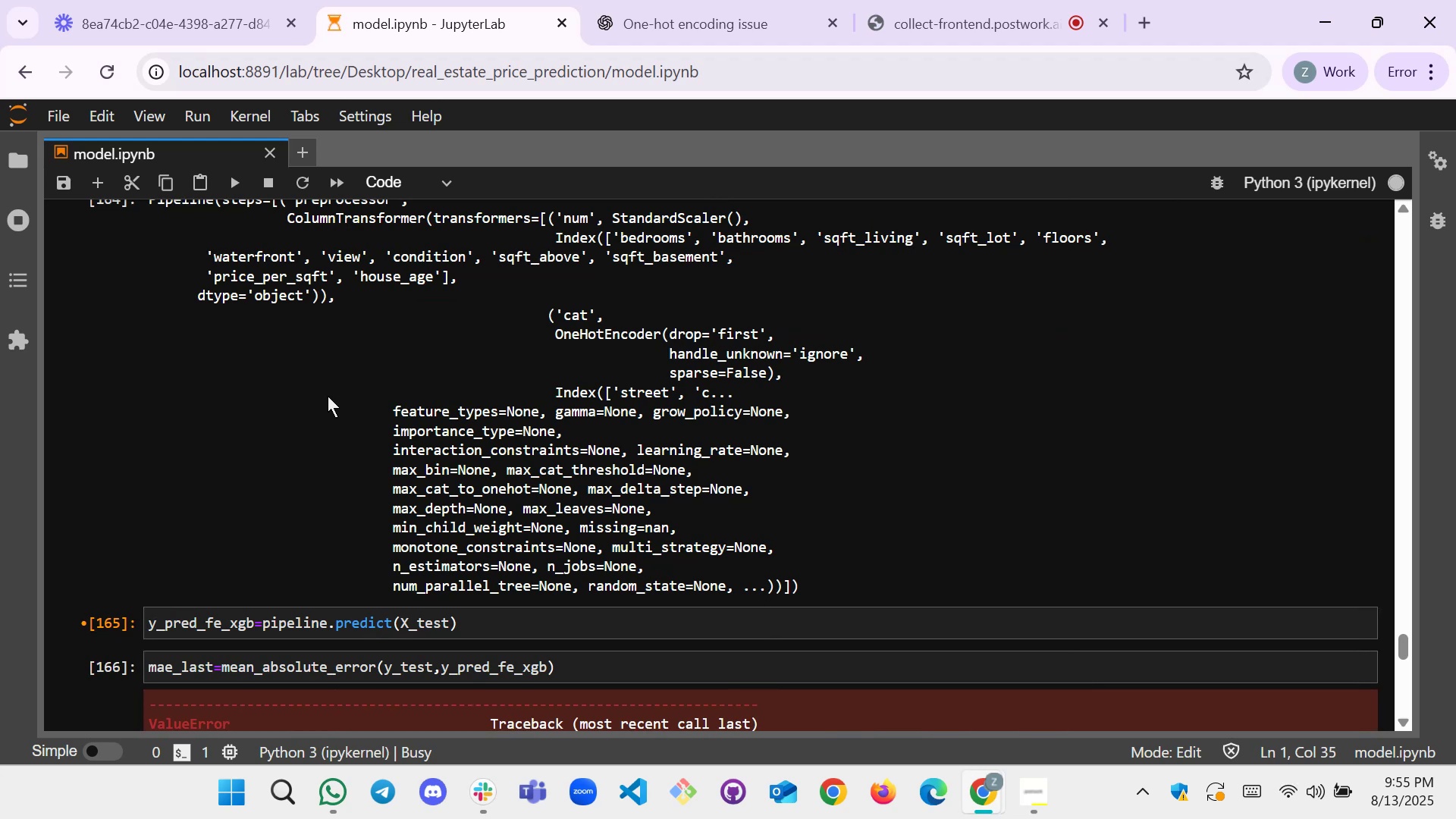 
wait(17.53)
 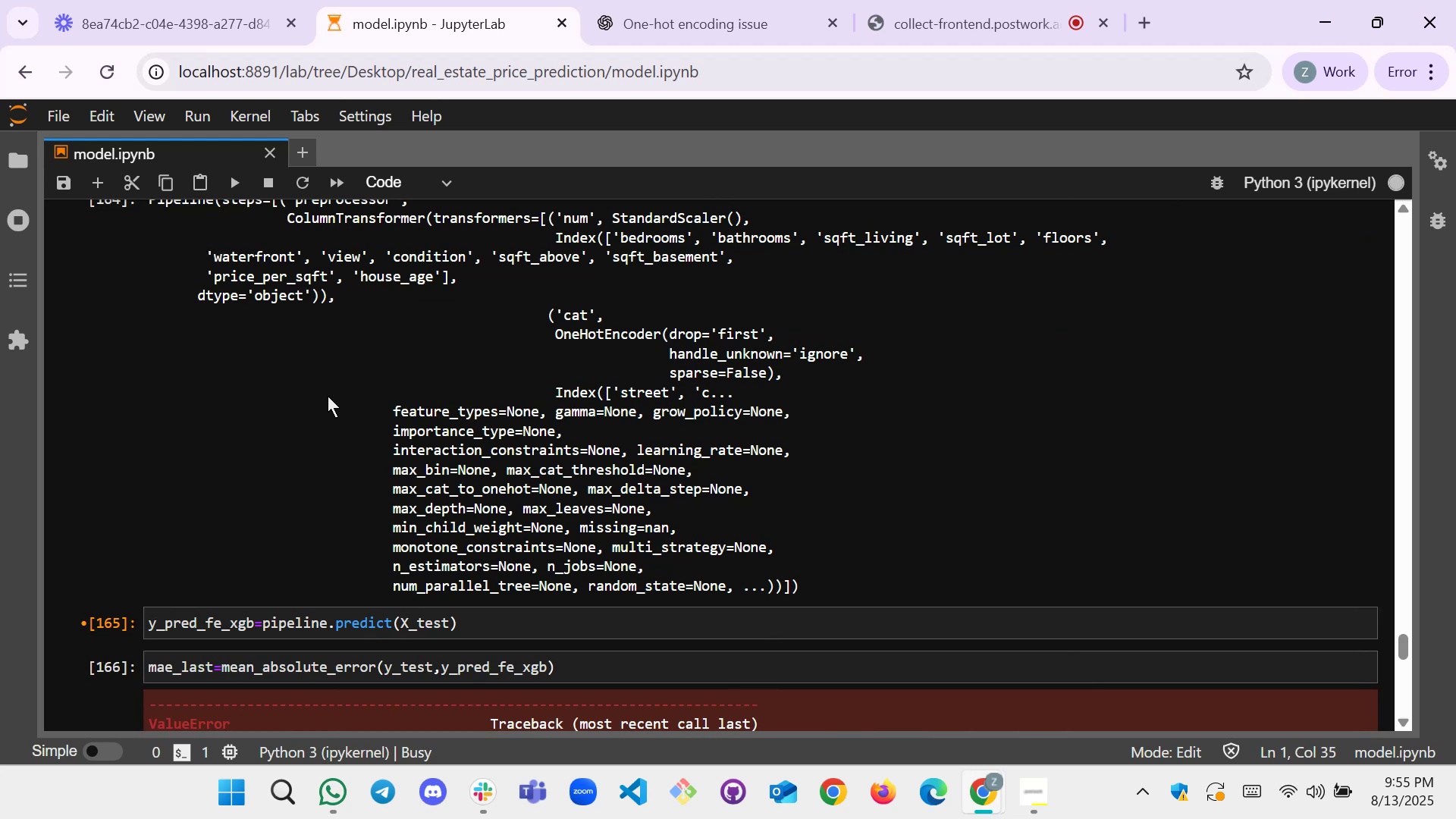 
scroll: coordinate [244, 460], scroll_direction: up, amount: 21.0
 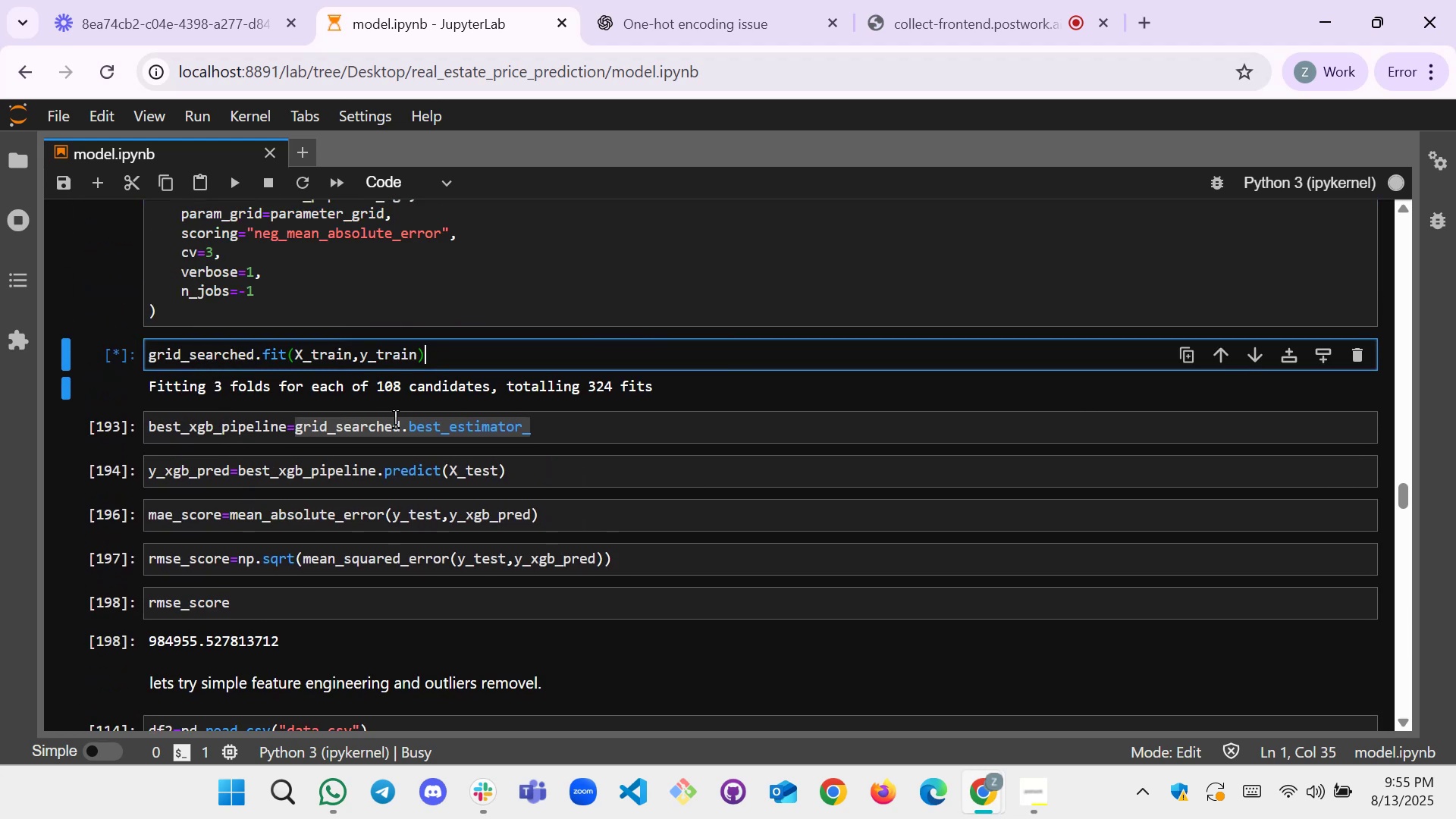 
left_click([551, 431])
 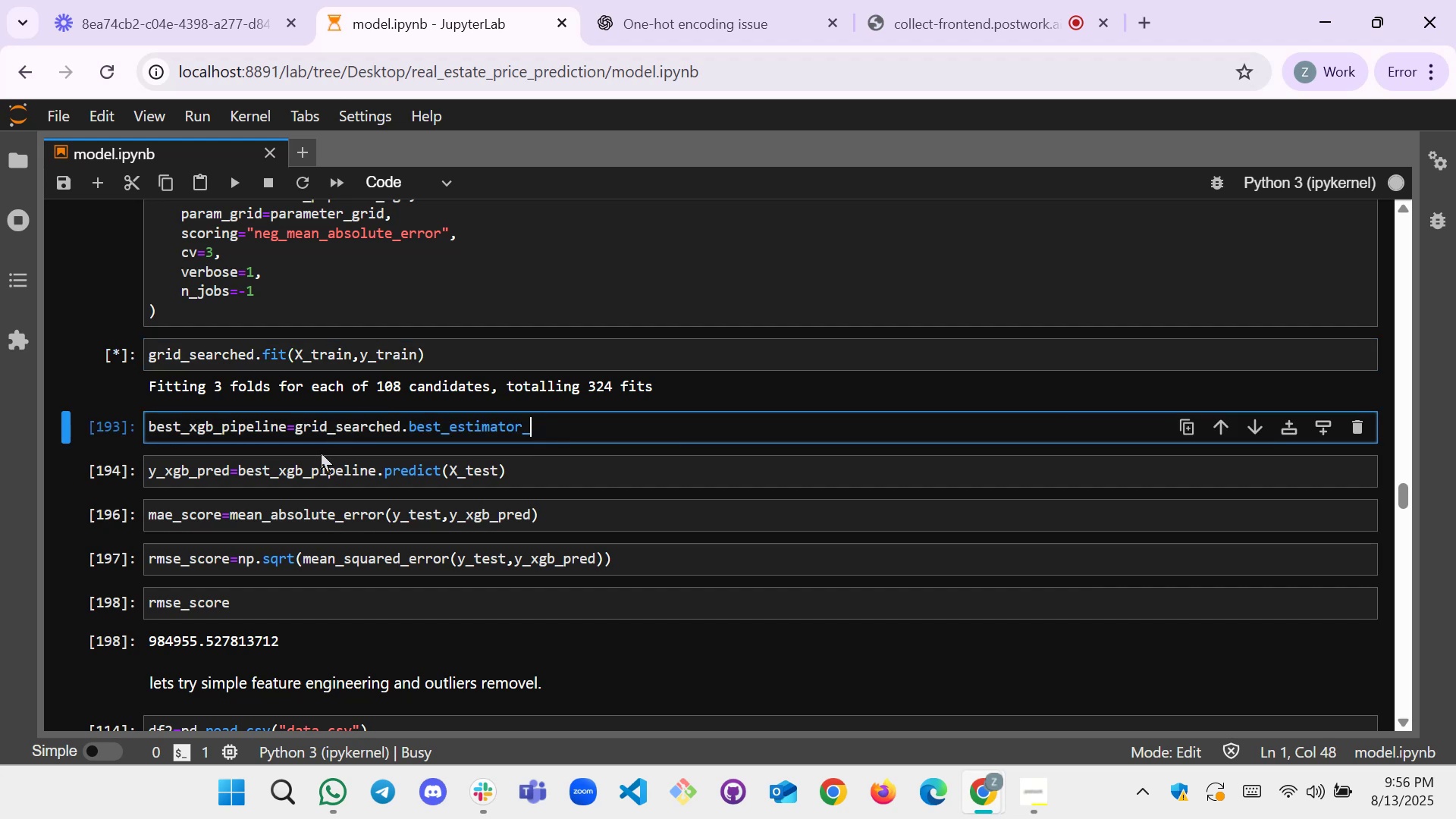 
wait(7.22)
 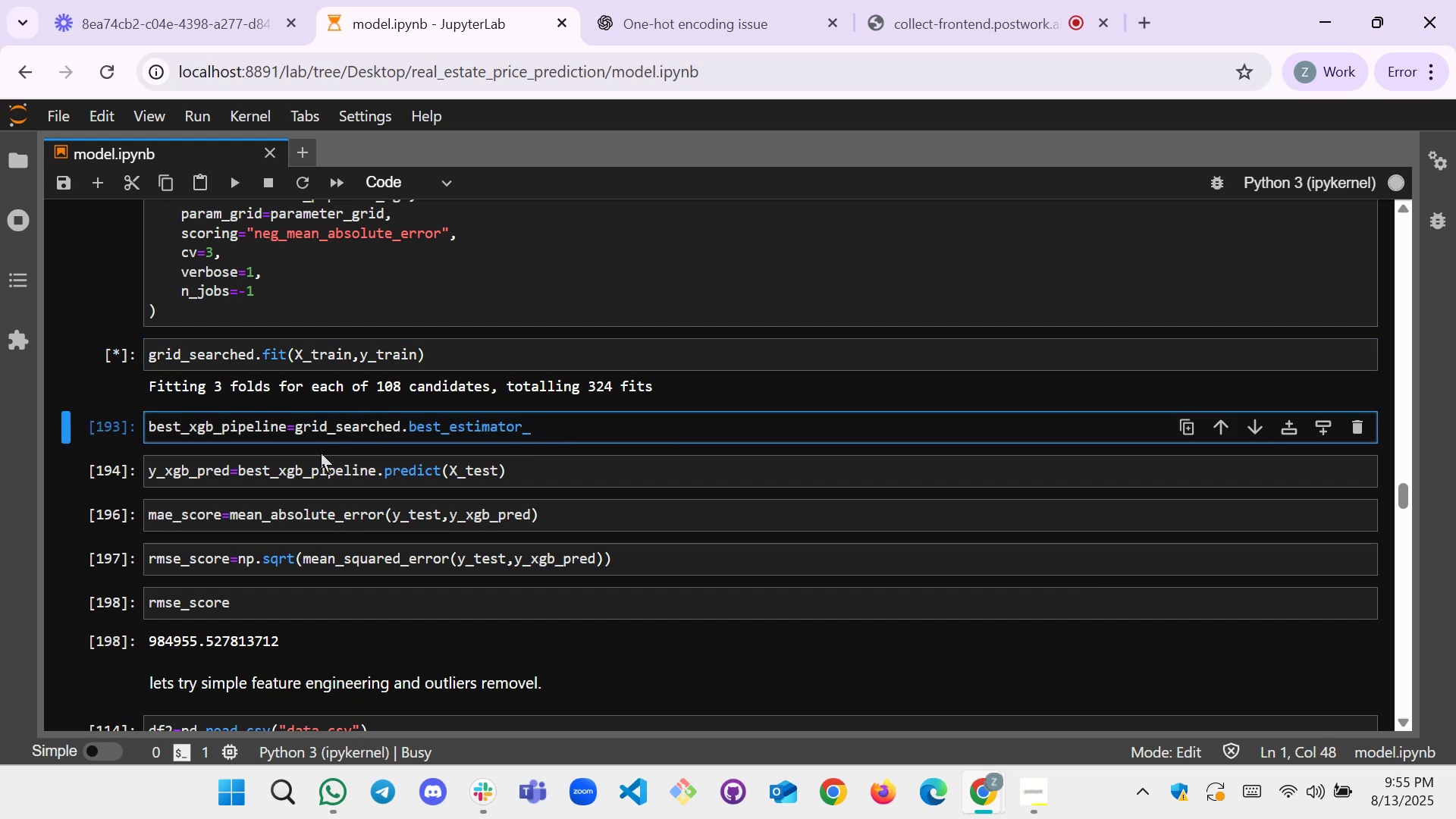 
scroll: coordinate [324, 453], scroll_direction: down, amount: 7.0
 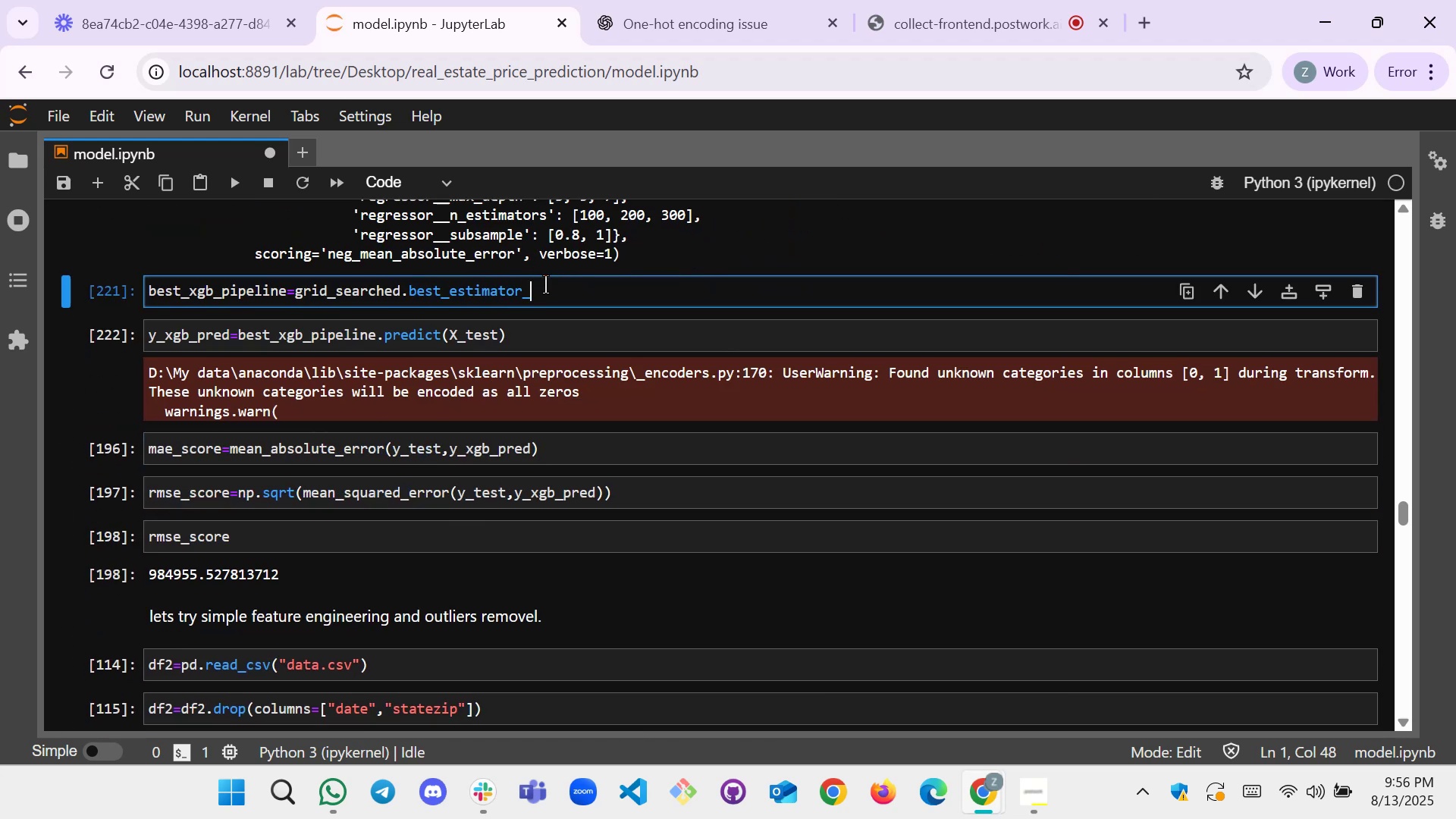 
left_click([545, 287])
 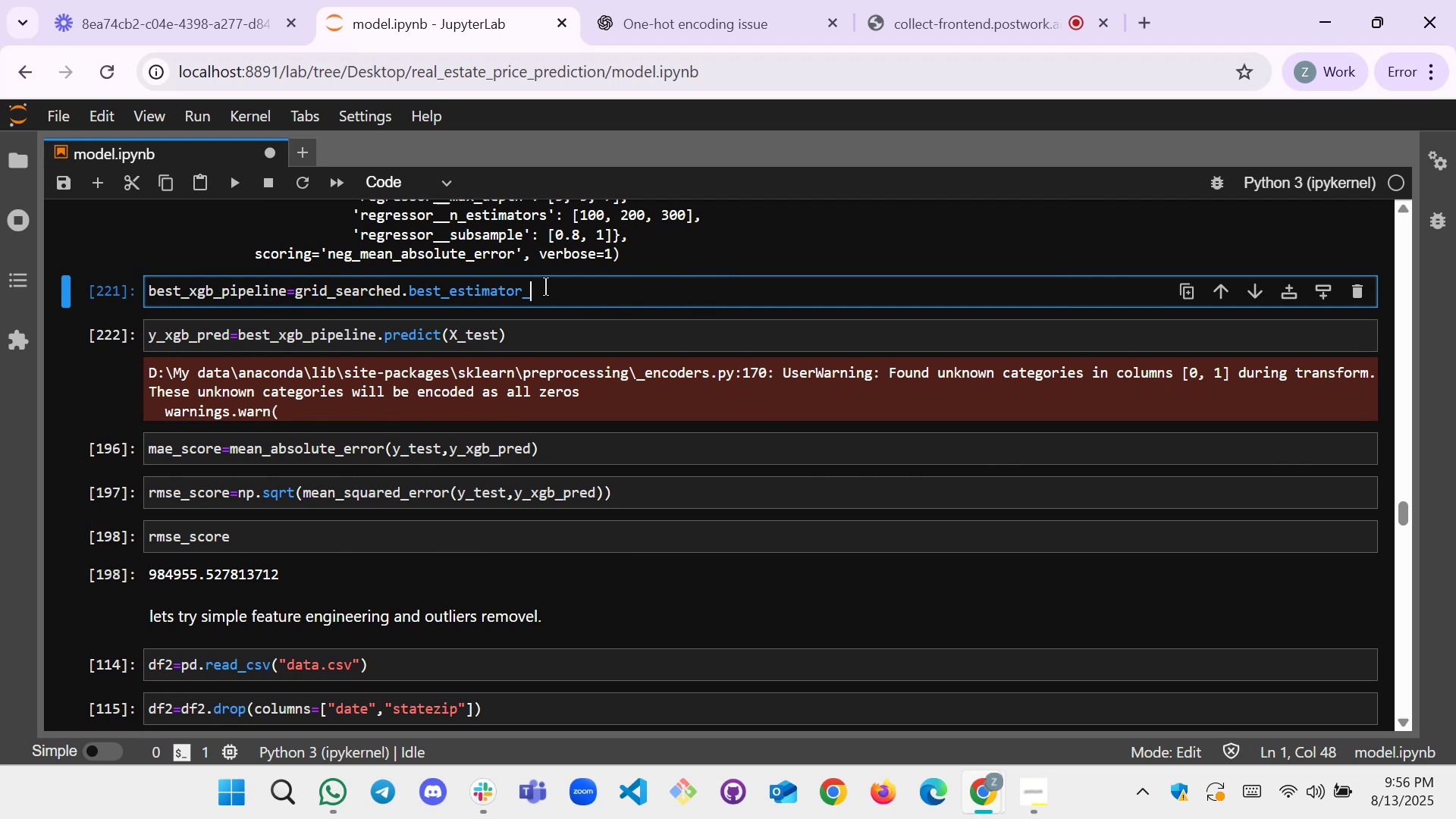 
key(Shift+Enter)
 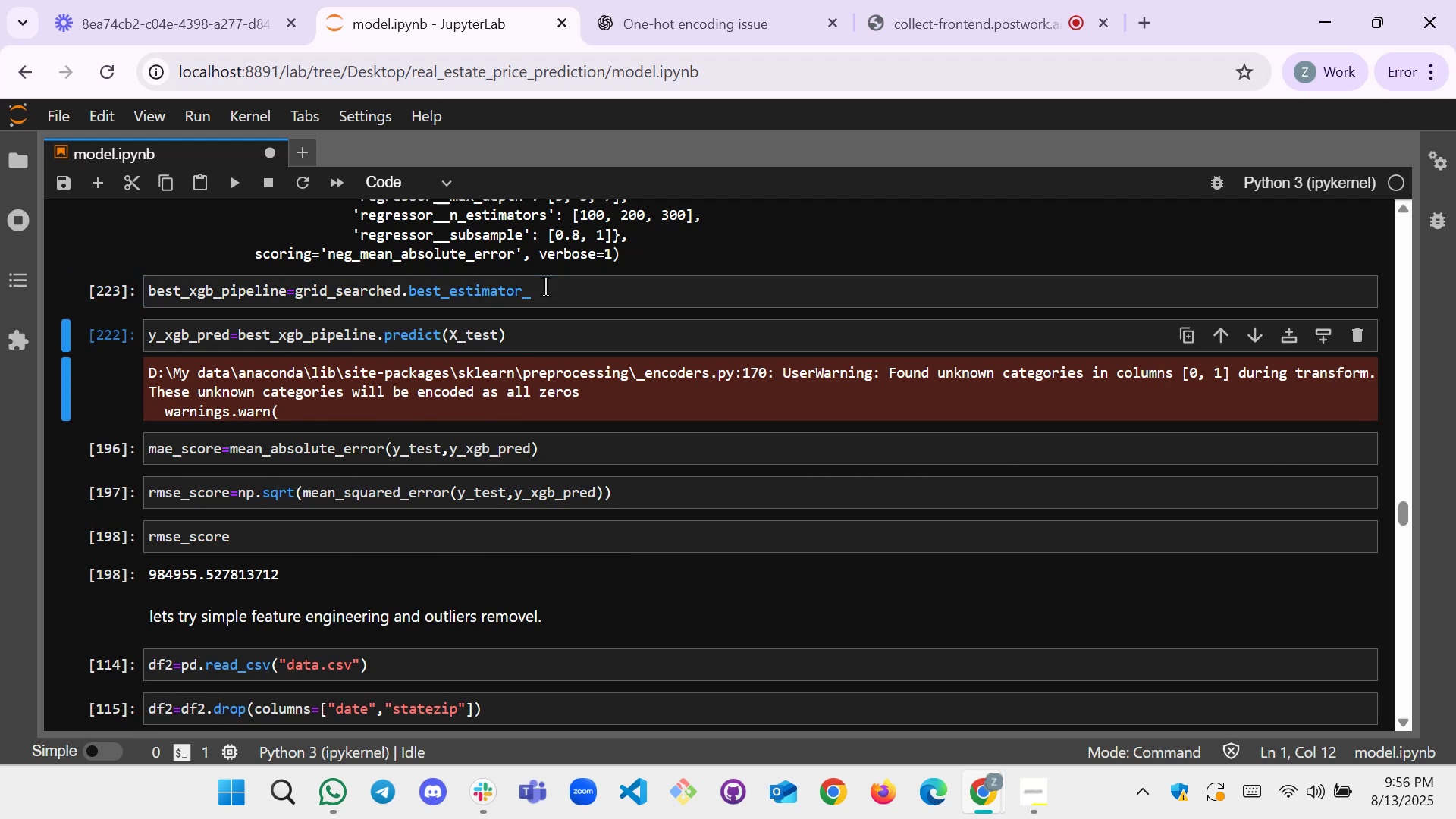 
key(Shift+Enter)
 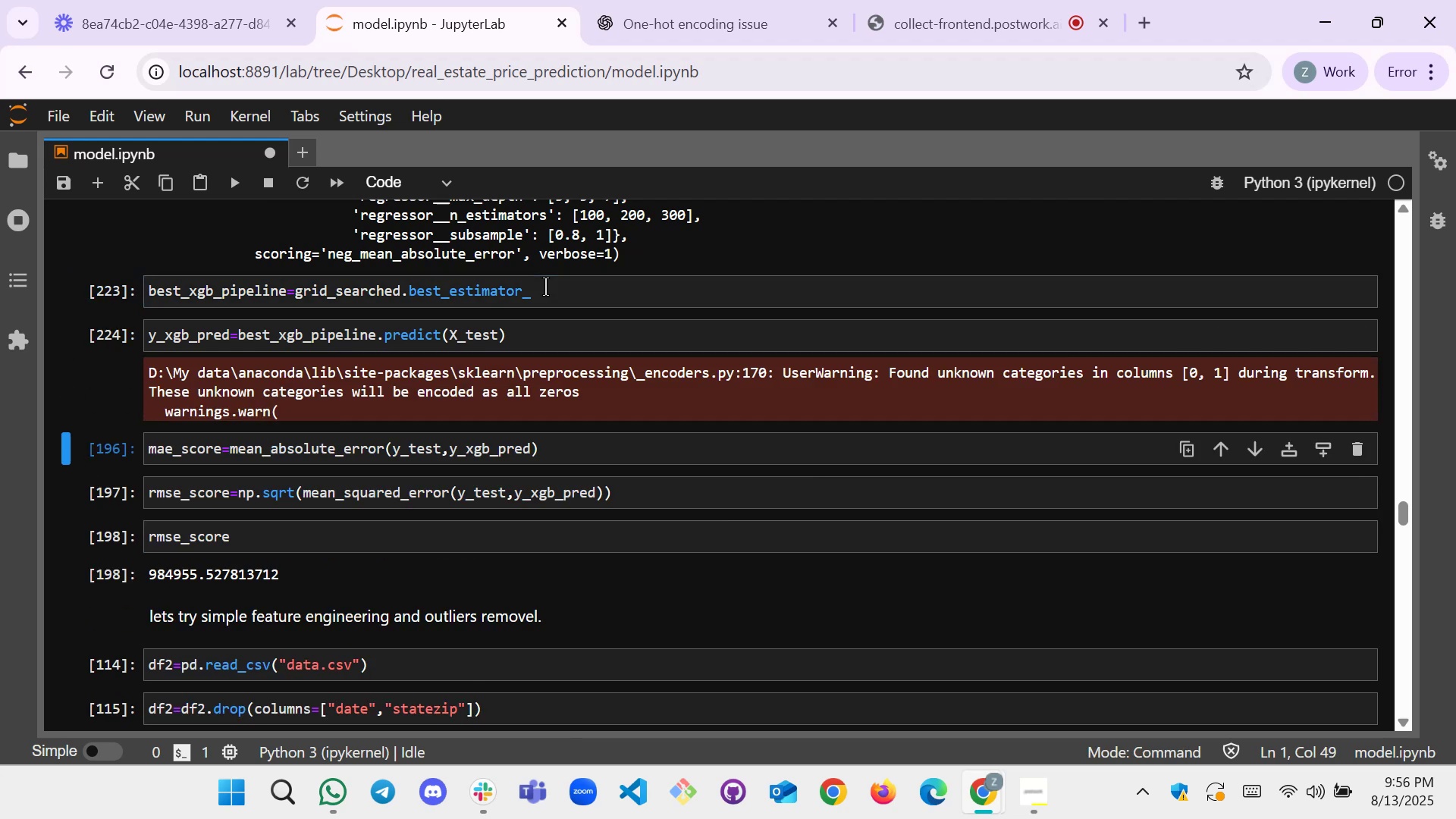 
key(Shift+Enter)
 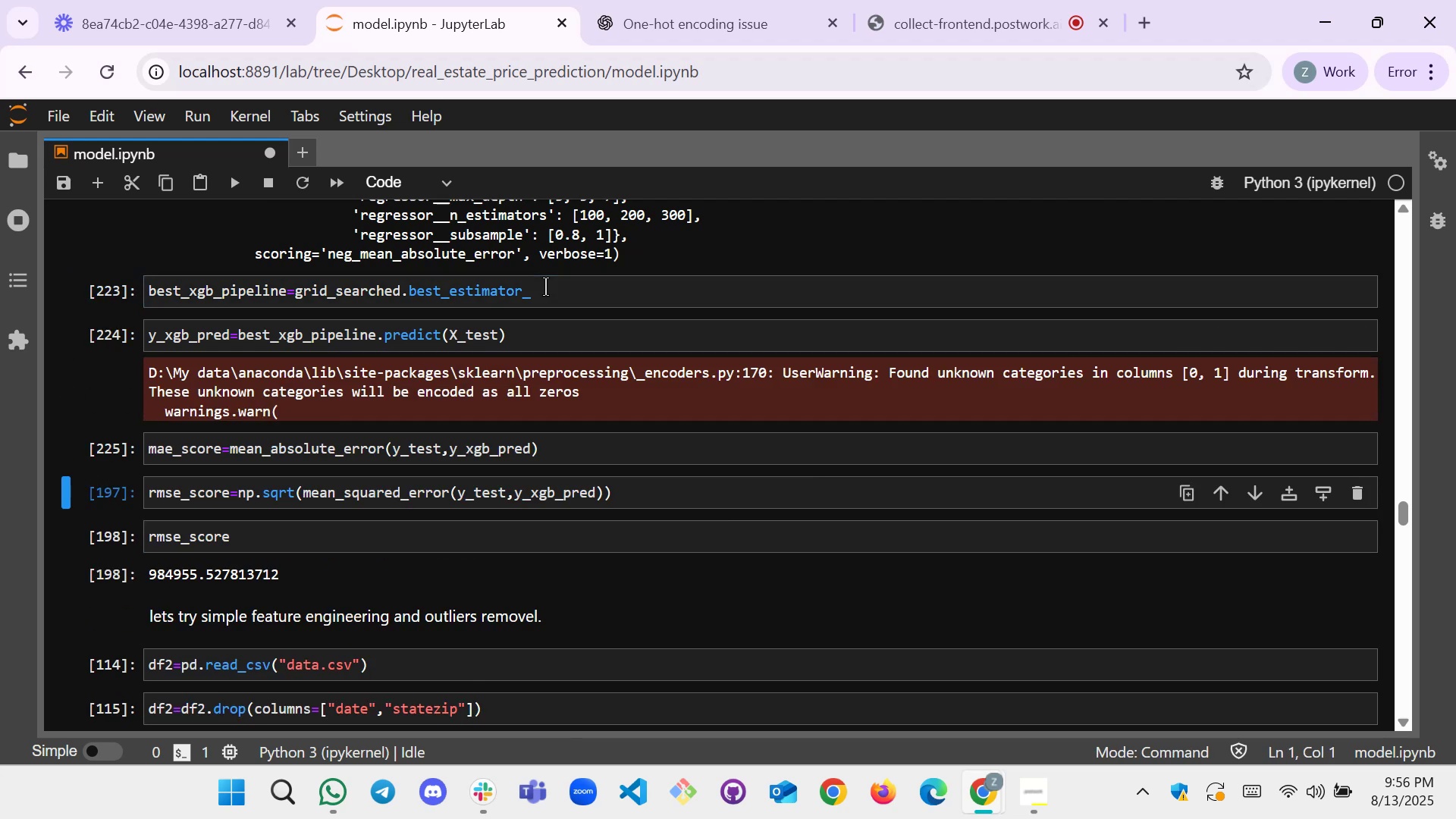 
key(Shift+Enter)
 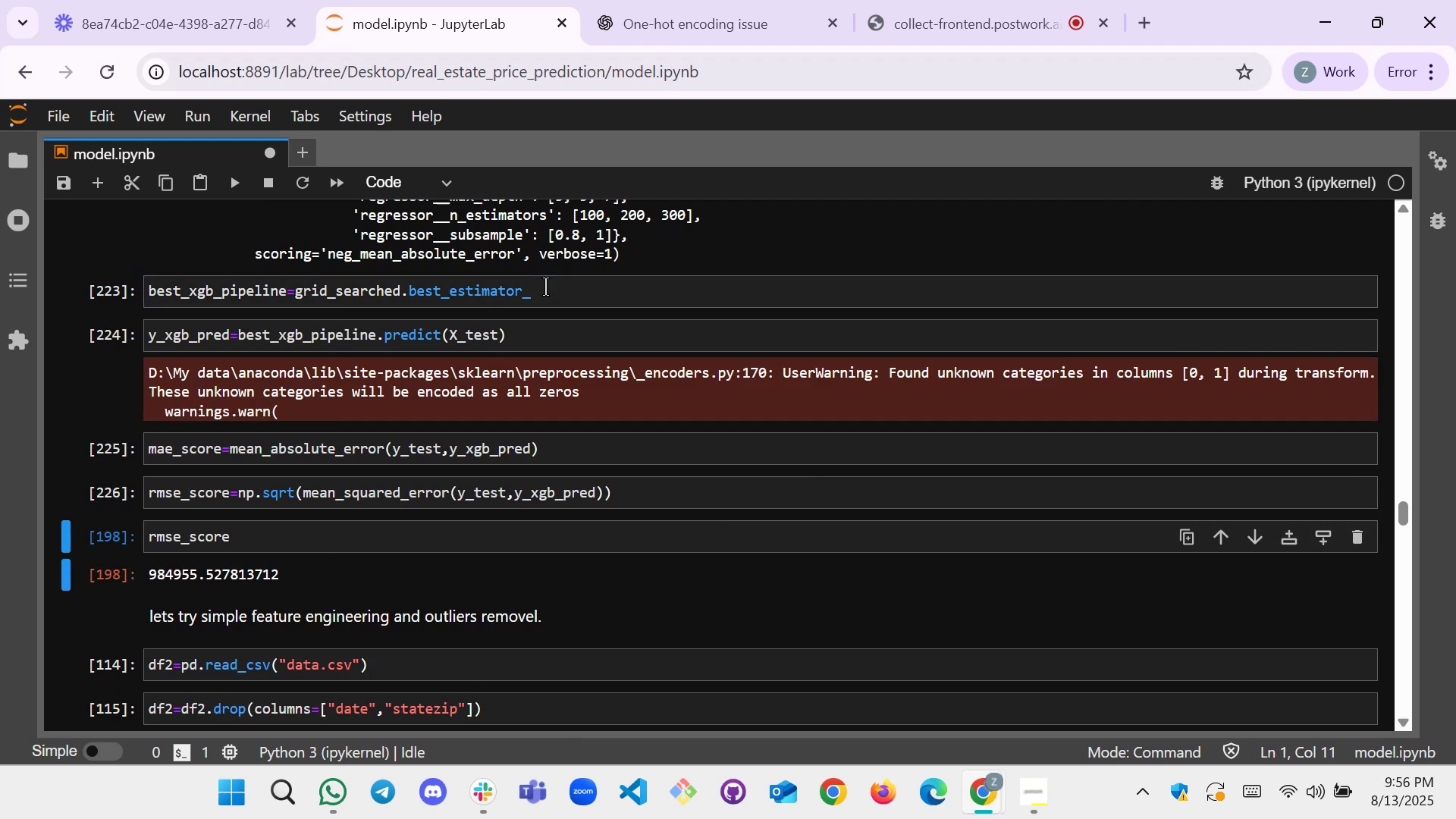 
key(Shift+Enter)
 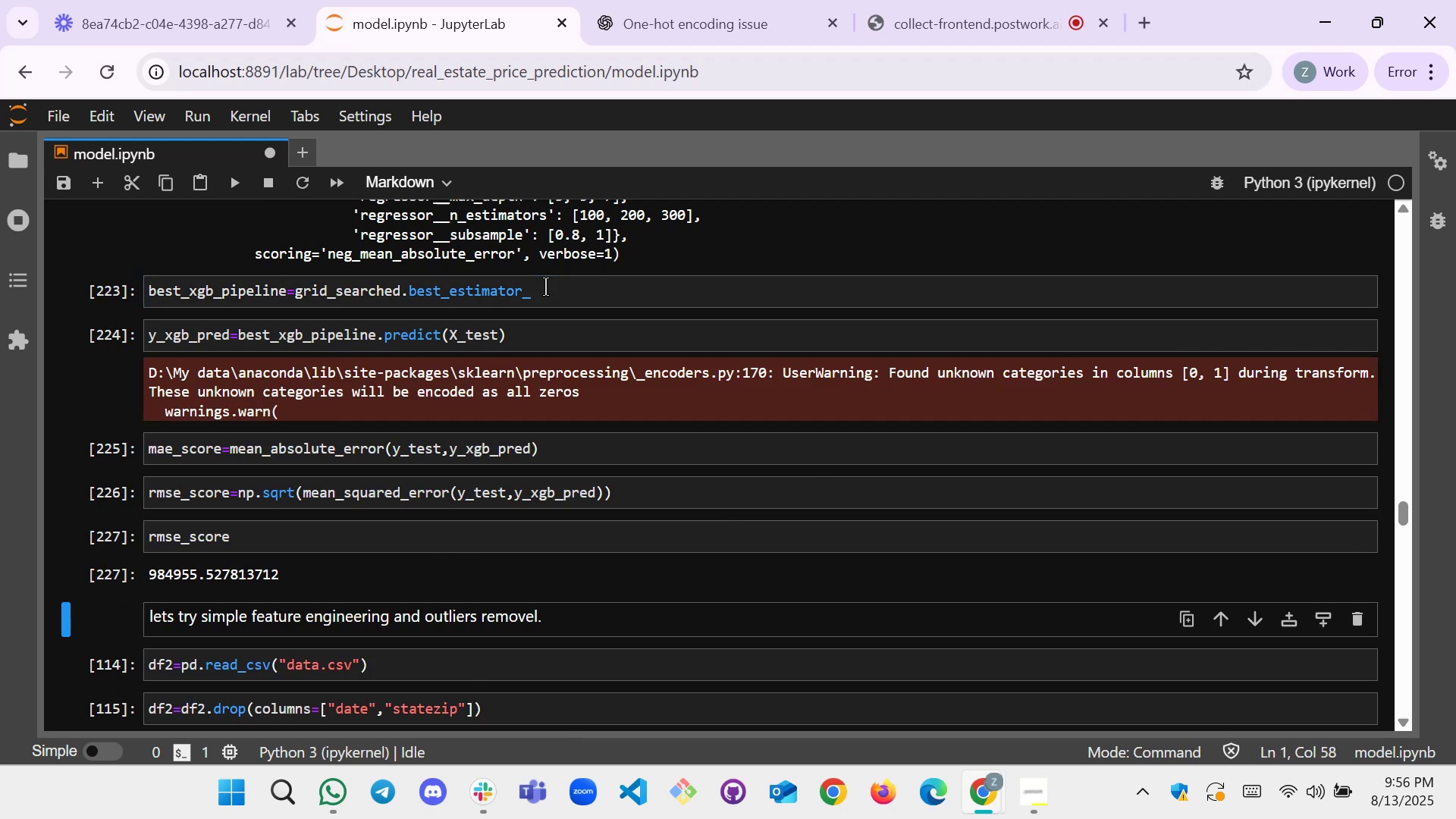 
key(Shift+Enter)
 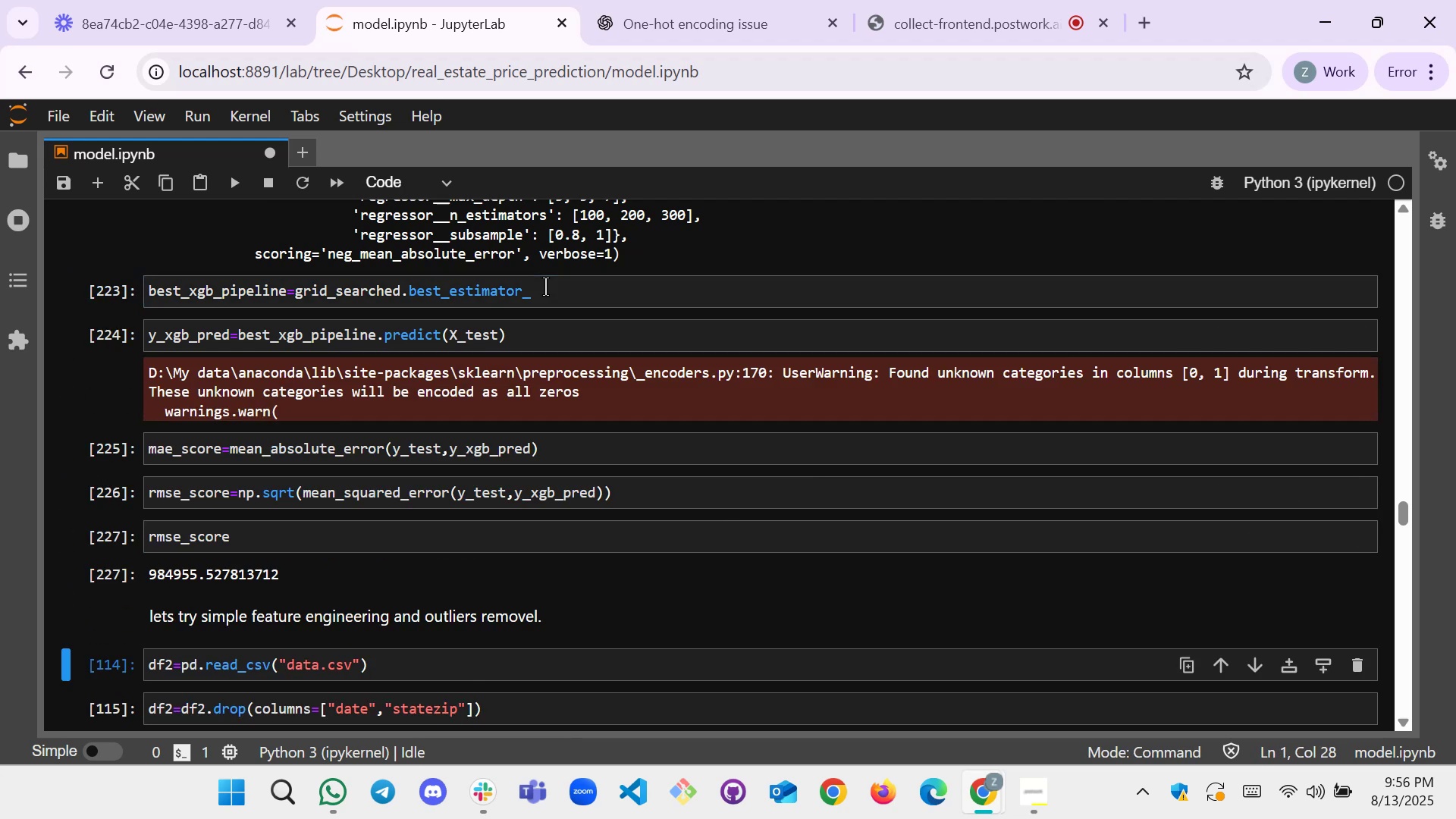 
key(Shift+Enter)
 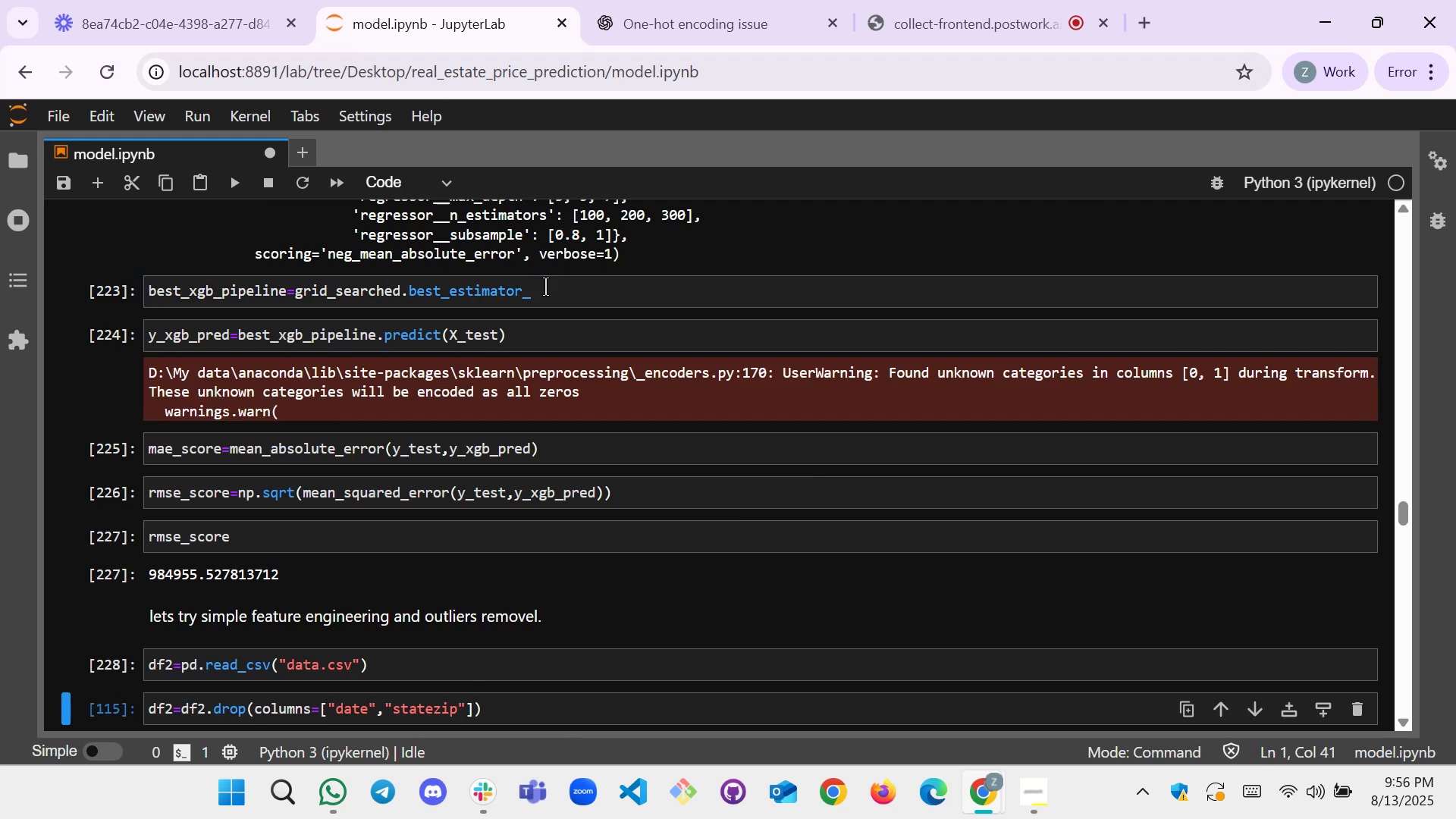 
scroll: coordinate [528, 317], scroll_direction: down, amount: 2.0
 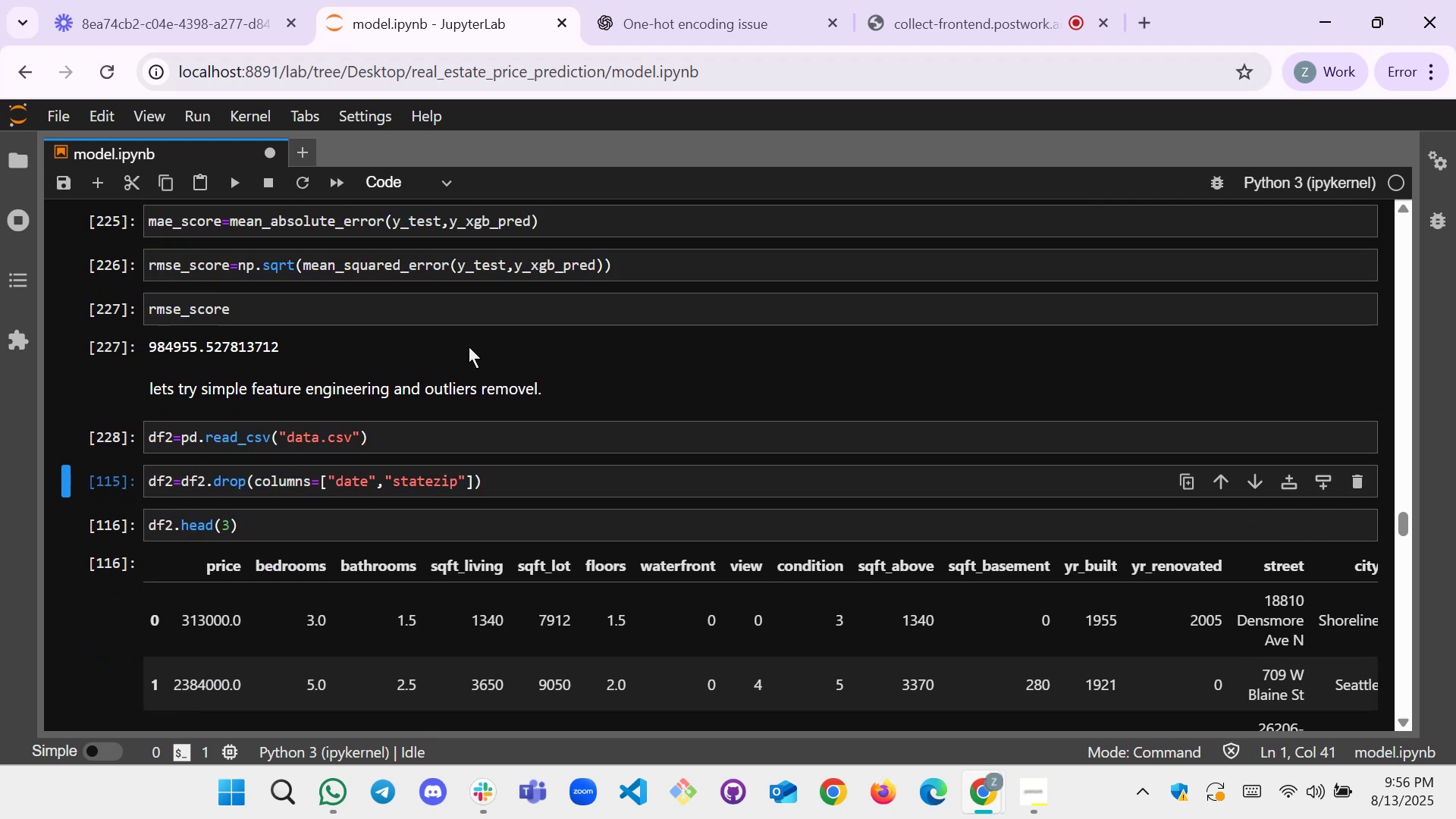 
key(Shift+Enter)
 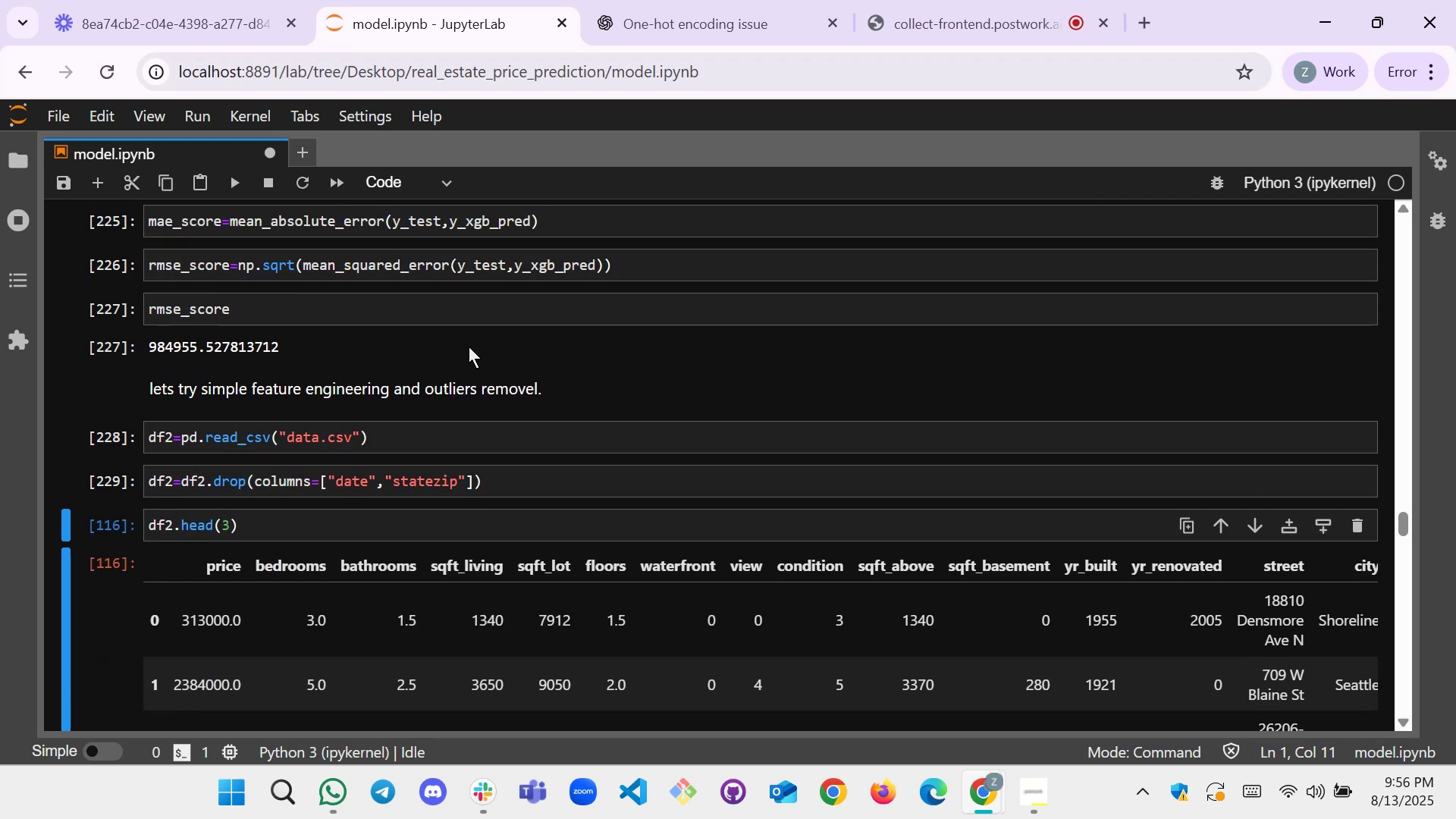 
key(Shift+Enter)
 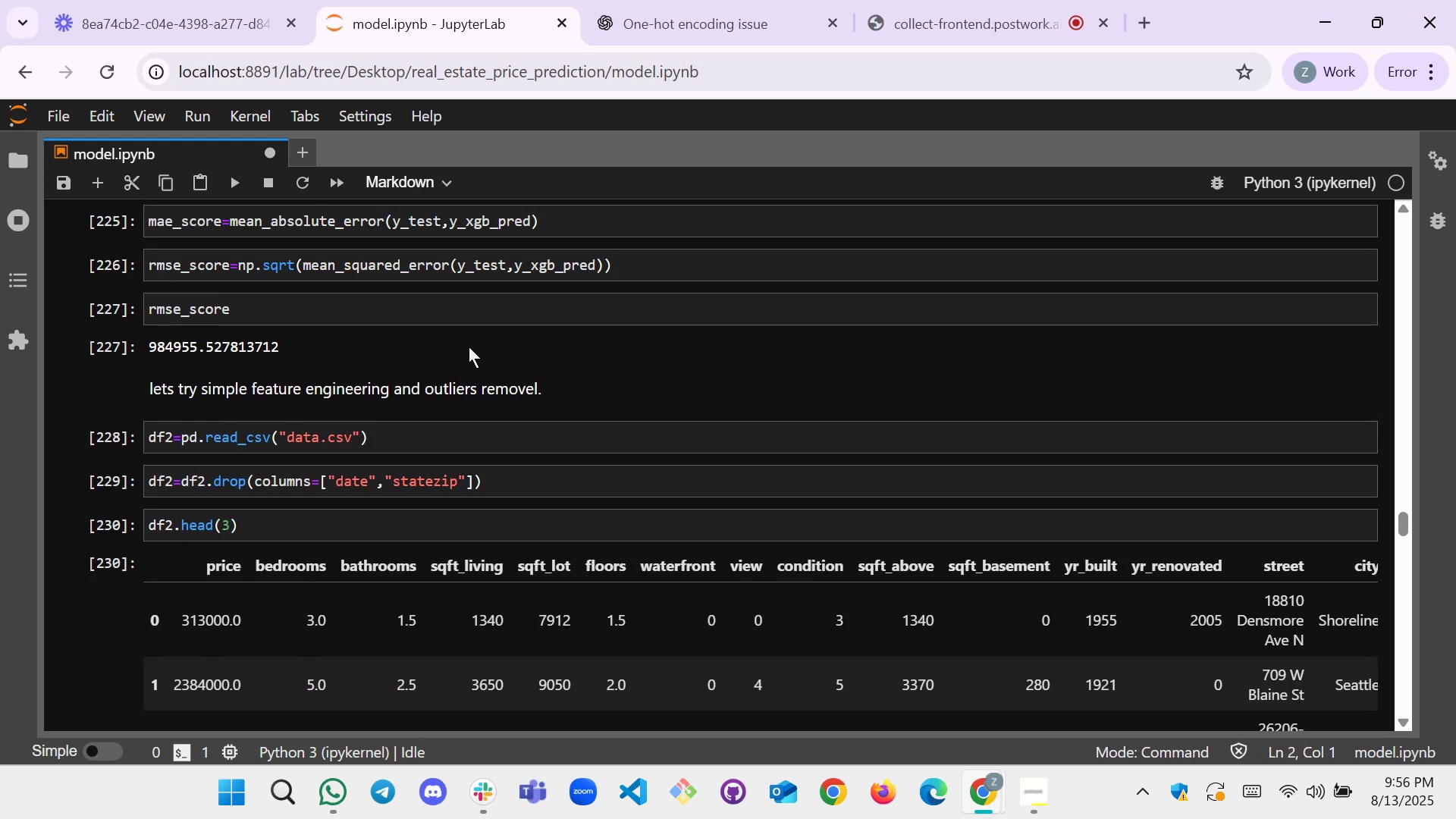 
scroll: coordinate [383, 438], scroll_direction: down, amount: 4.0
 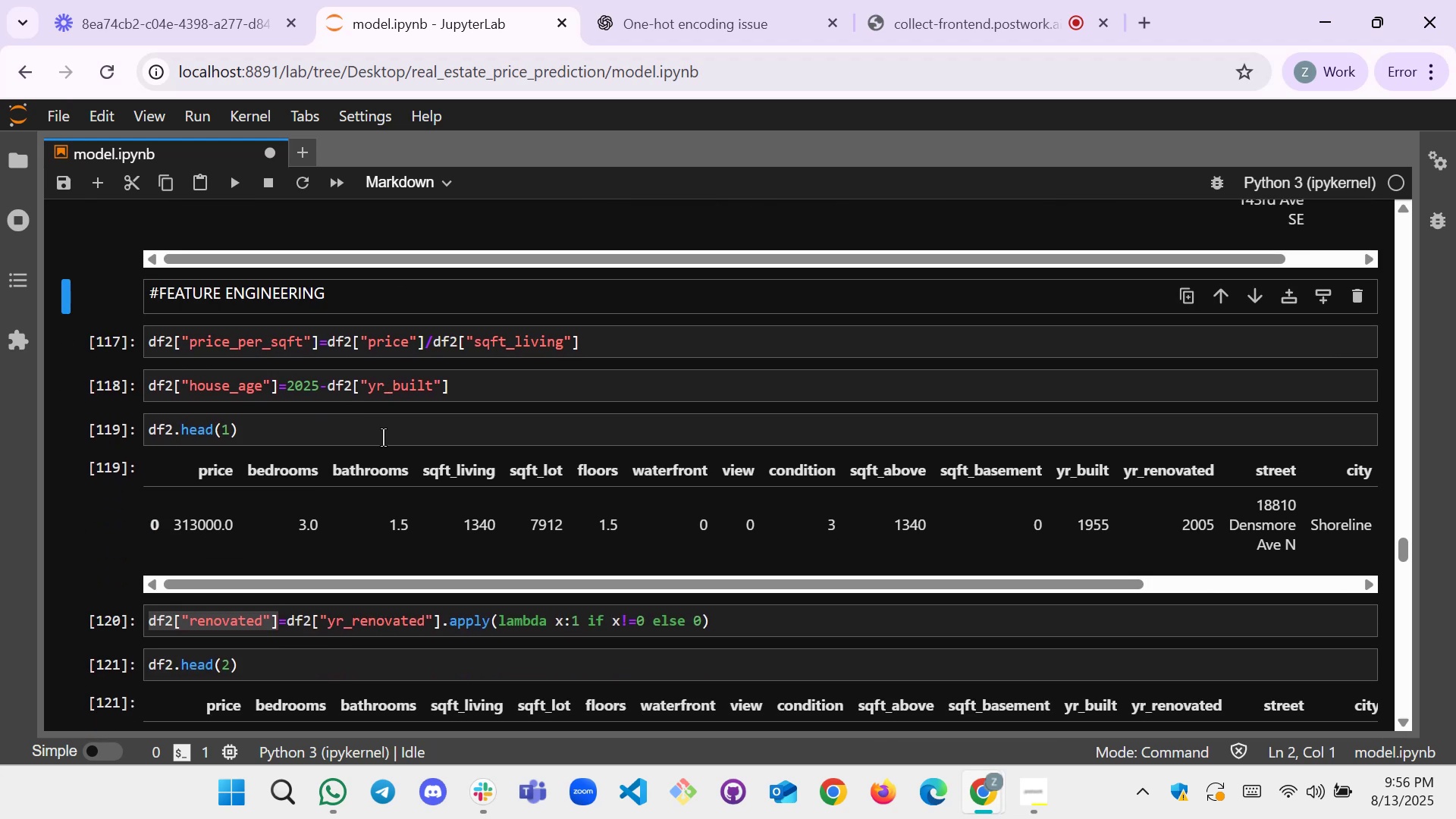 
key(Shift+Enter)
 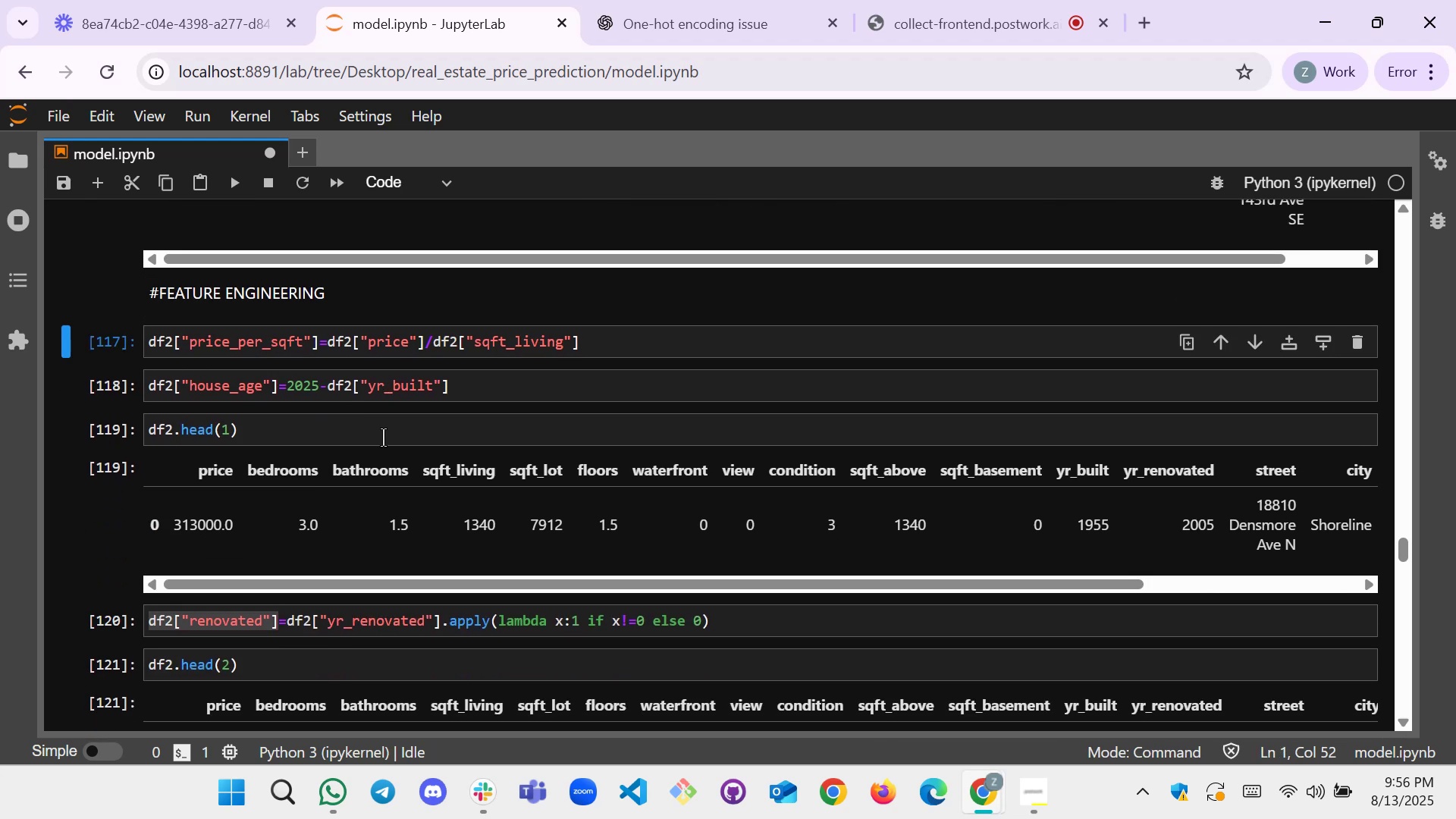 
key(Shift+Enter)
 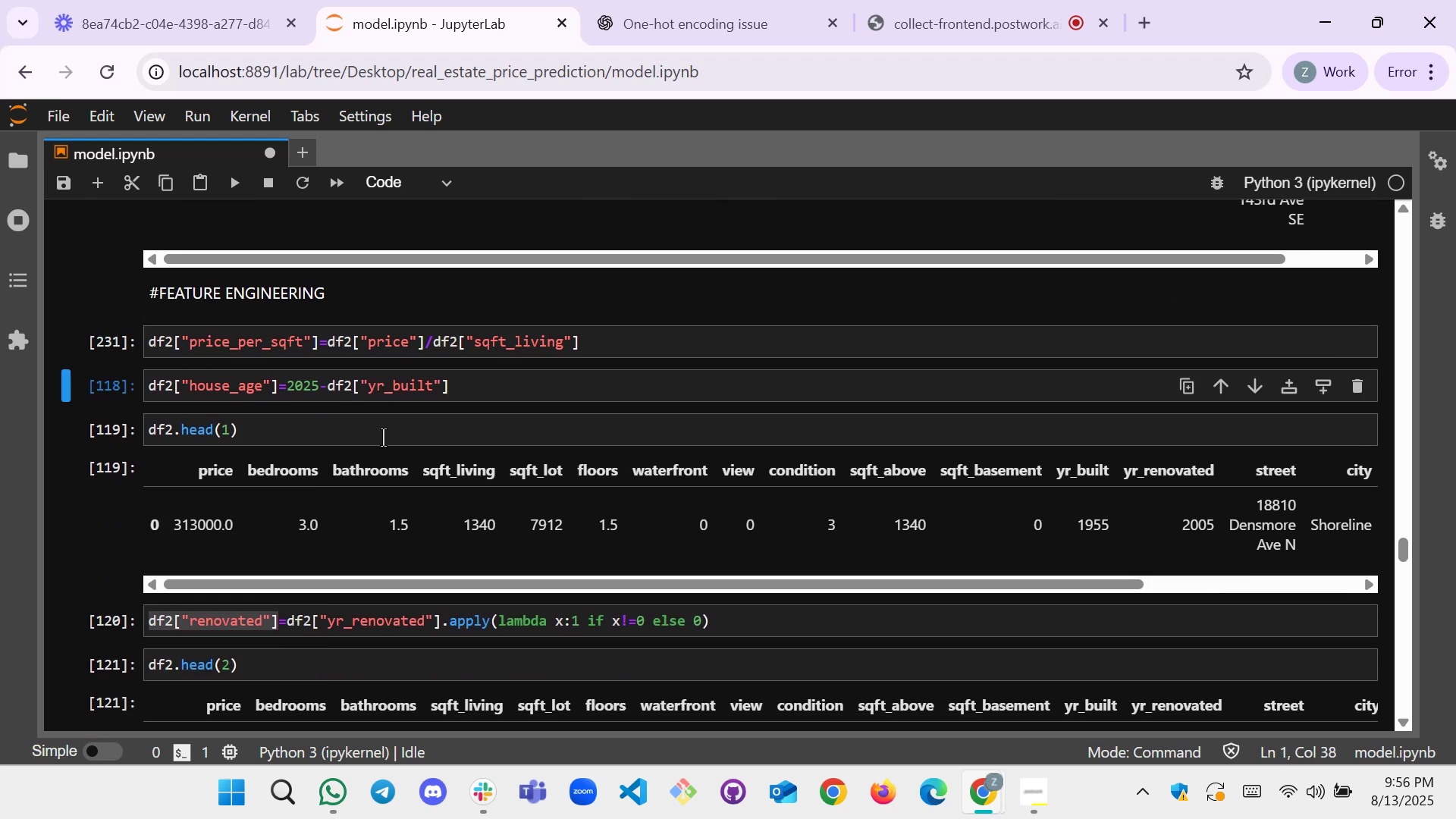 
key(Shift+Enter)
 